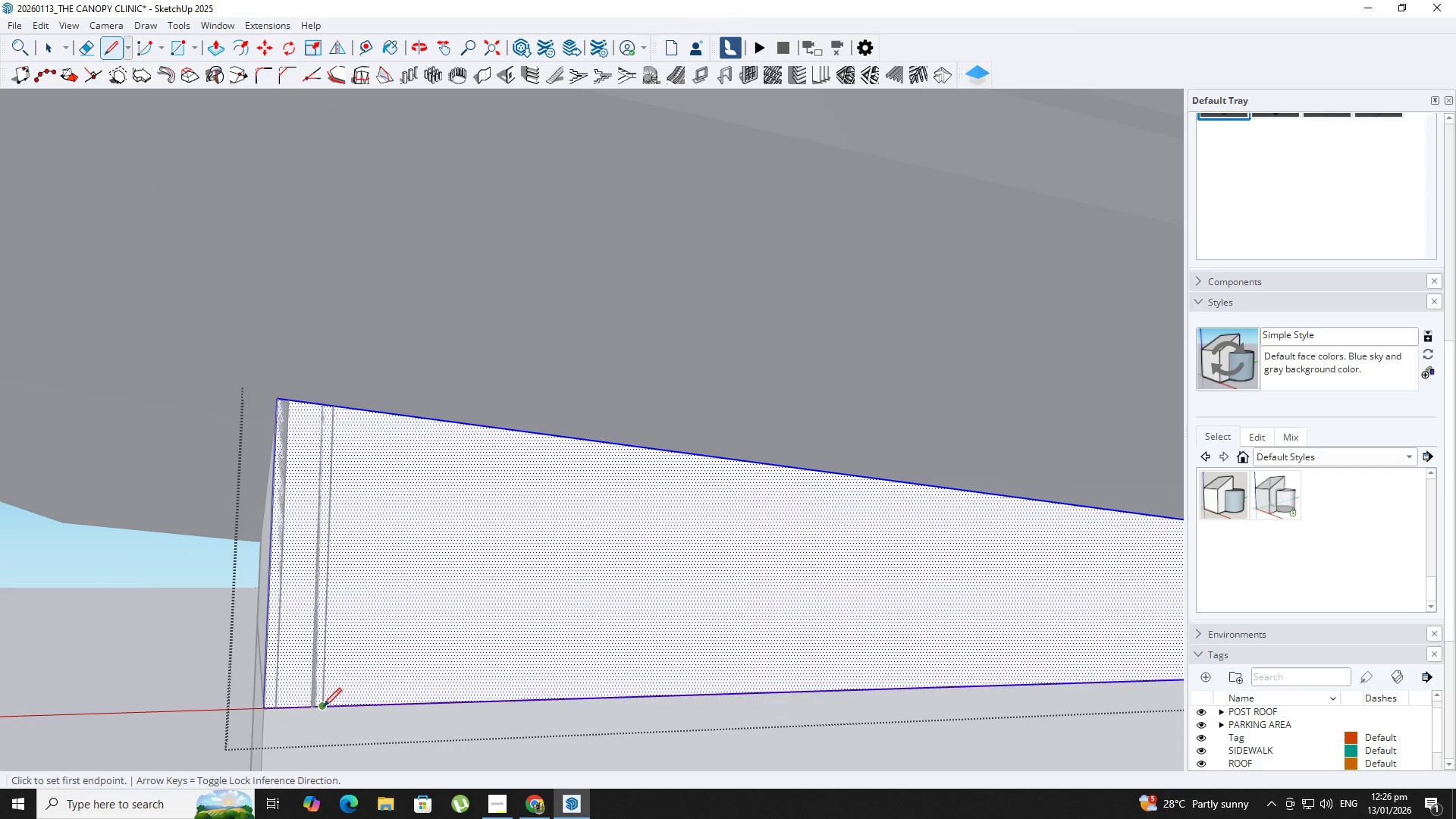 
left_click([322, 708])
 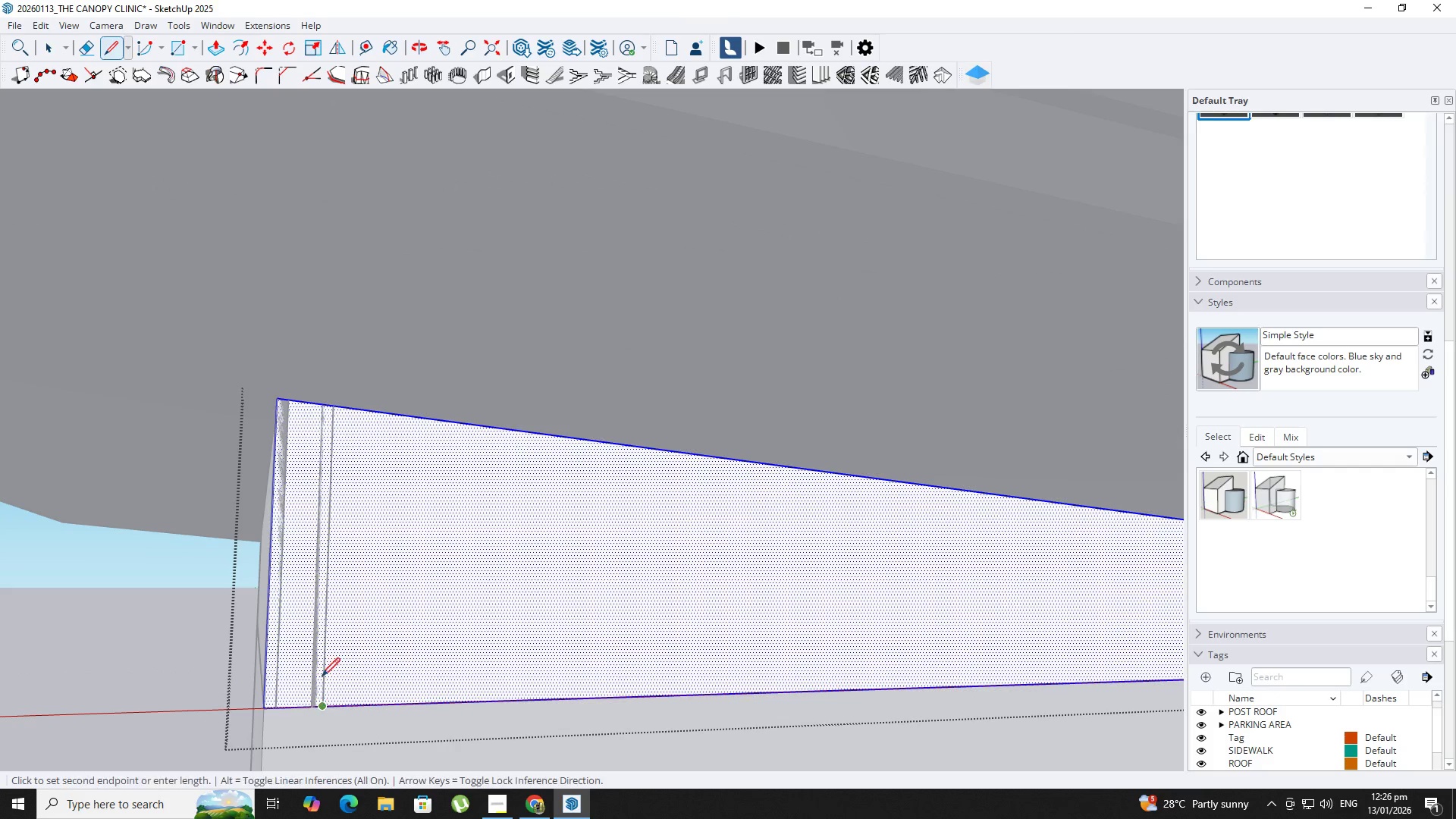 
key(Backquote)
 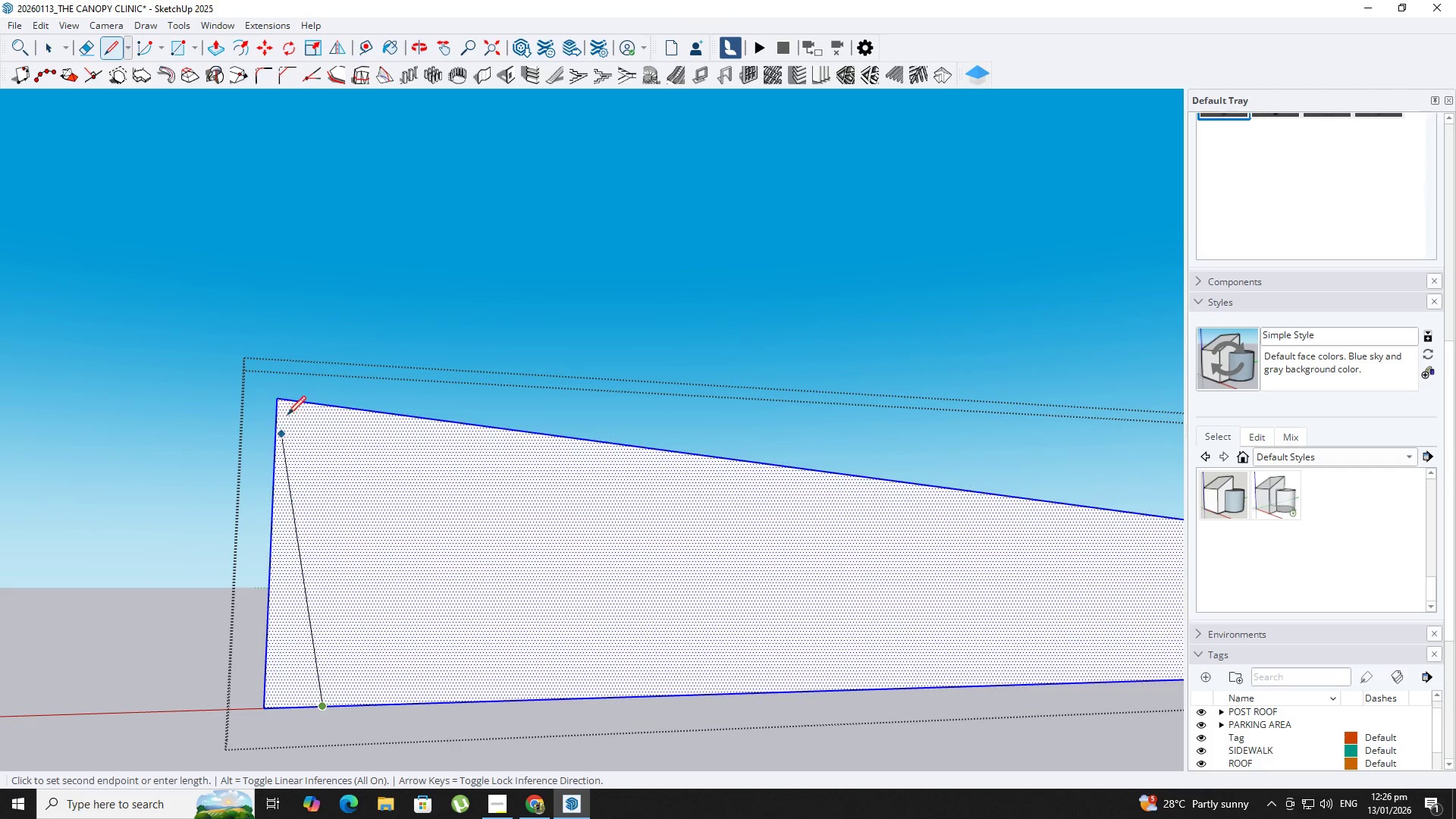 
key(Backquote)
 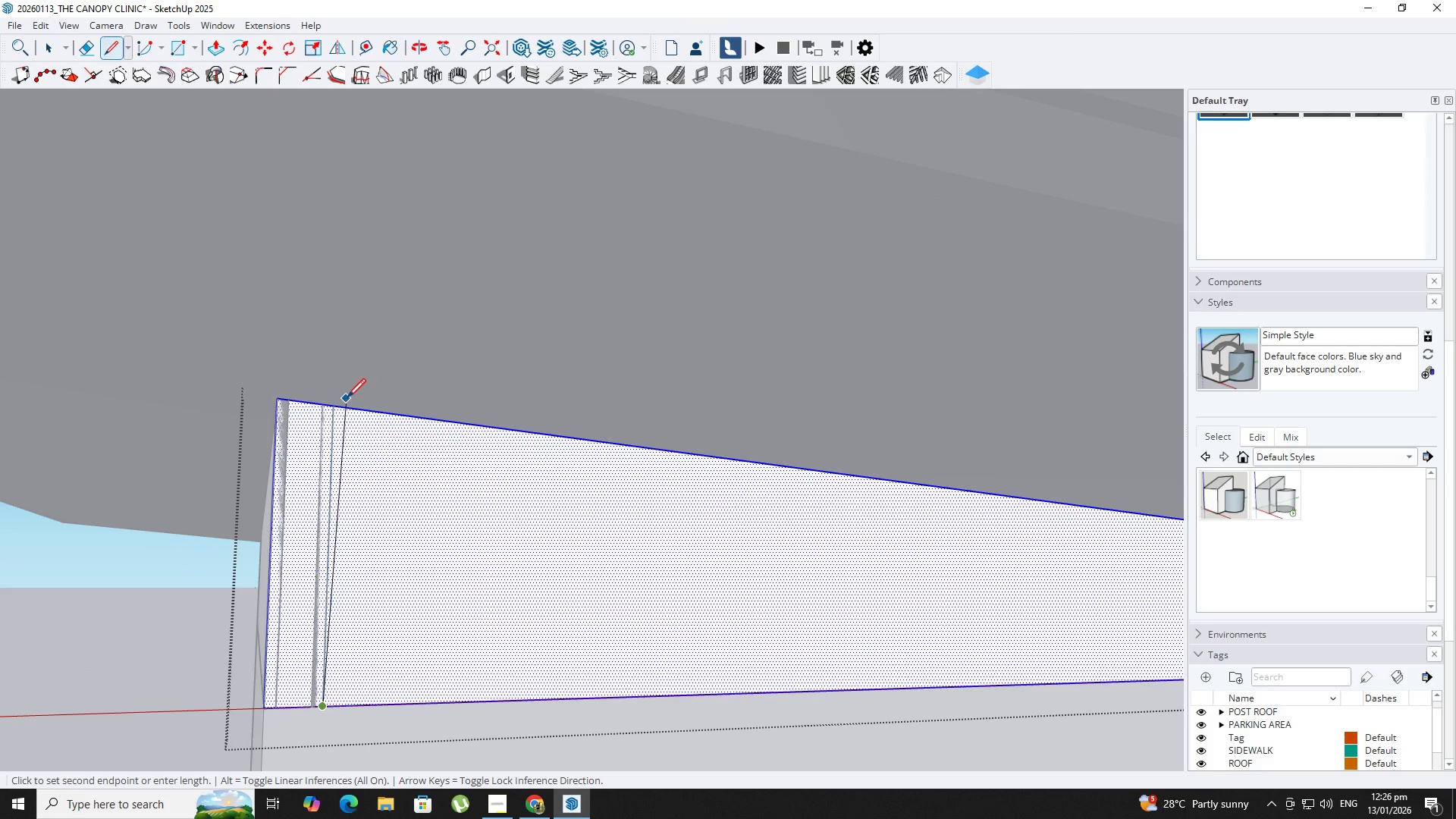 
key(Backquote)
 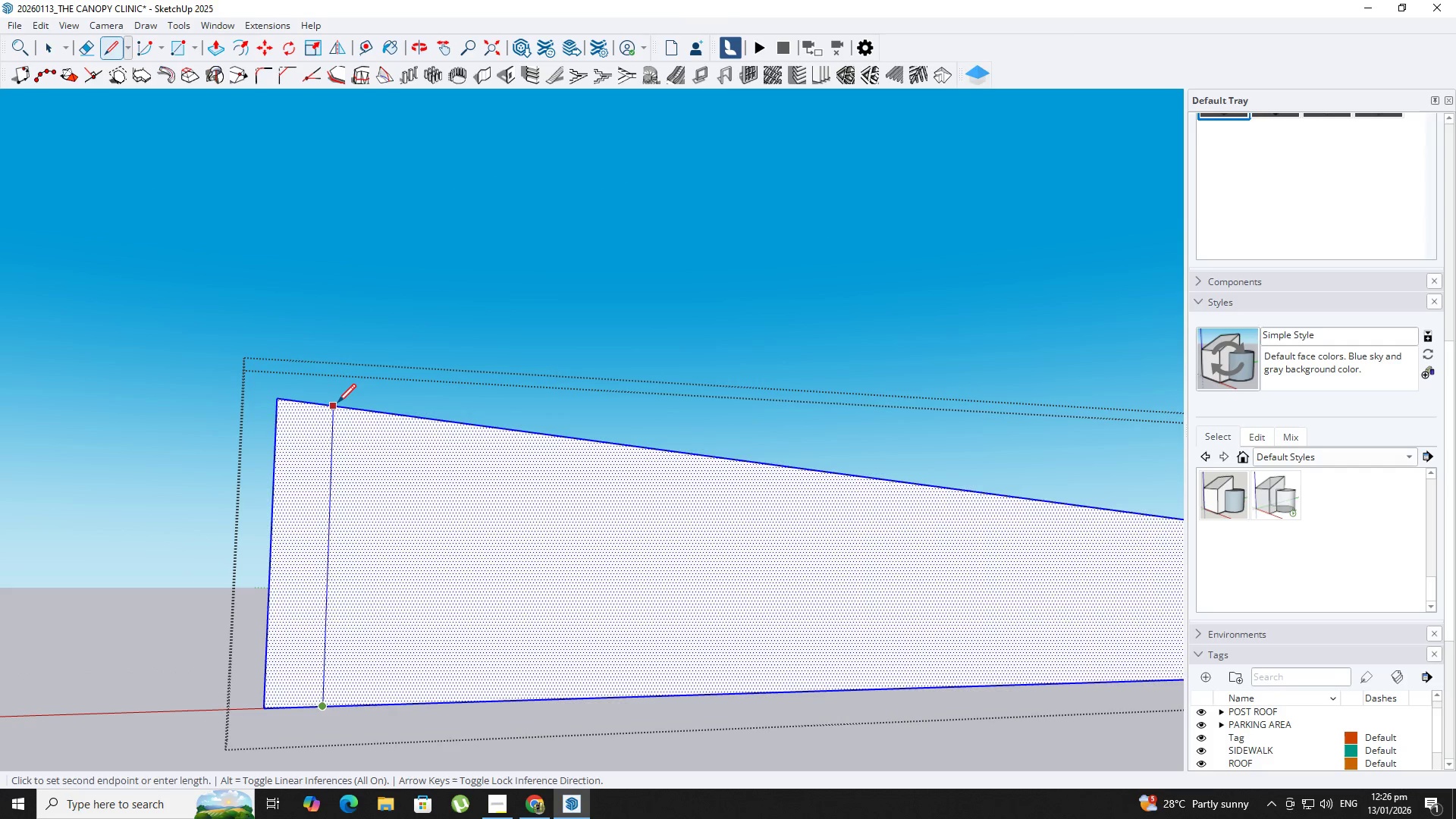 
left_click([337, 404])
 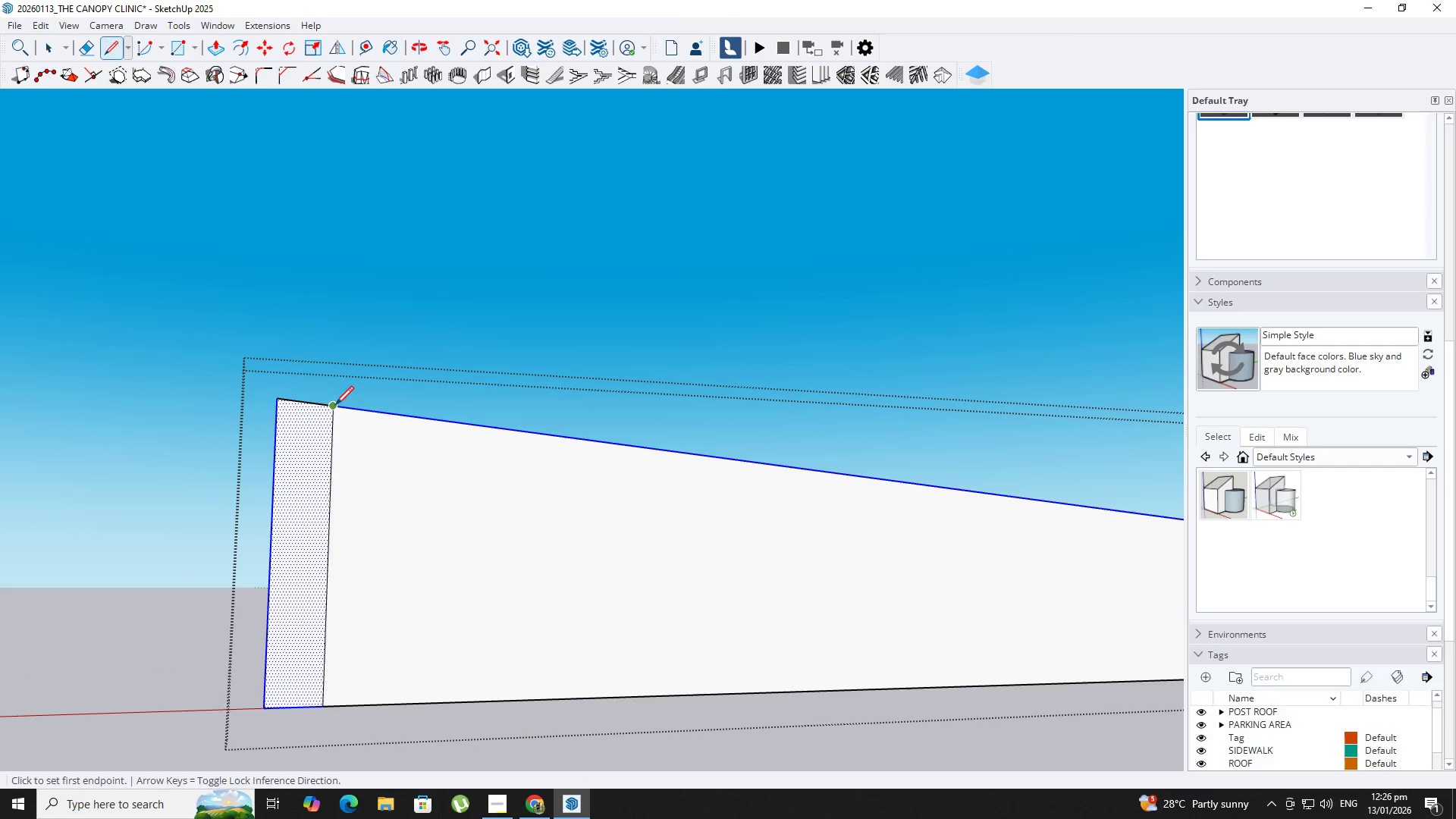 
key(E)
 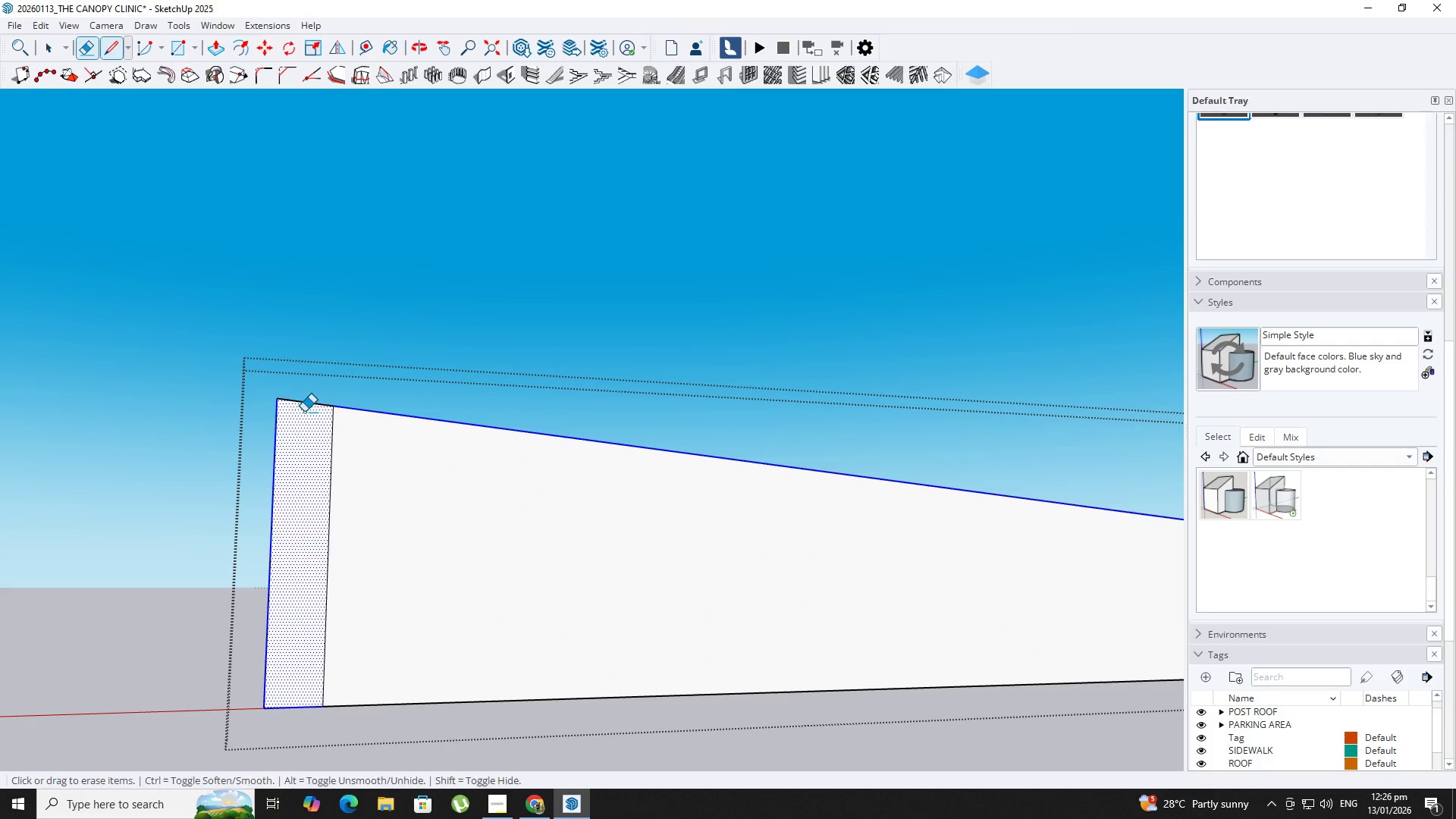 
left_click_drag(start_coordinate=[303, 412], to_coordinate=[273, 397])
 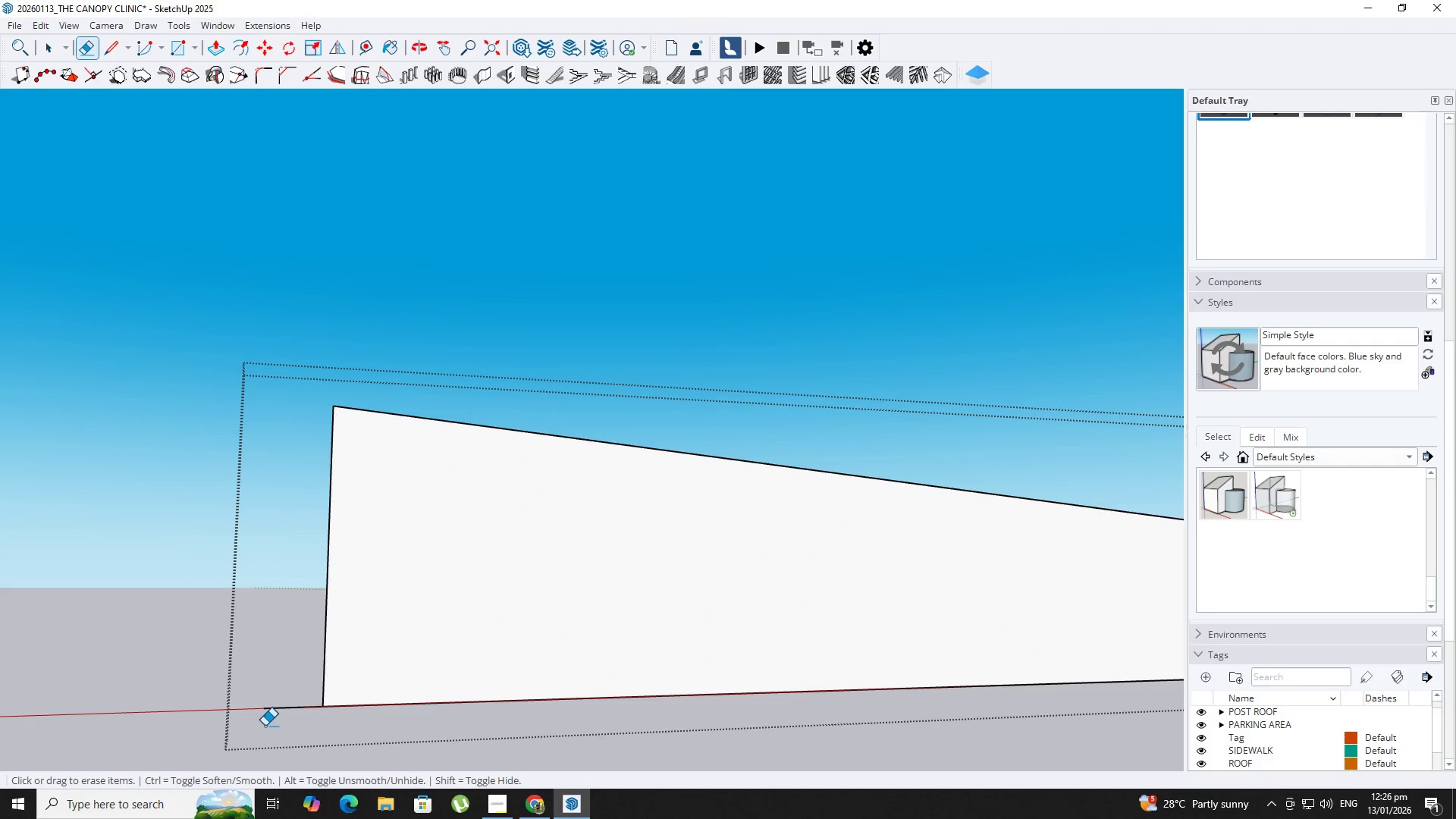 
left_click_drag(start_coordinate=[272, 723], to_coordinate=[281, 715])
 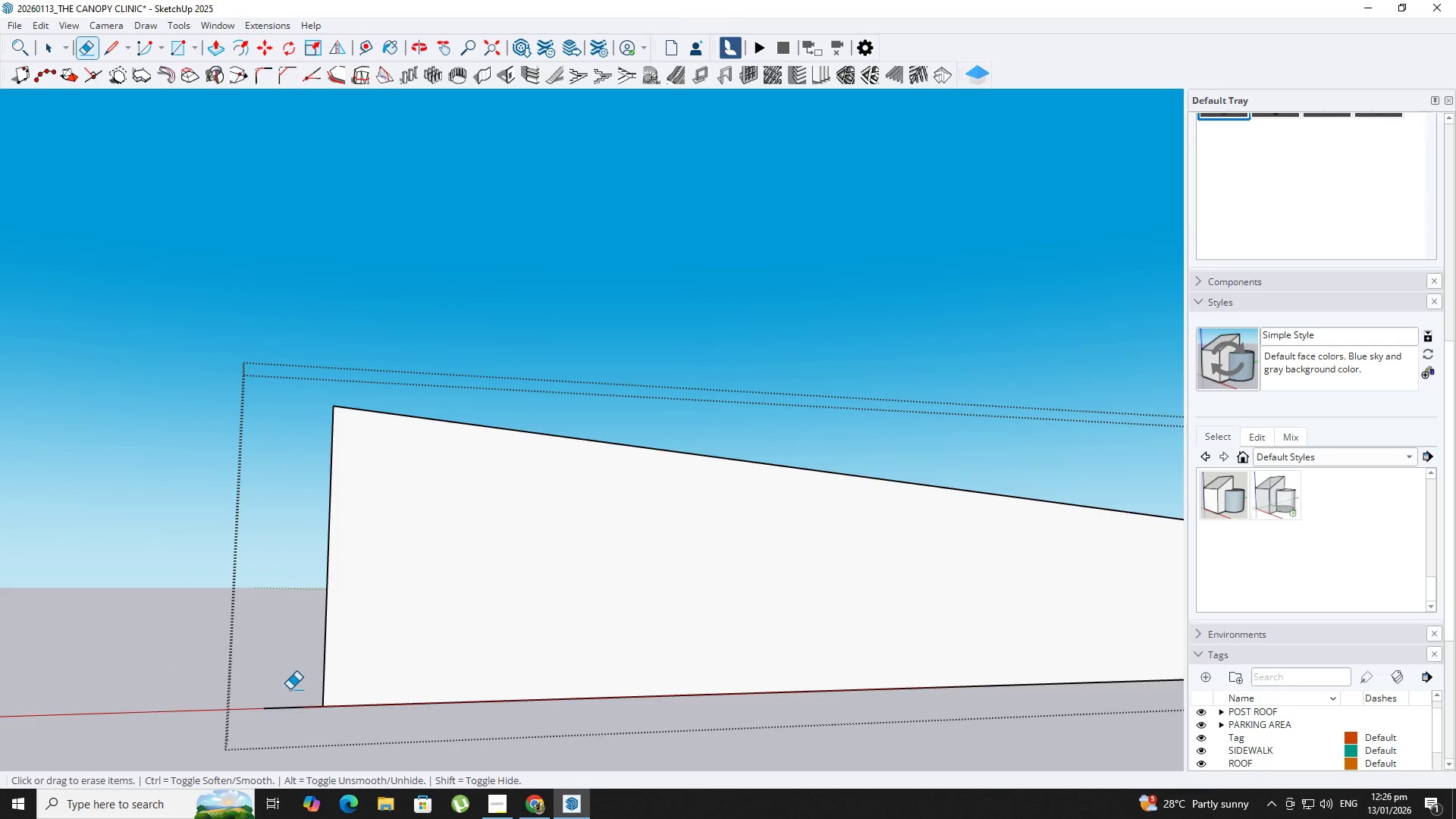 
left_click_drag(start_coordinate=[290, 691], to_coordinate=[295, 720])
 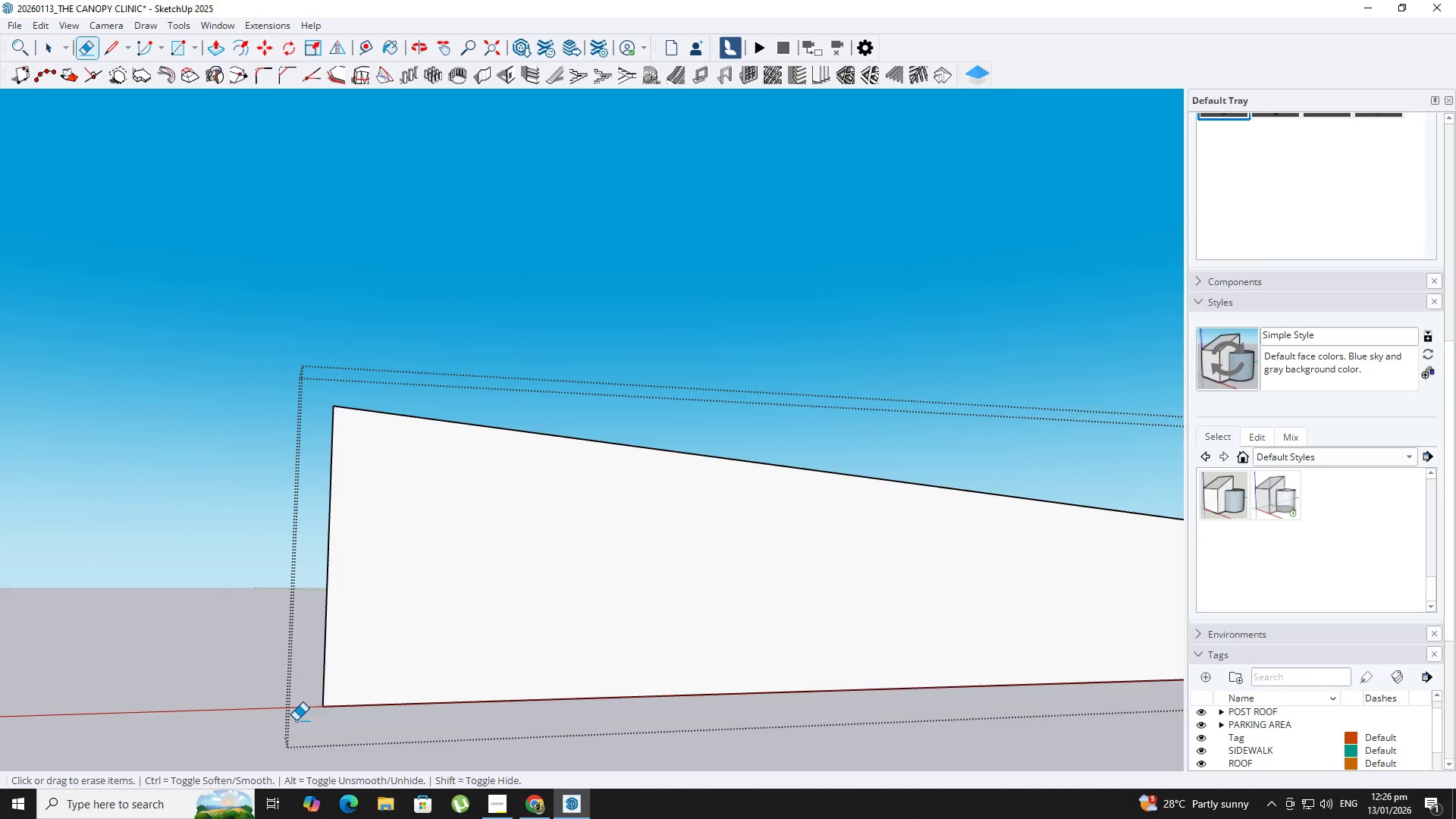 
key(Space)
 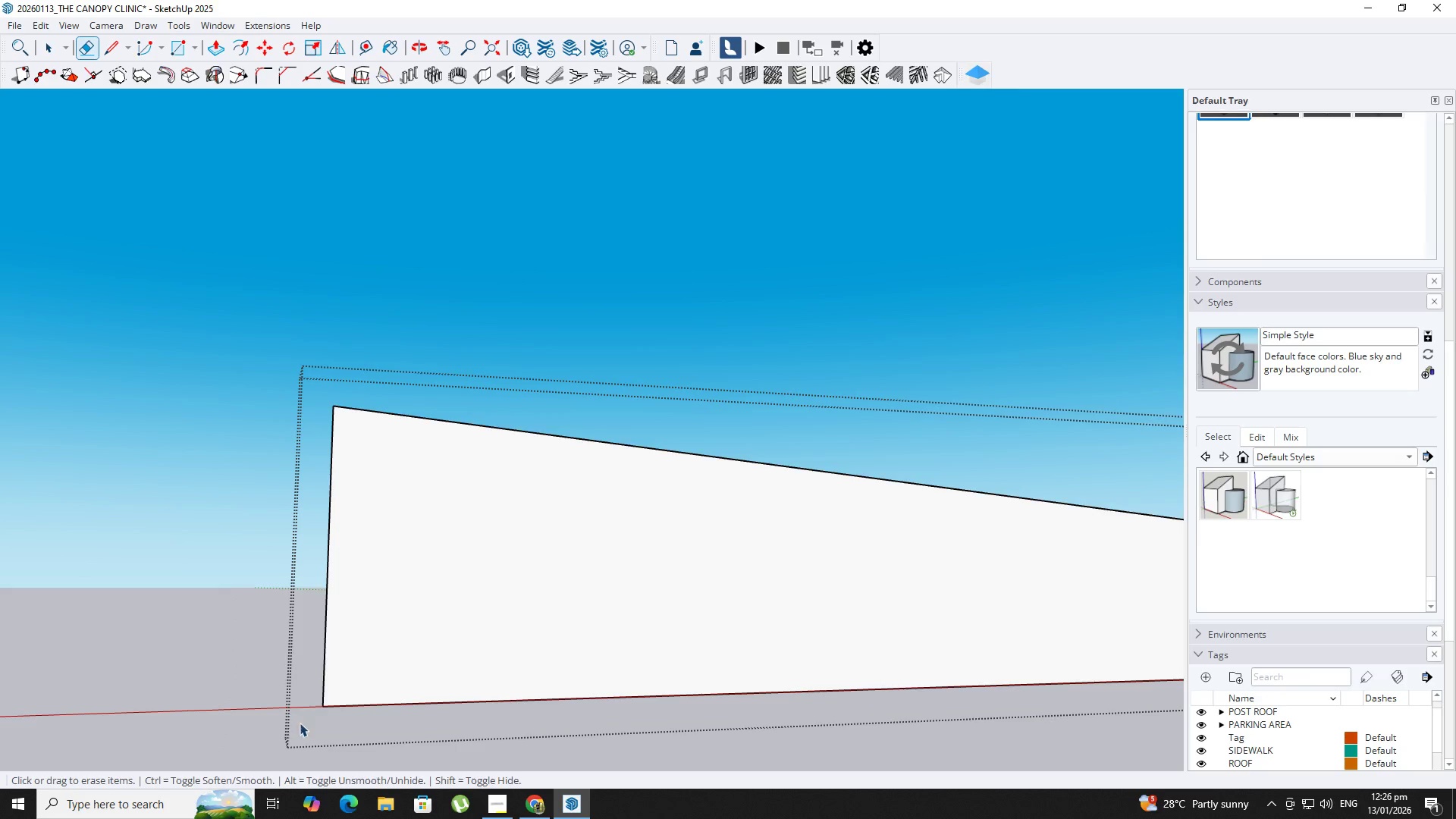 
key(Escape)
 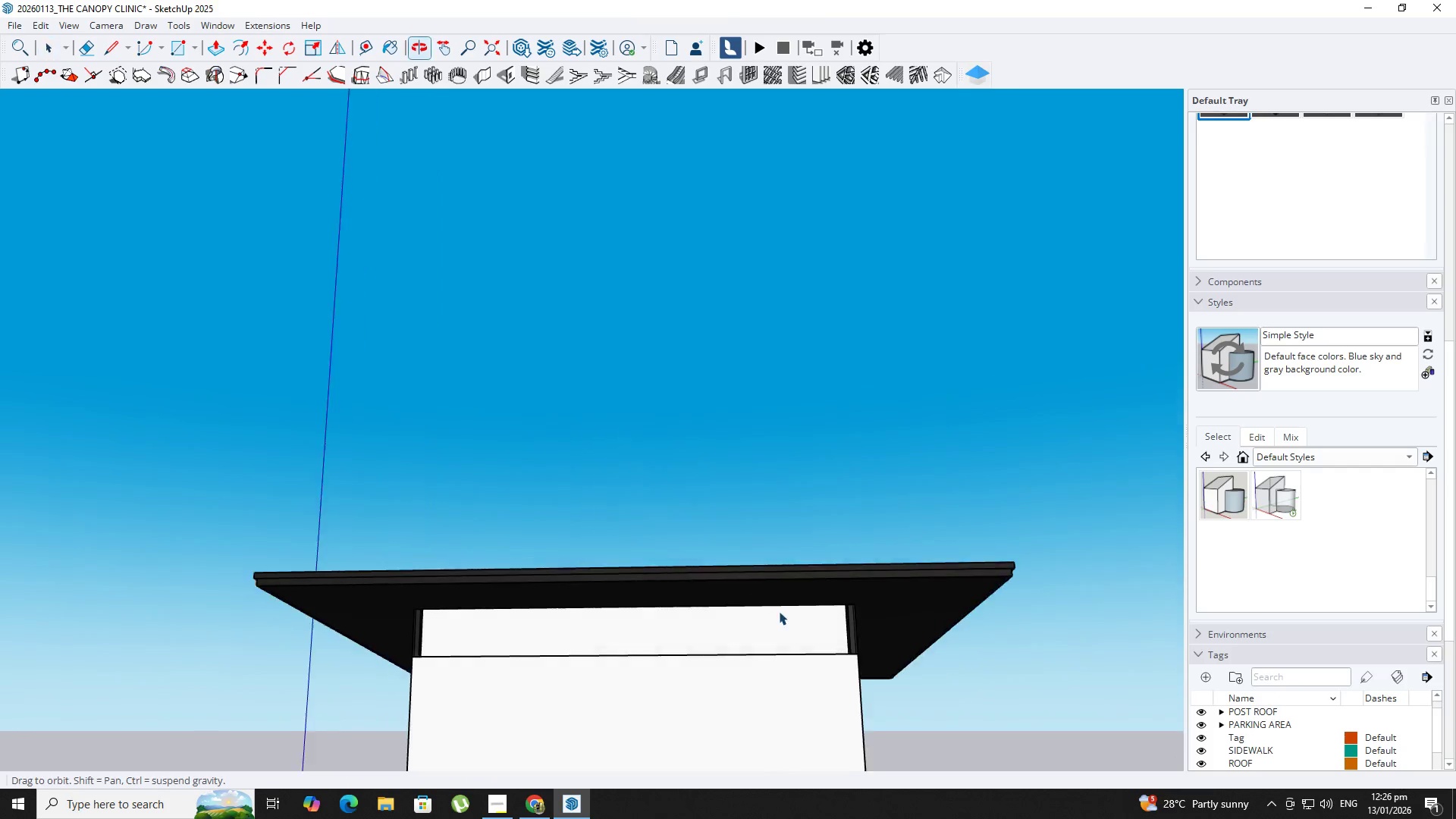 
scroll: coordinate [574, 657], scroll_direction: down, amount: 23.0
 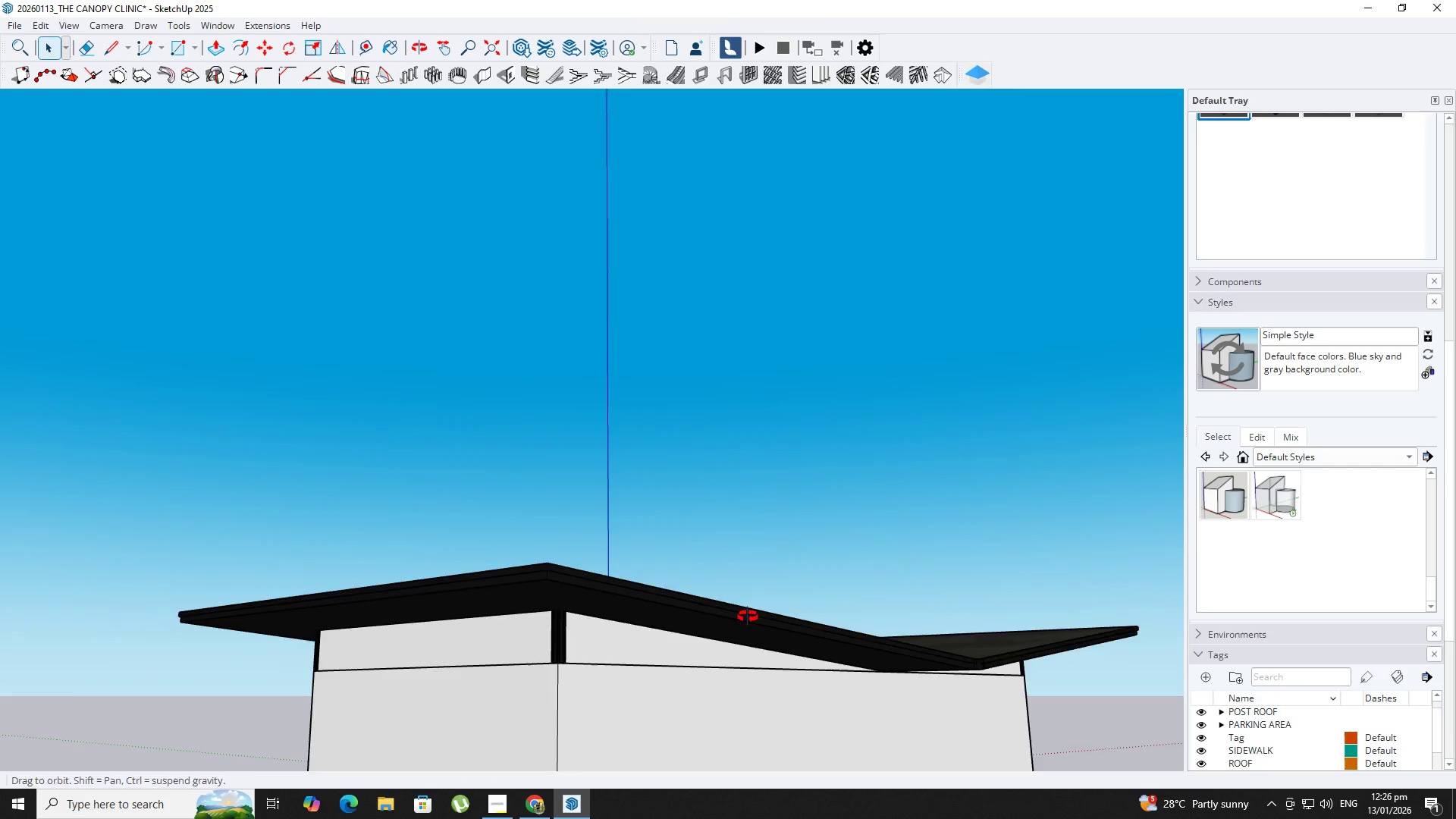 
double_click([805, 634])
 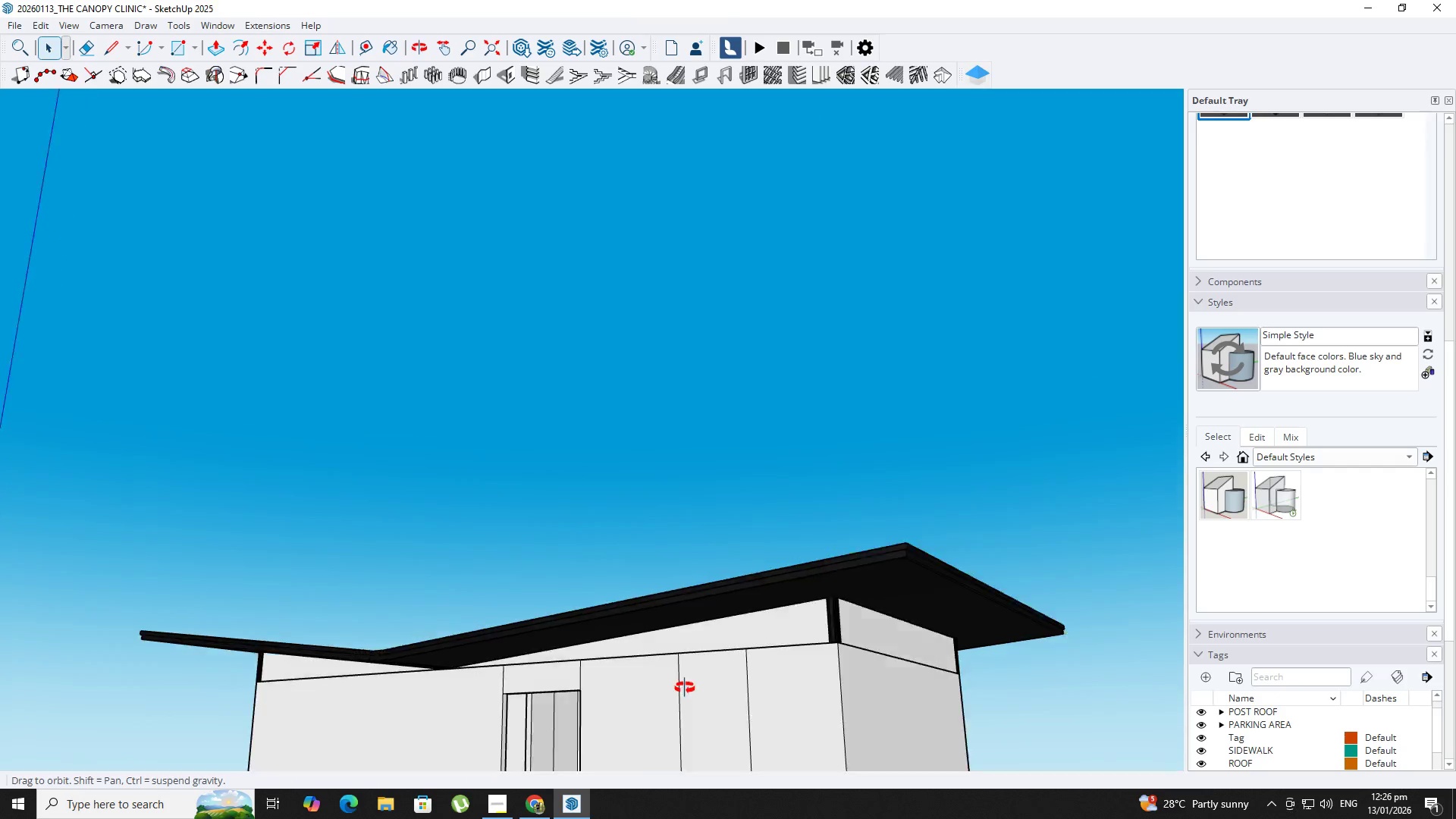 
hold_key(key=ShiftLeft, duration=0.38)
 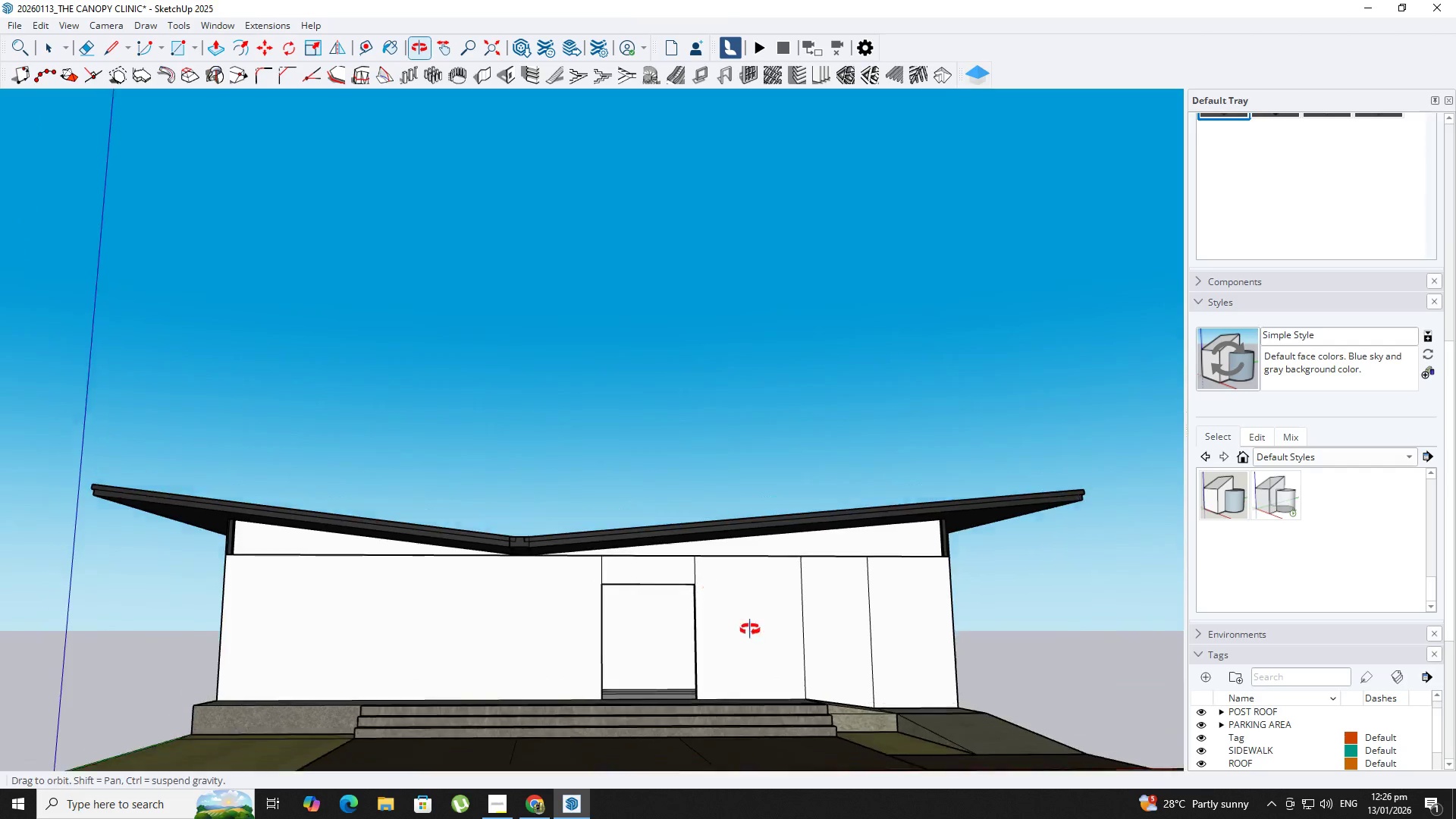 
scroll: coordinate [409, 538], scroll_direction: down, amount: 1.0
 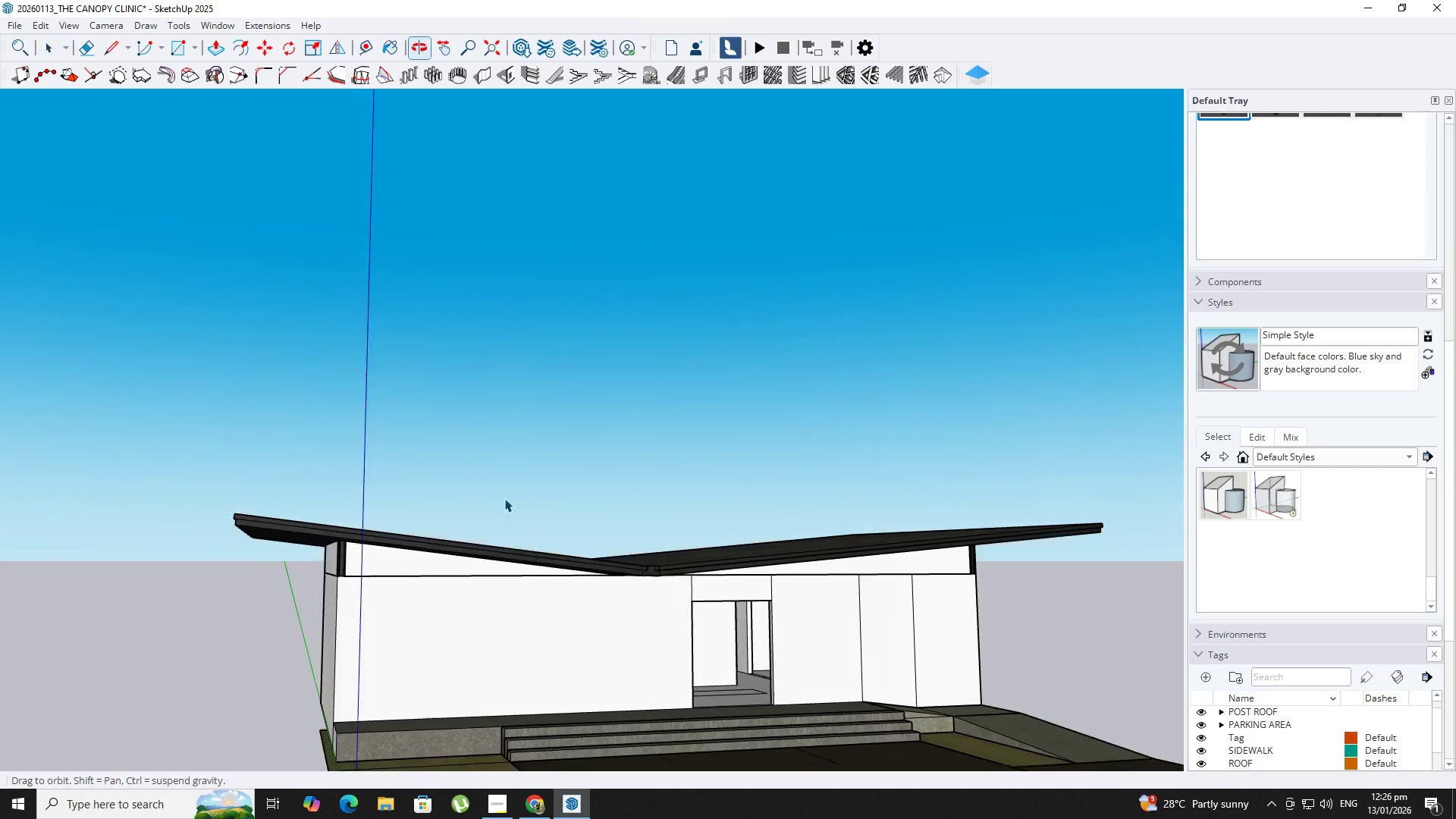 
key(Space)
 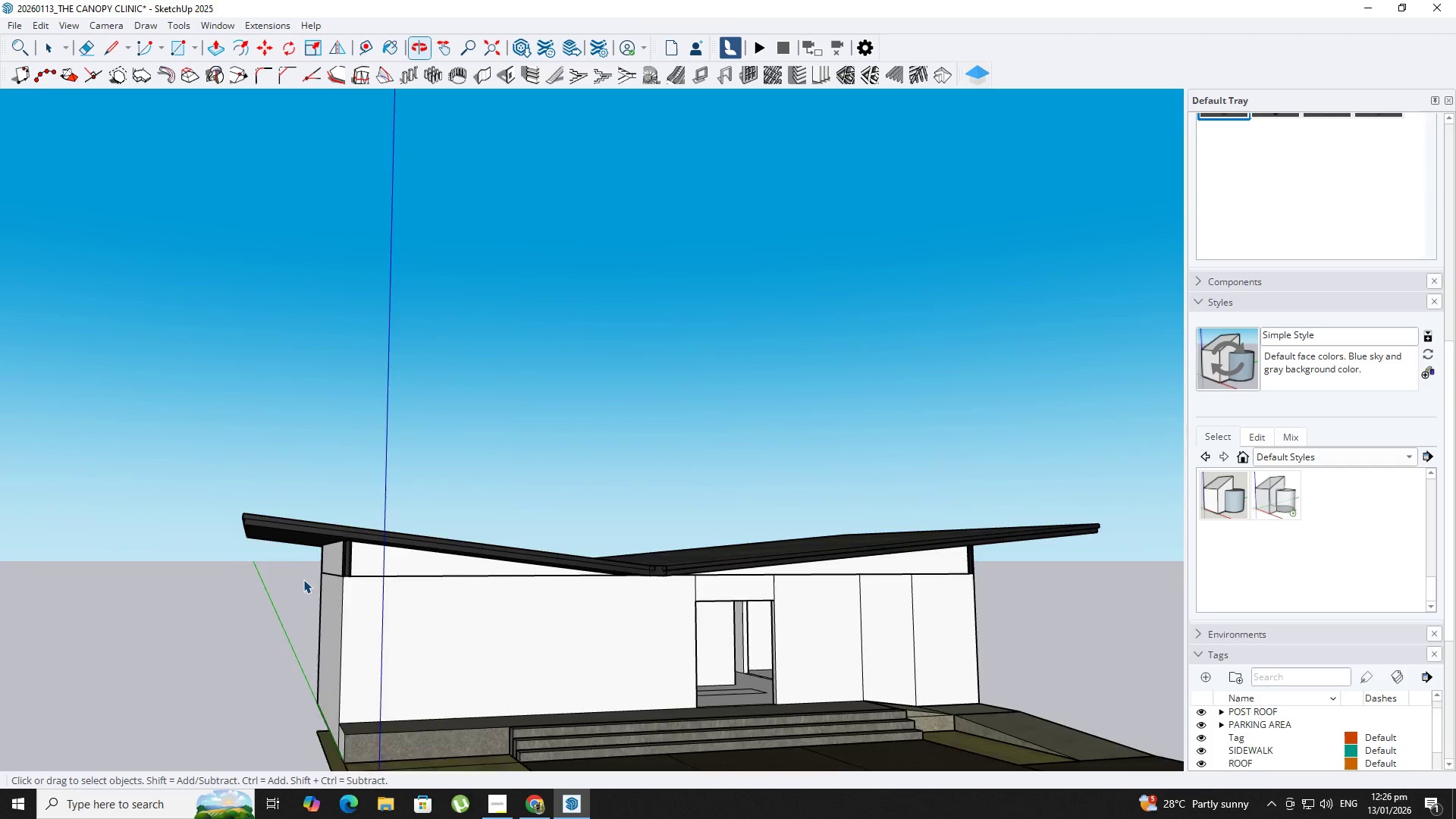 
double_click([433, 545])
 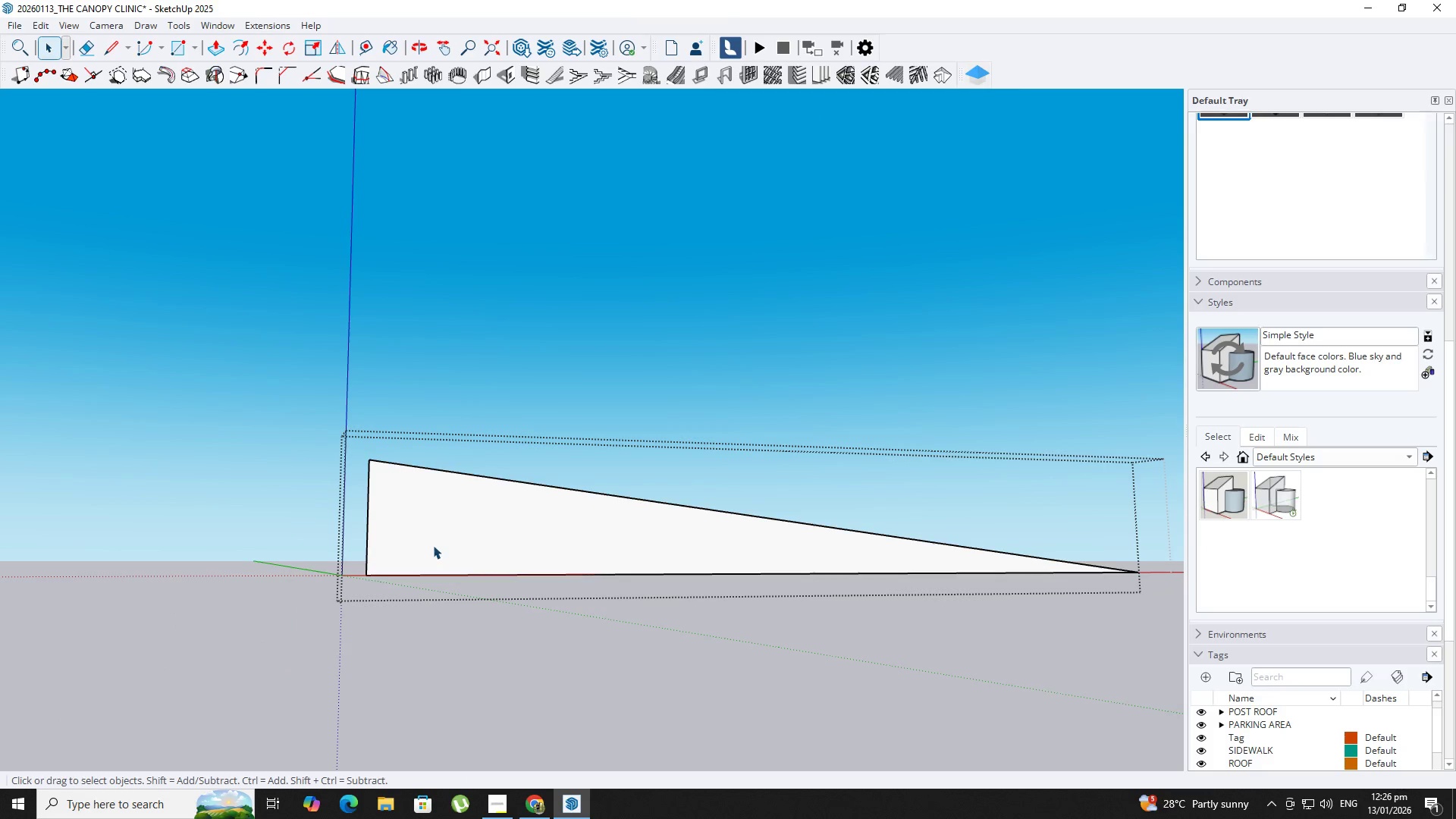 
scroll: coordinate [433, 546], scroll_direction: up, amount: 11.0
 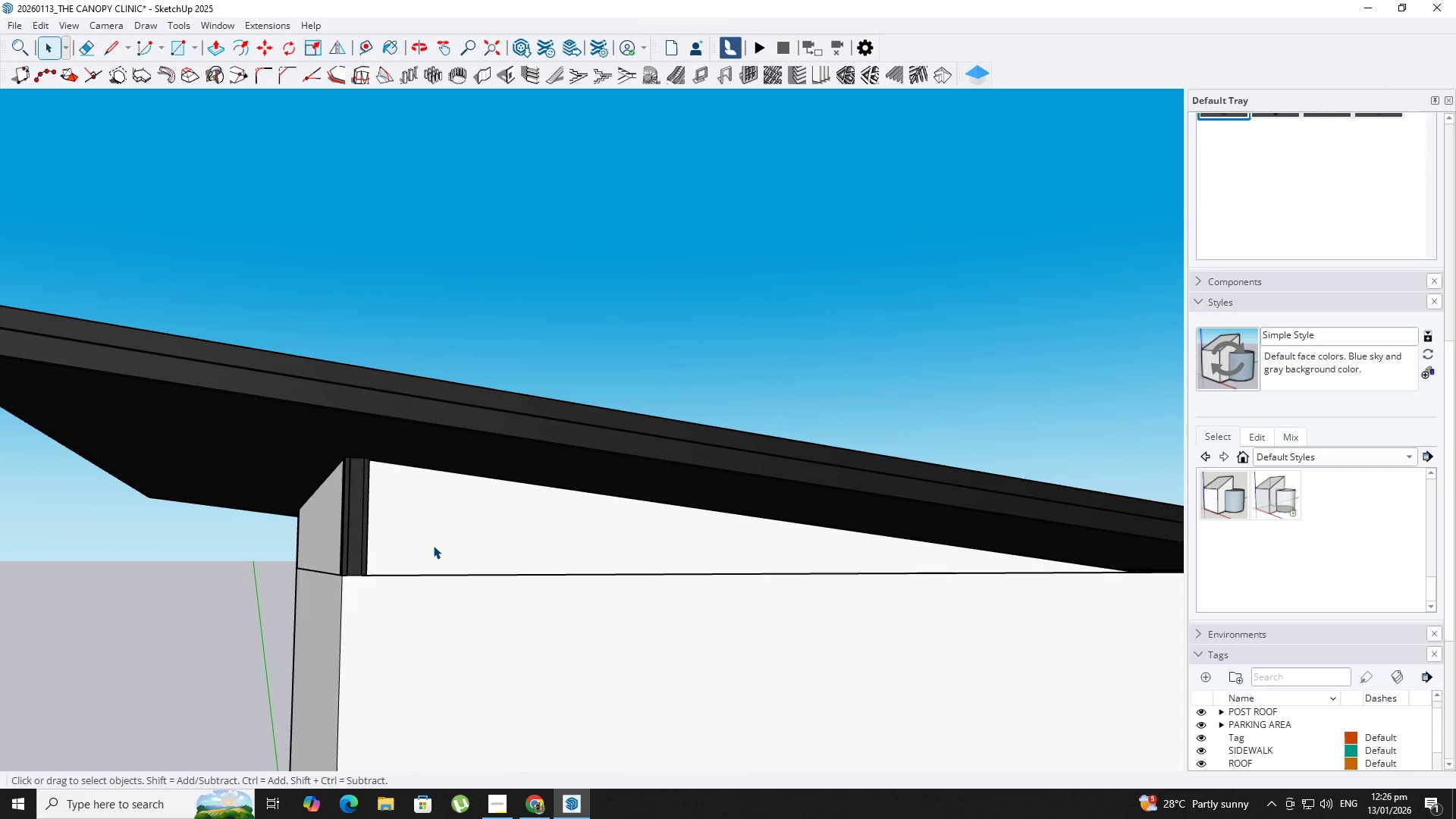 
triple_click([433, 546])
 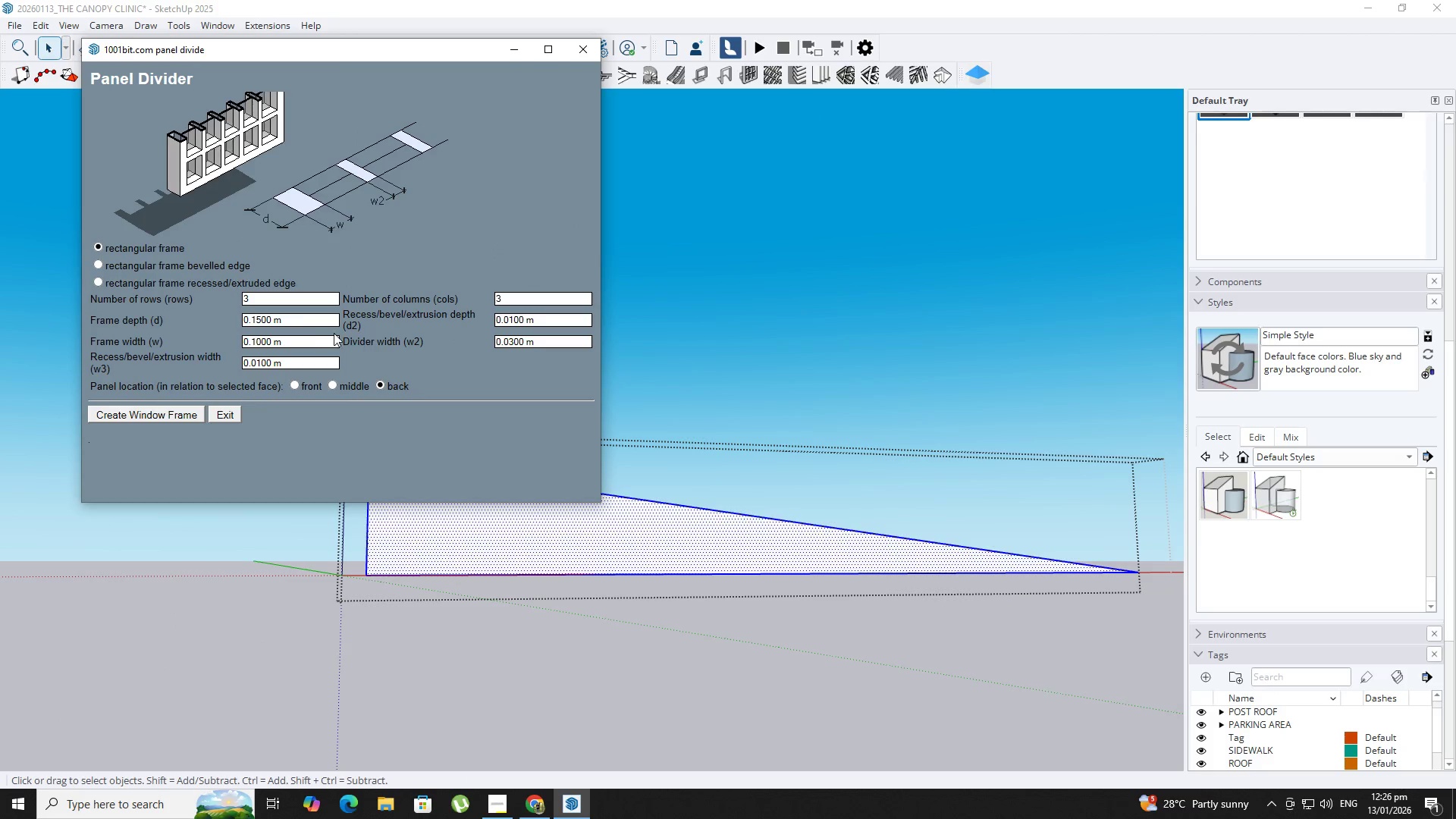 
double_click([284, 293])
 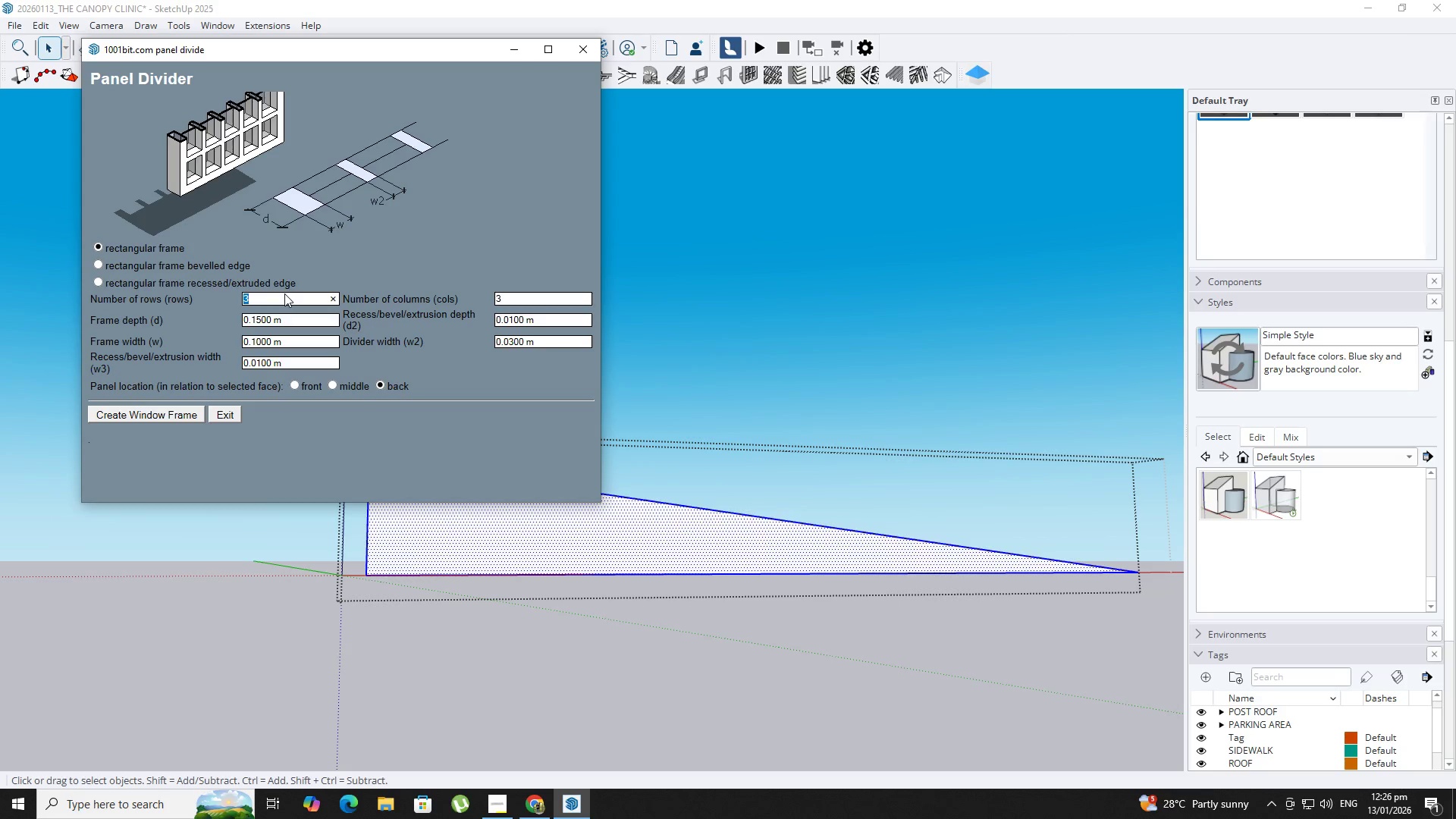 
key(Numpad3)
 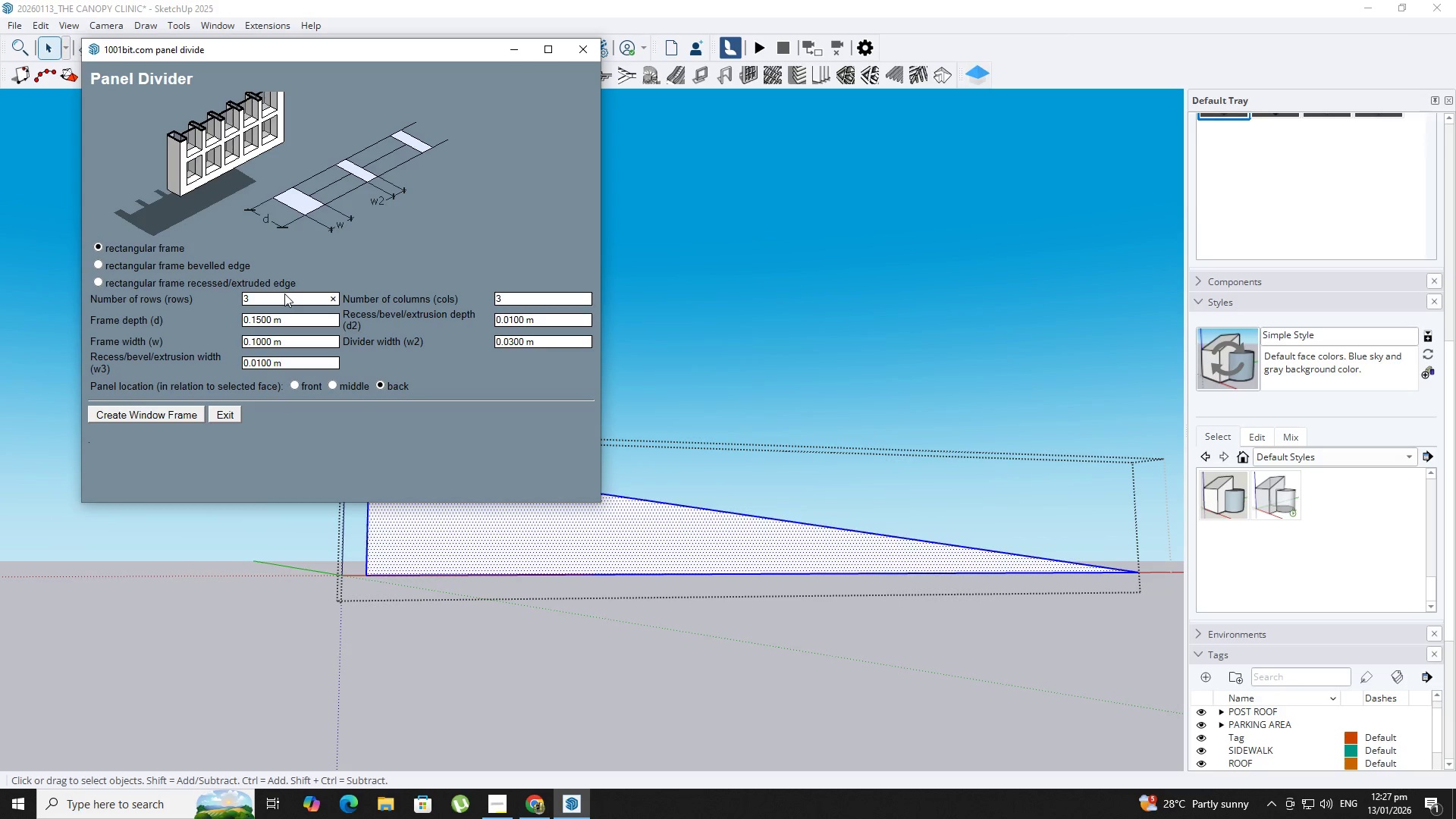 
key(Backspace)
 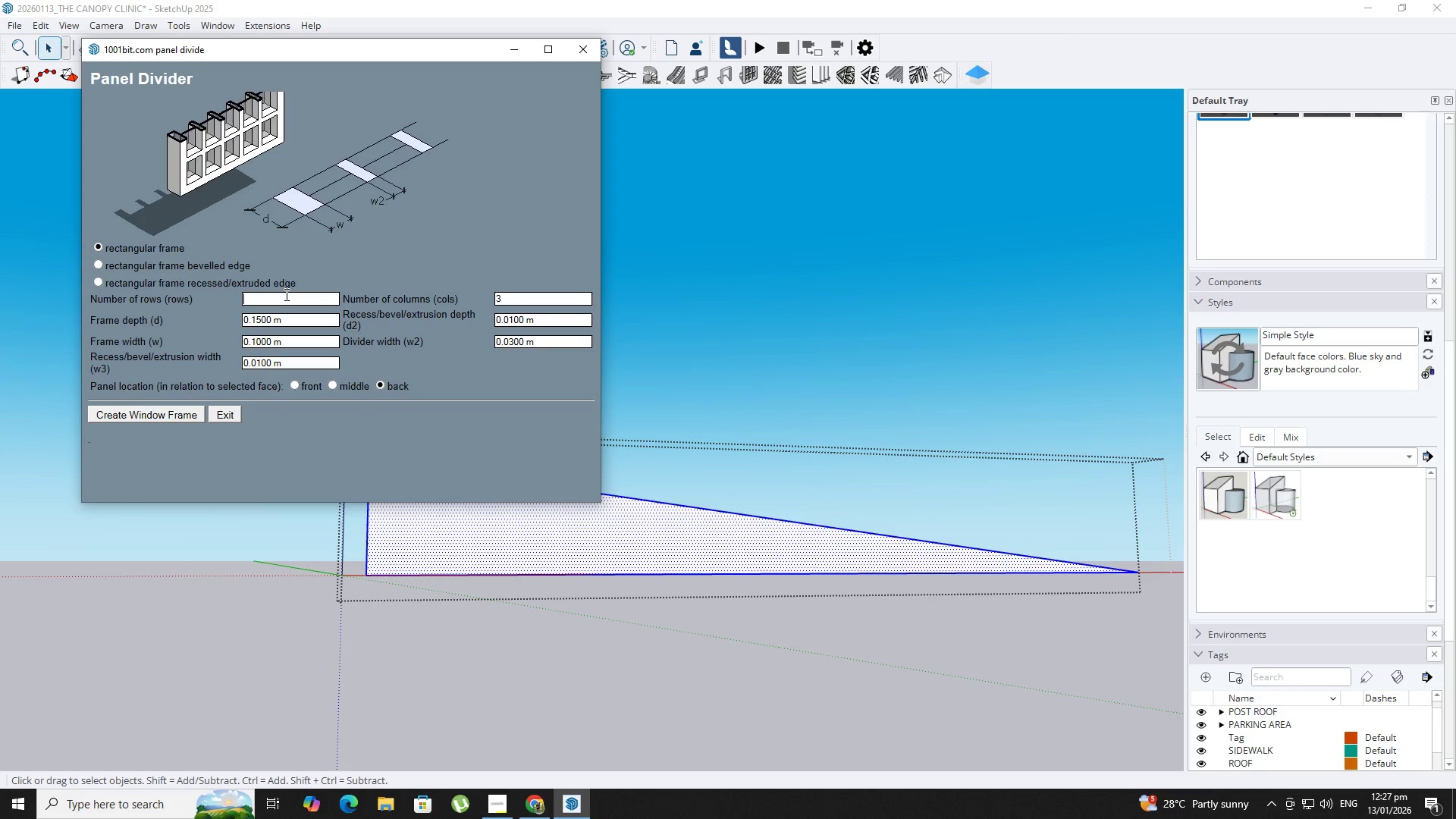 
key(Numpad2)
 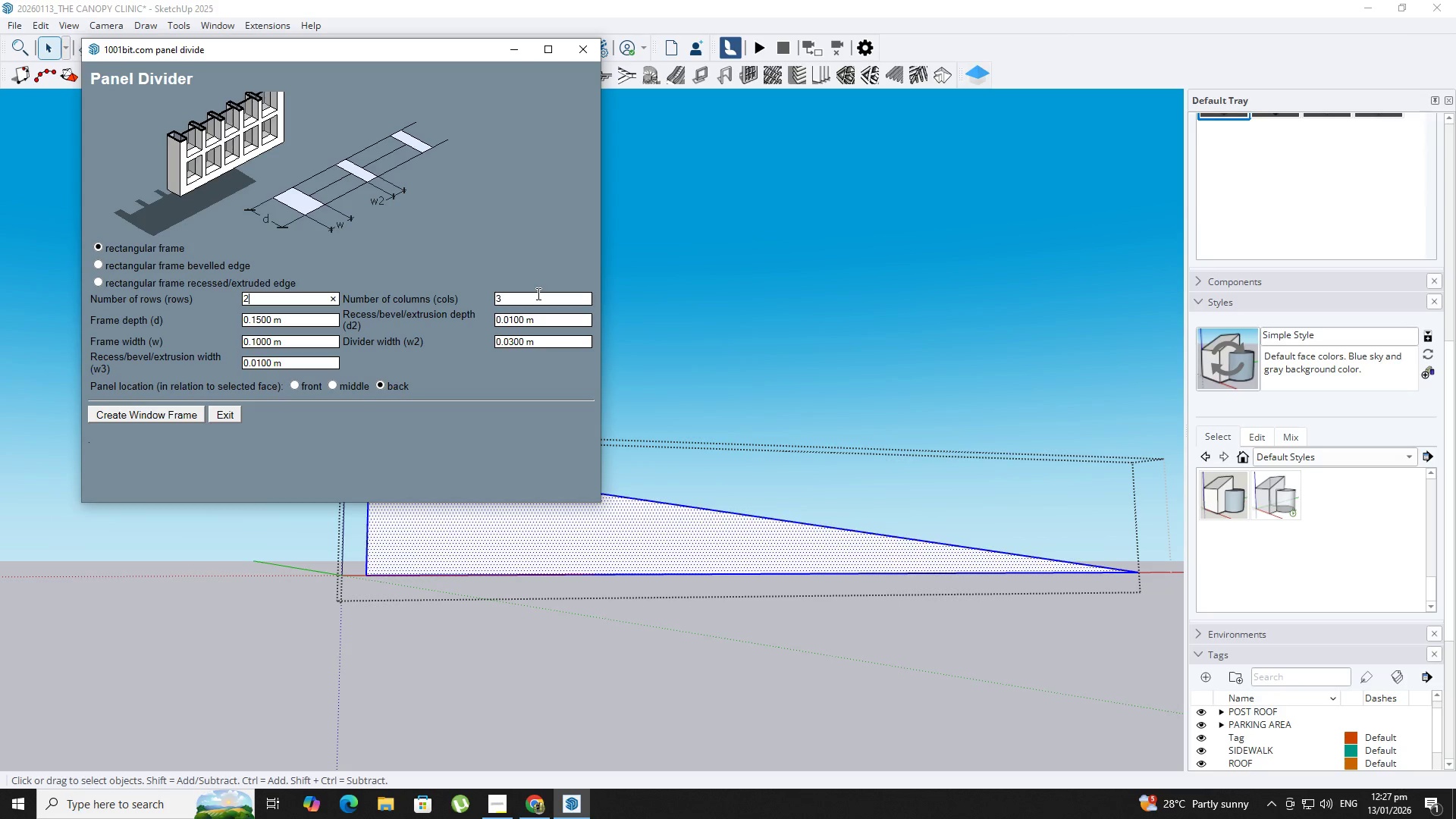 
key(Backspace)
 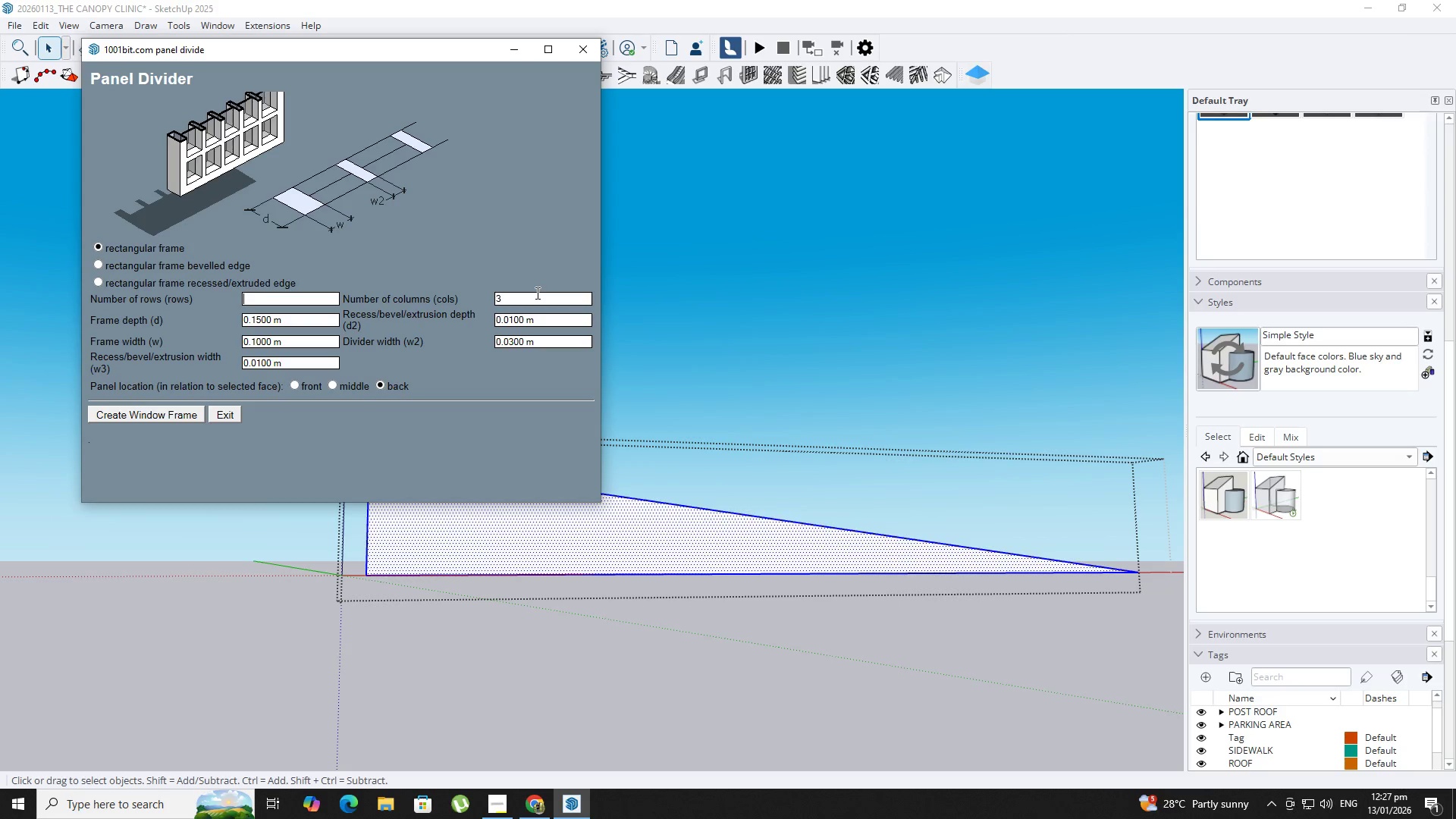 
key(Numpad1)
 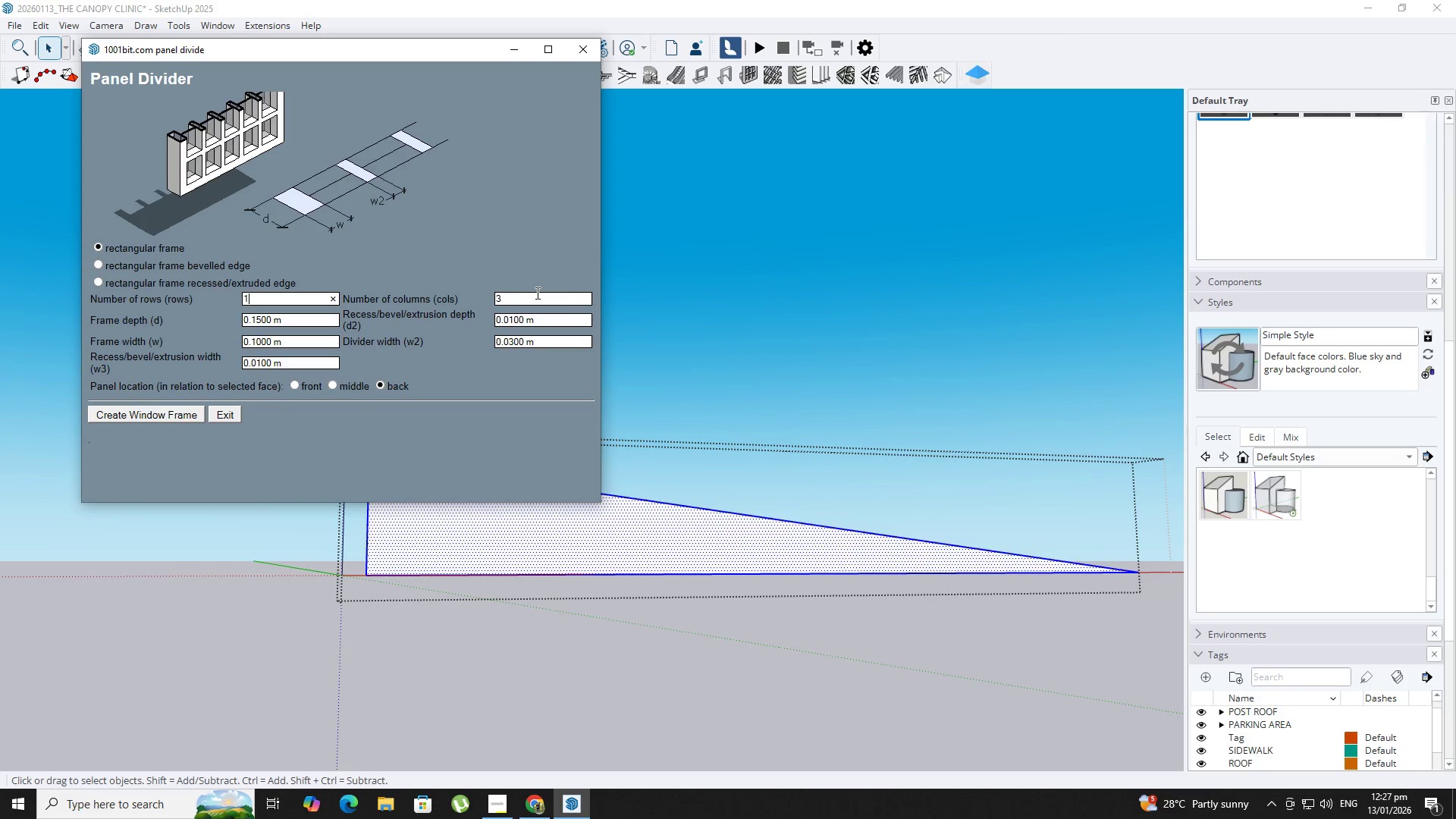 
left_click([537, 293])
 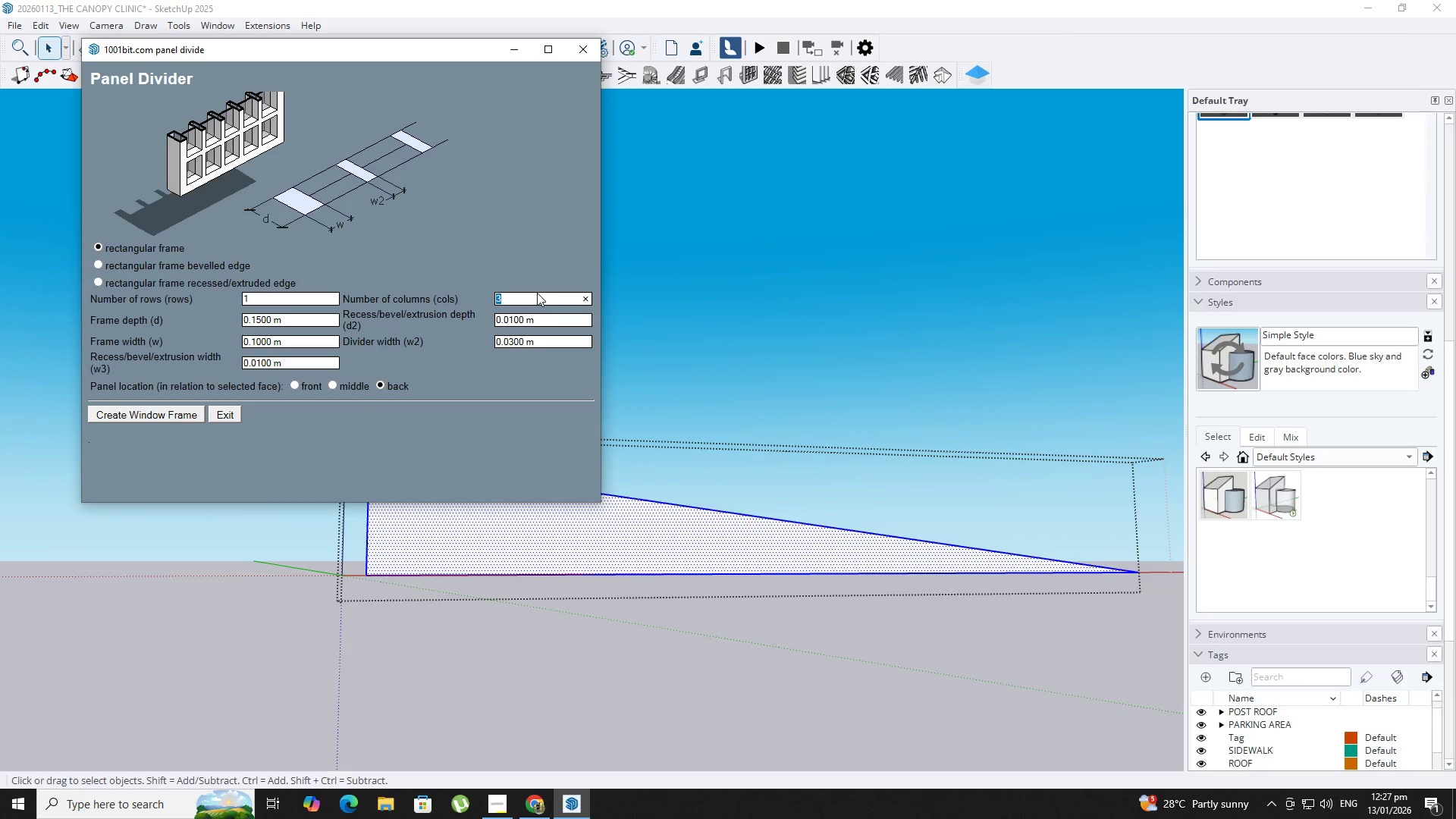 
key(Numpad2)
 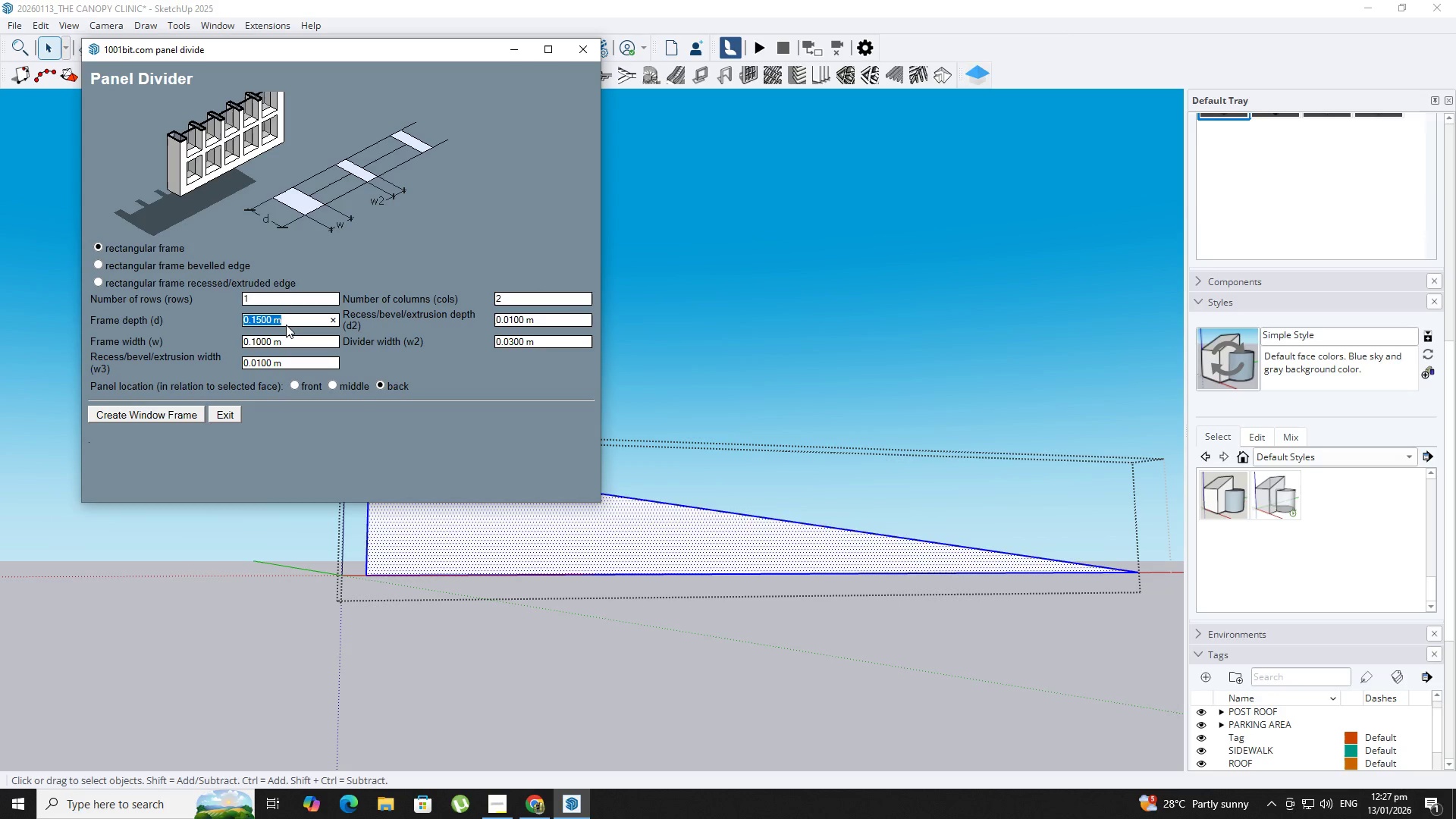 
key(NumpadDecimal)
 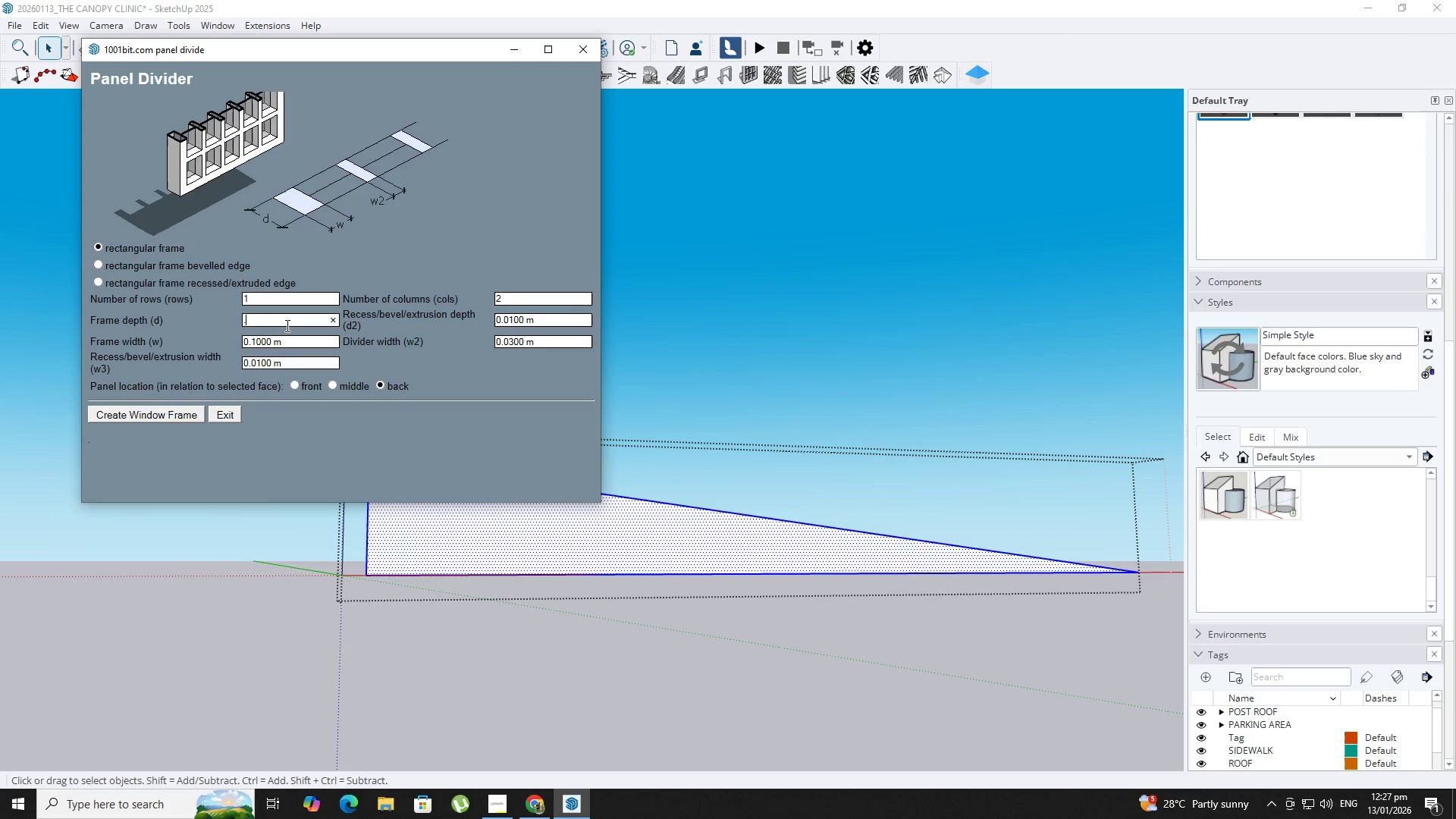 
key(Numpad0)
 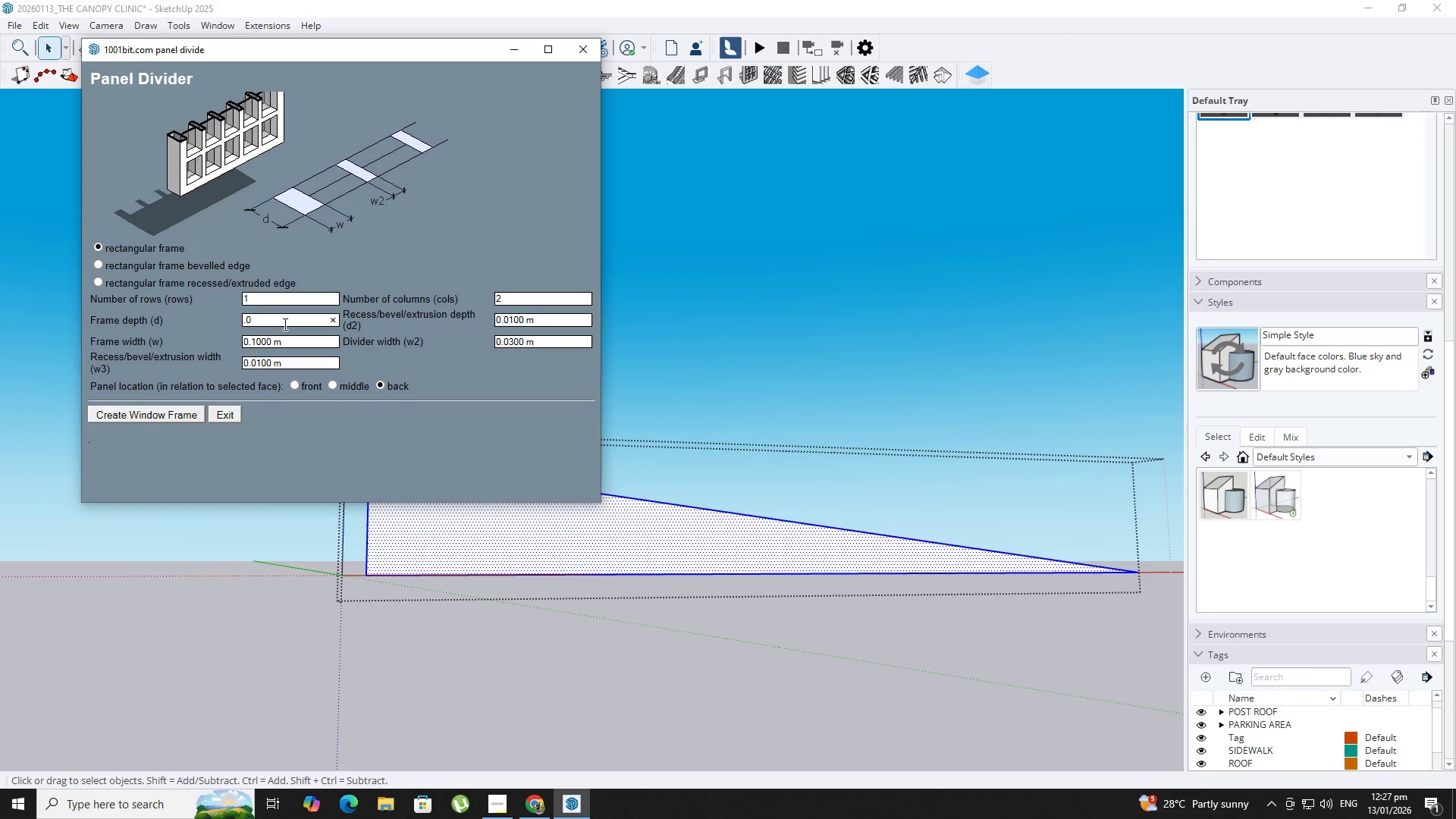 
key(Backspace)
 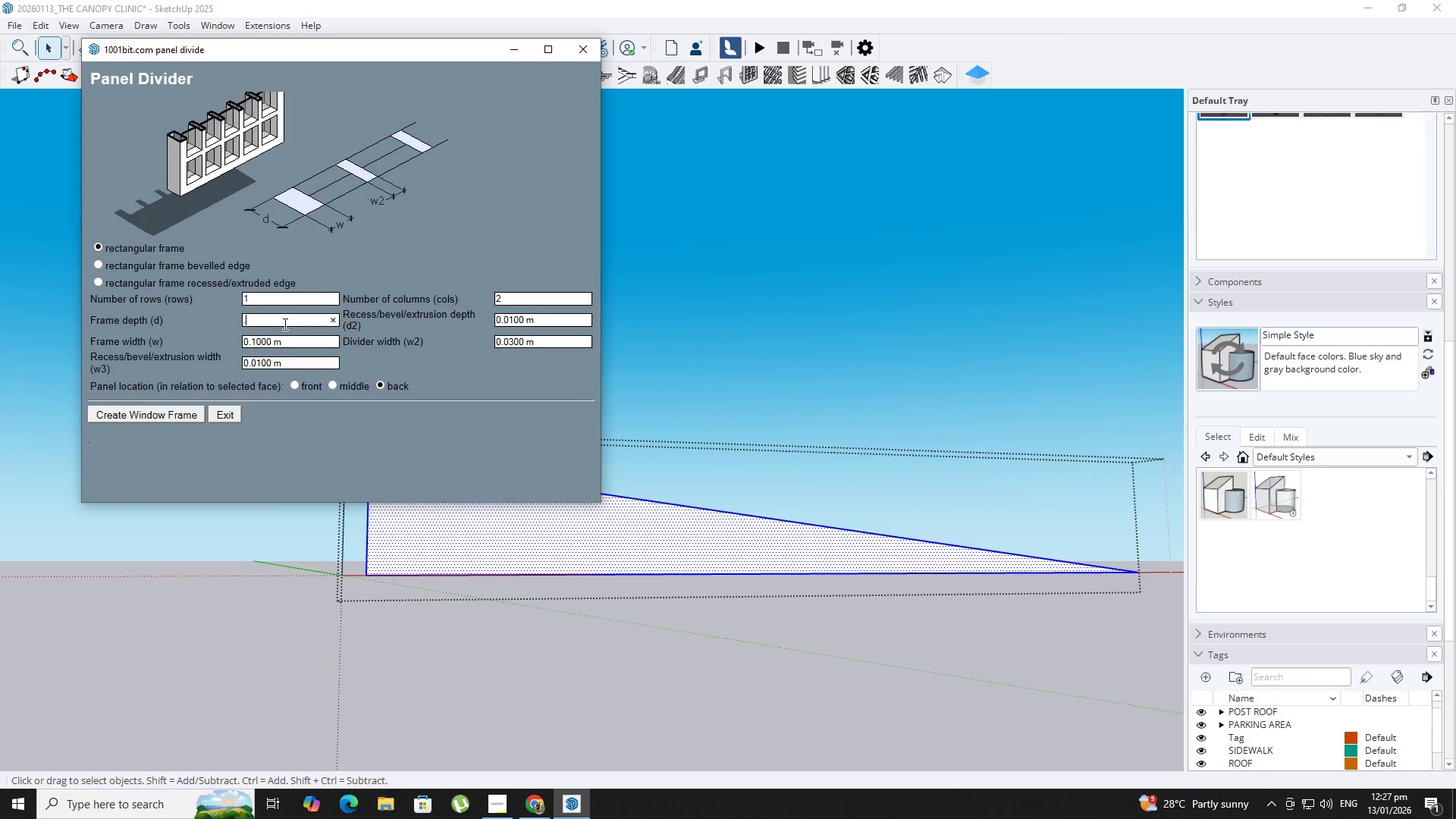 
key(Numpad1)
 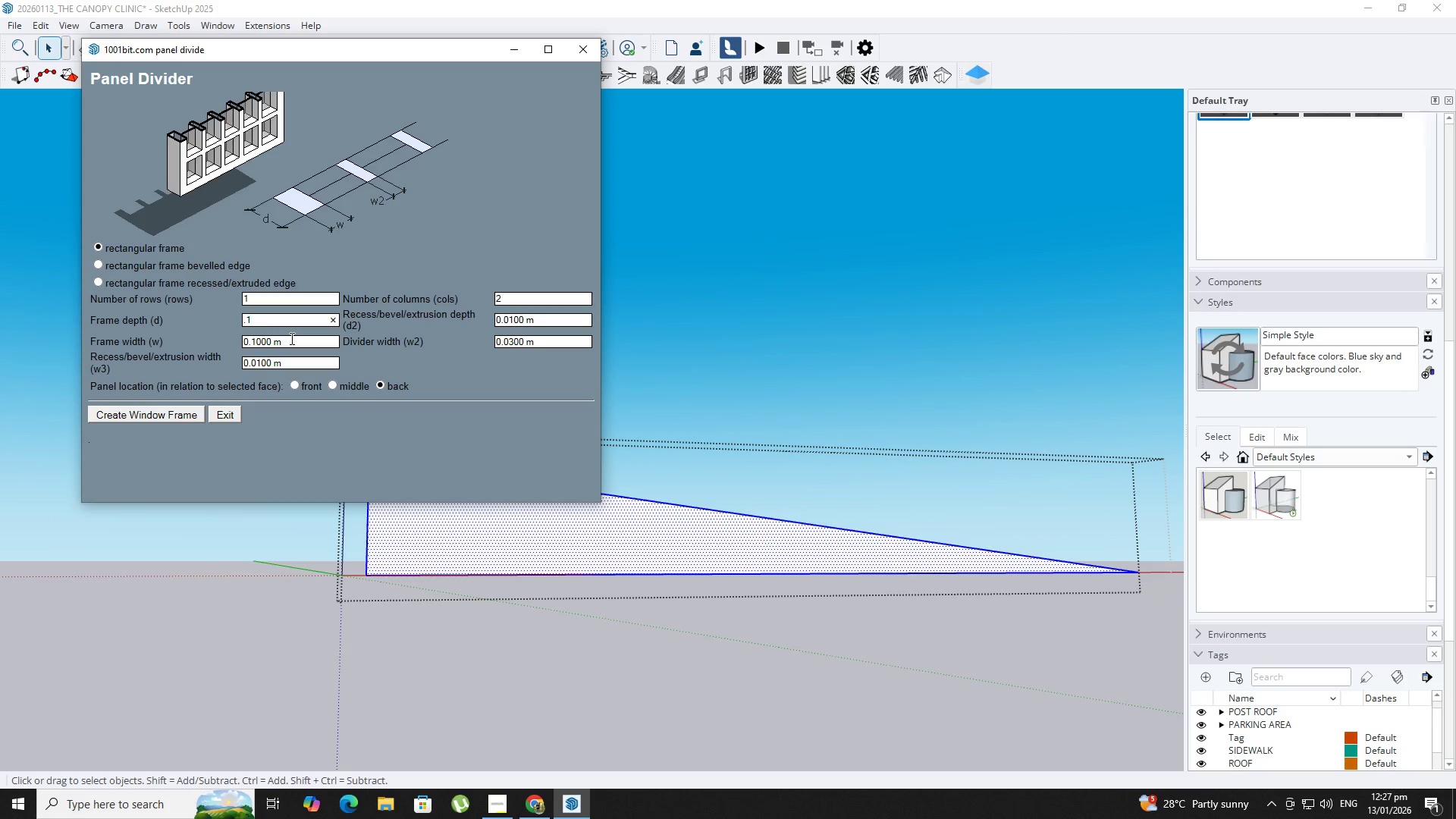 
left_click([290, 338])
 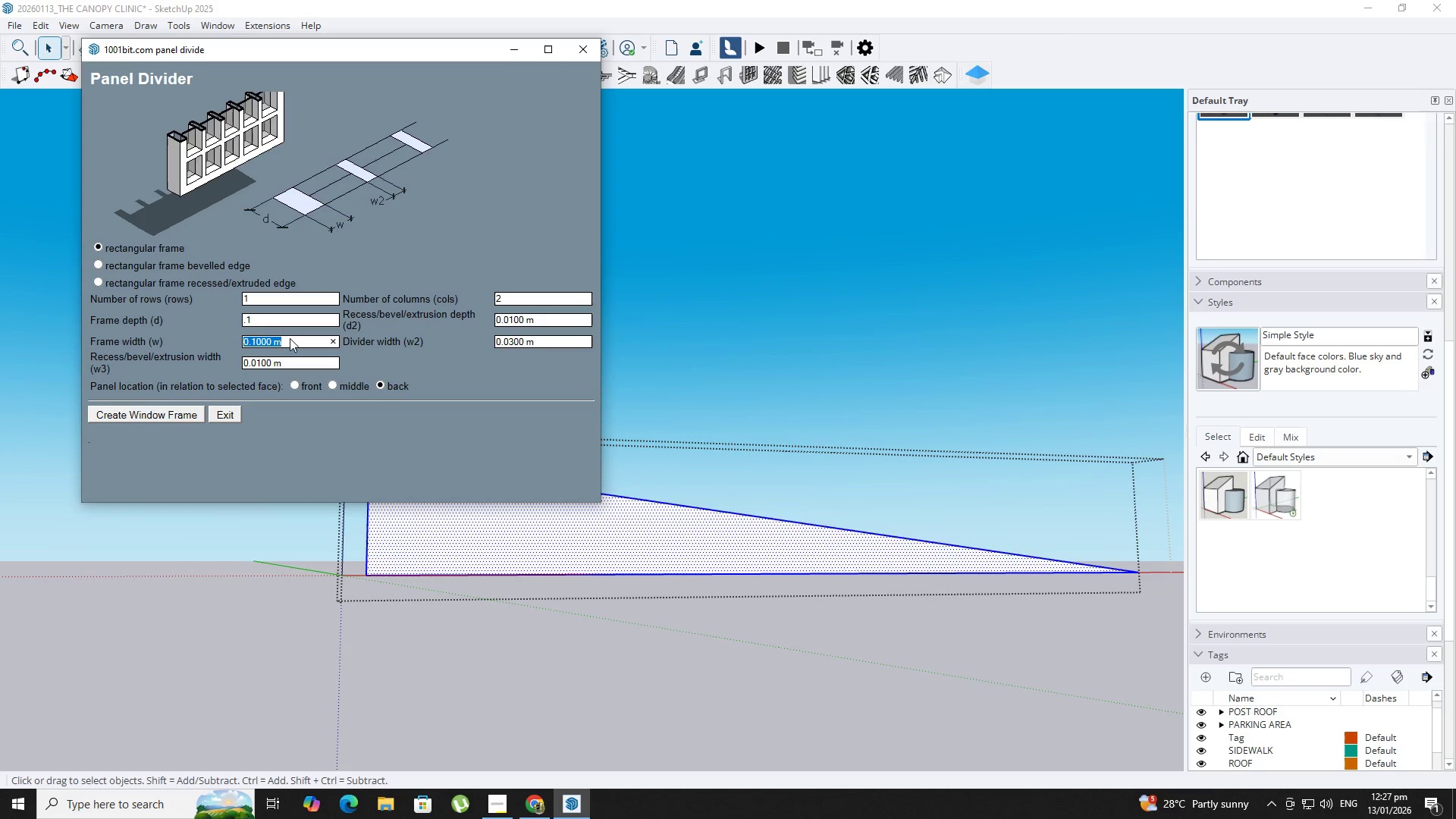 
left_click([278, 325])
 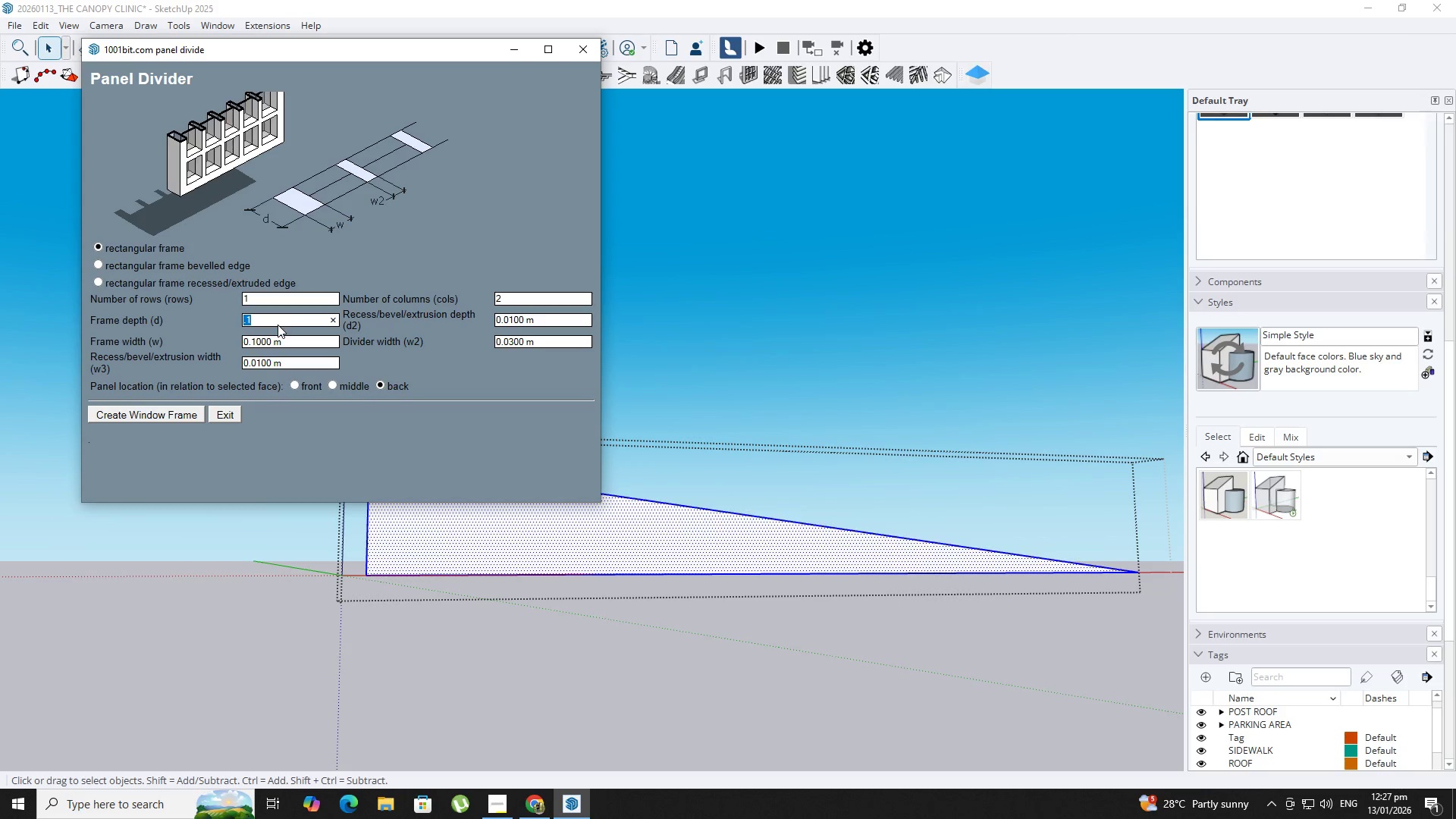 
left_click([276, 324])
 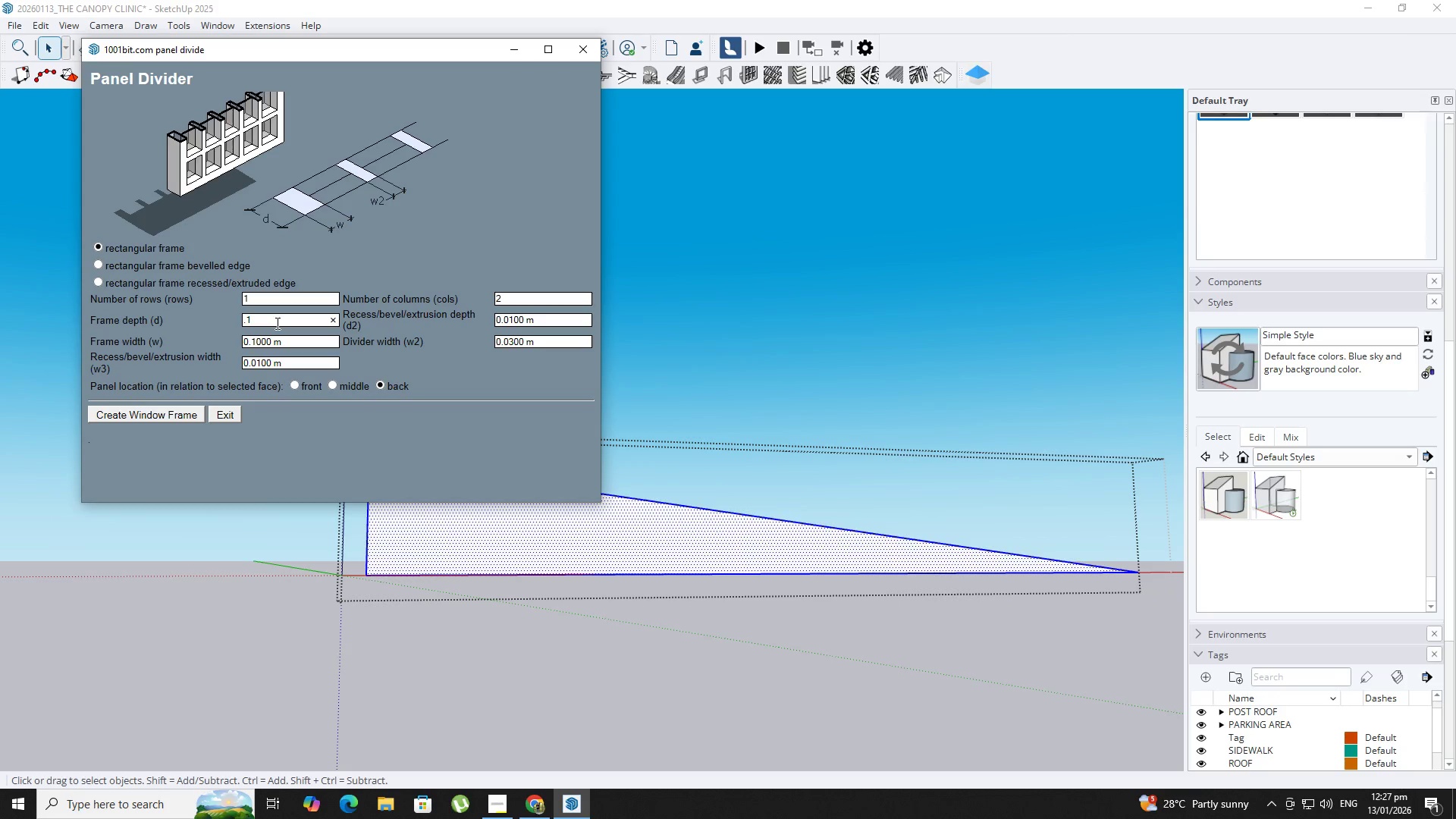 
key(Numpad0)
 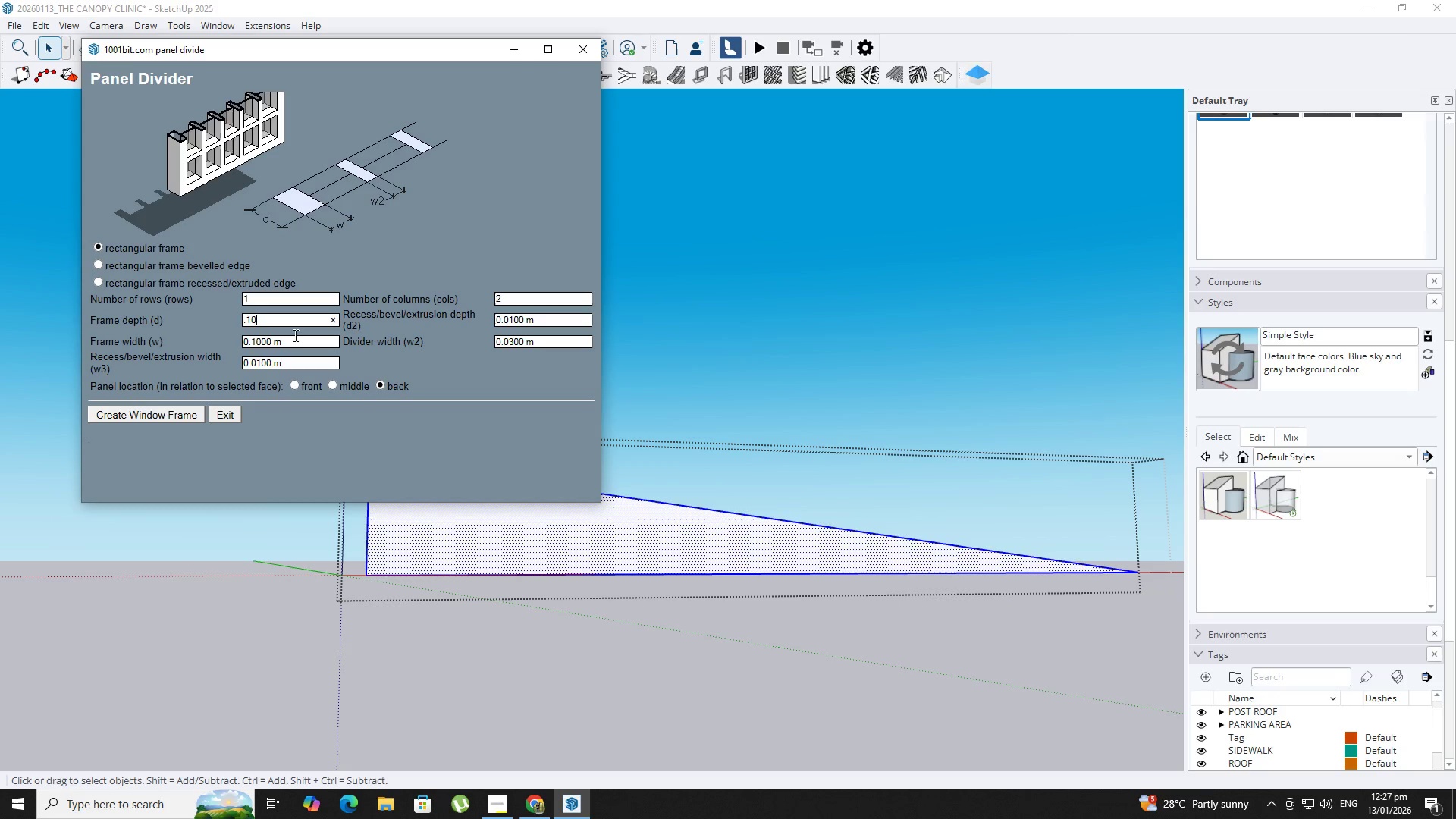 
left_click_drag(start_coordinate=[296, 337], to_coordinate=[302, 339])
 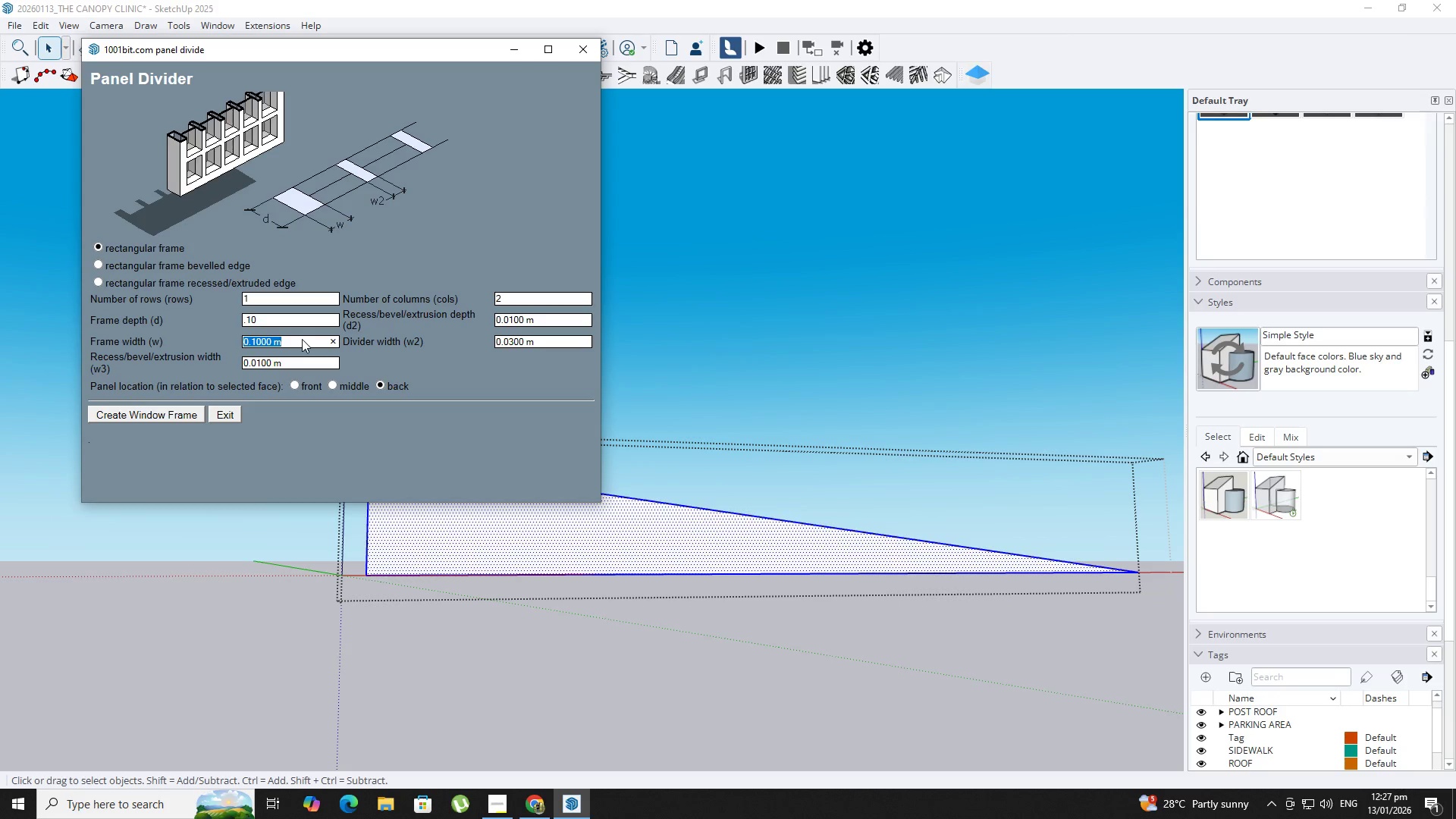 
key(NumpadDecimal)
 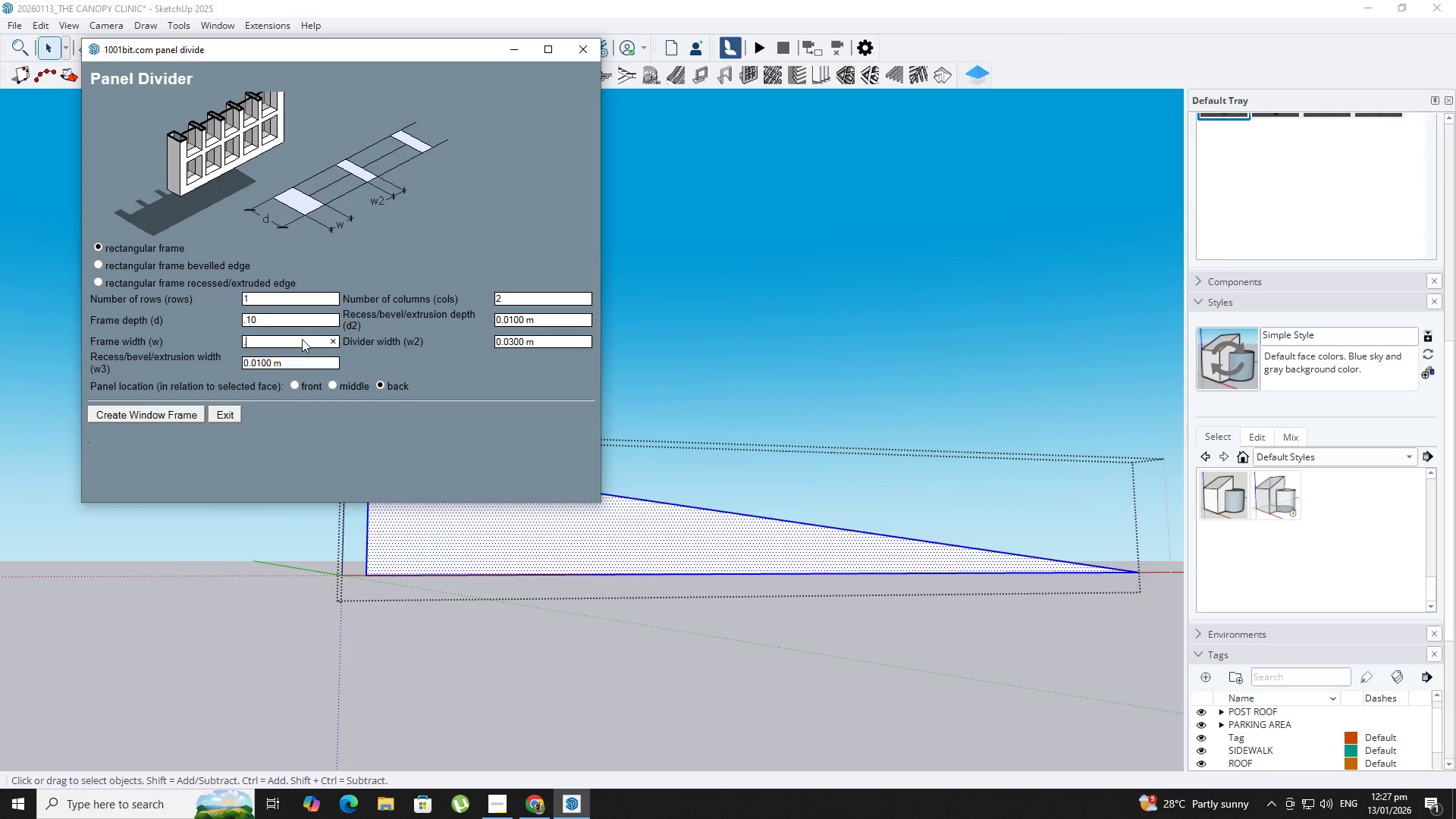 
key(Numpad0)
 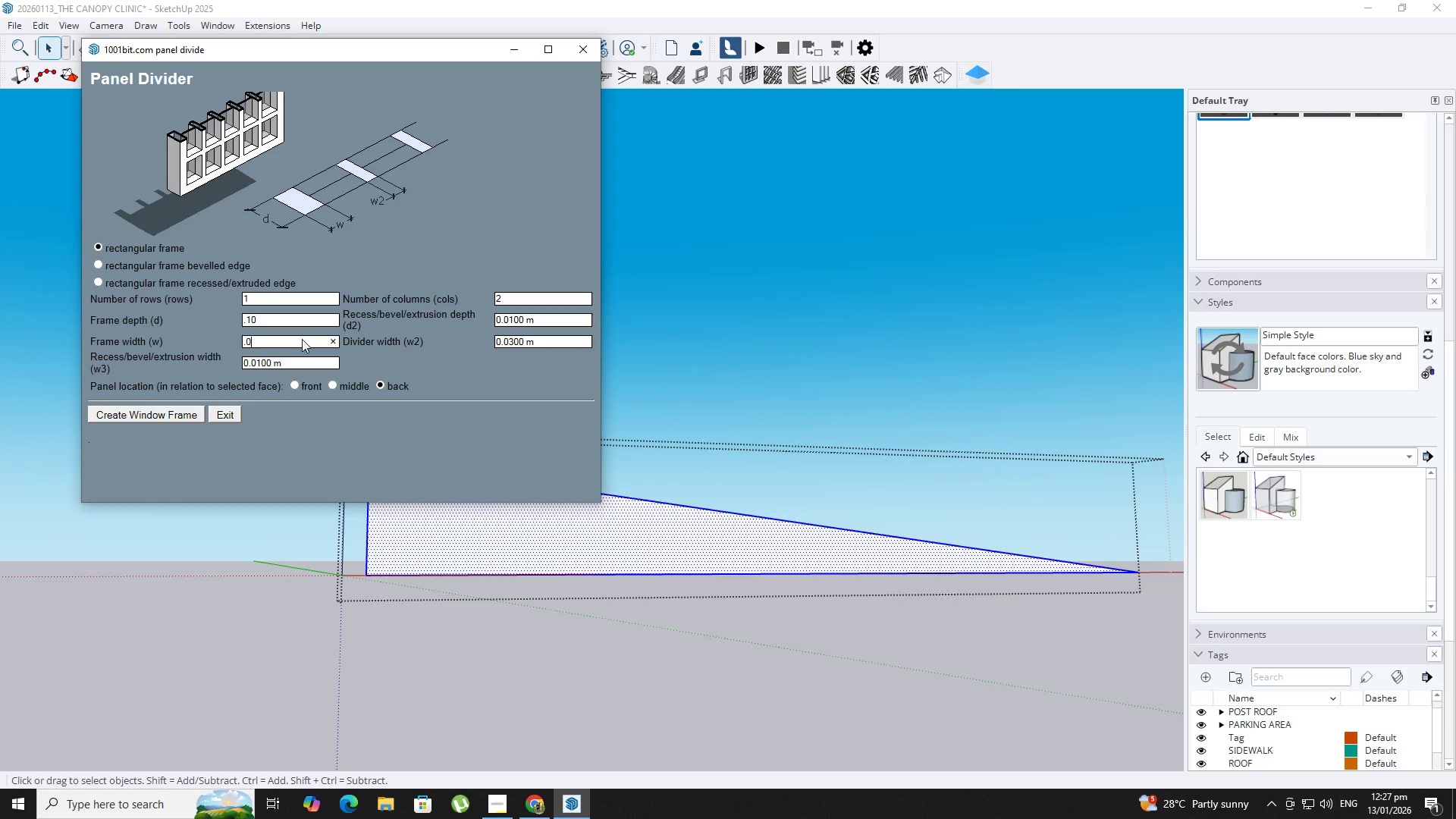 
key(Numpad5)
 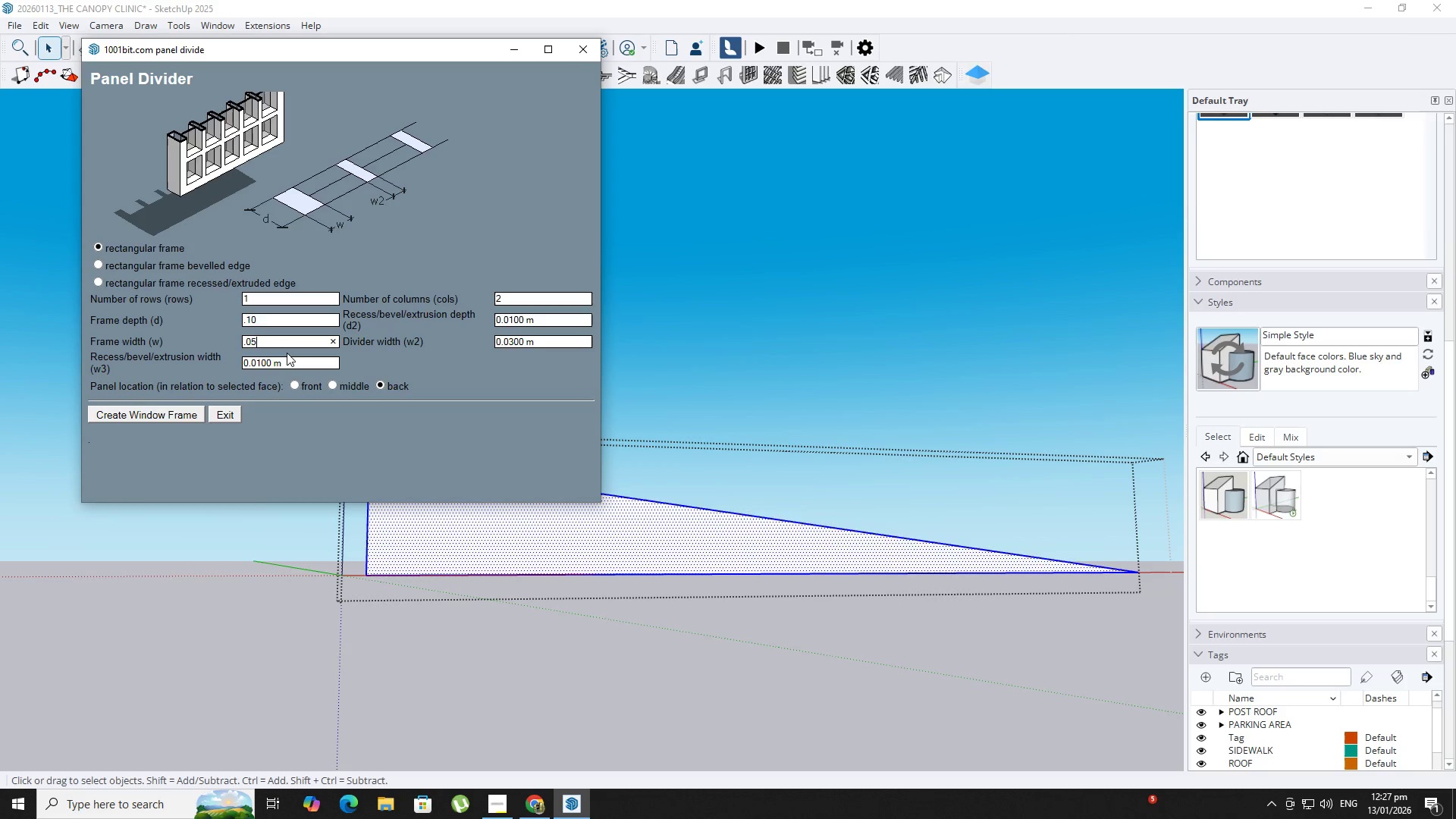 
key(Backspace)
 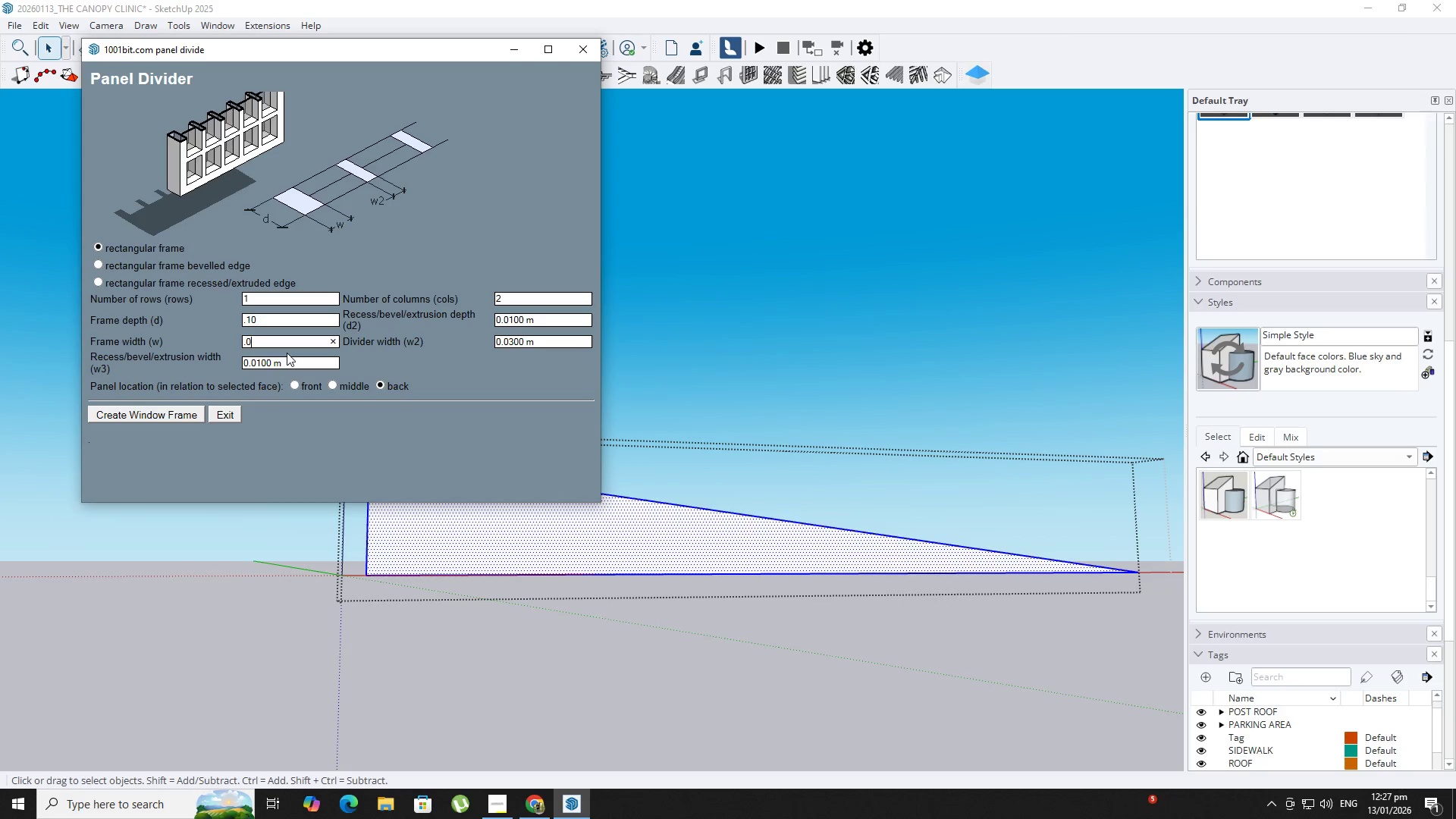 
key(Numpad8)
 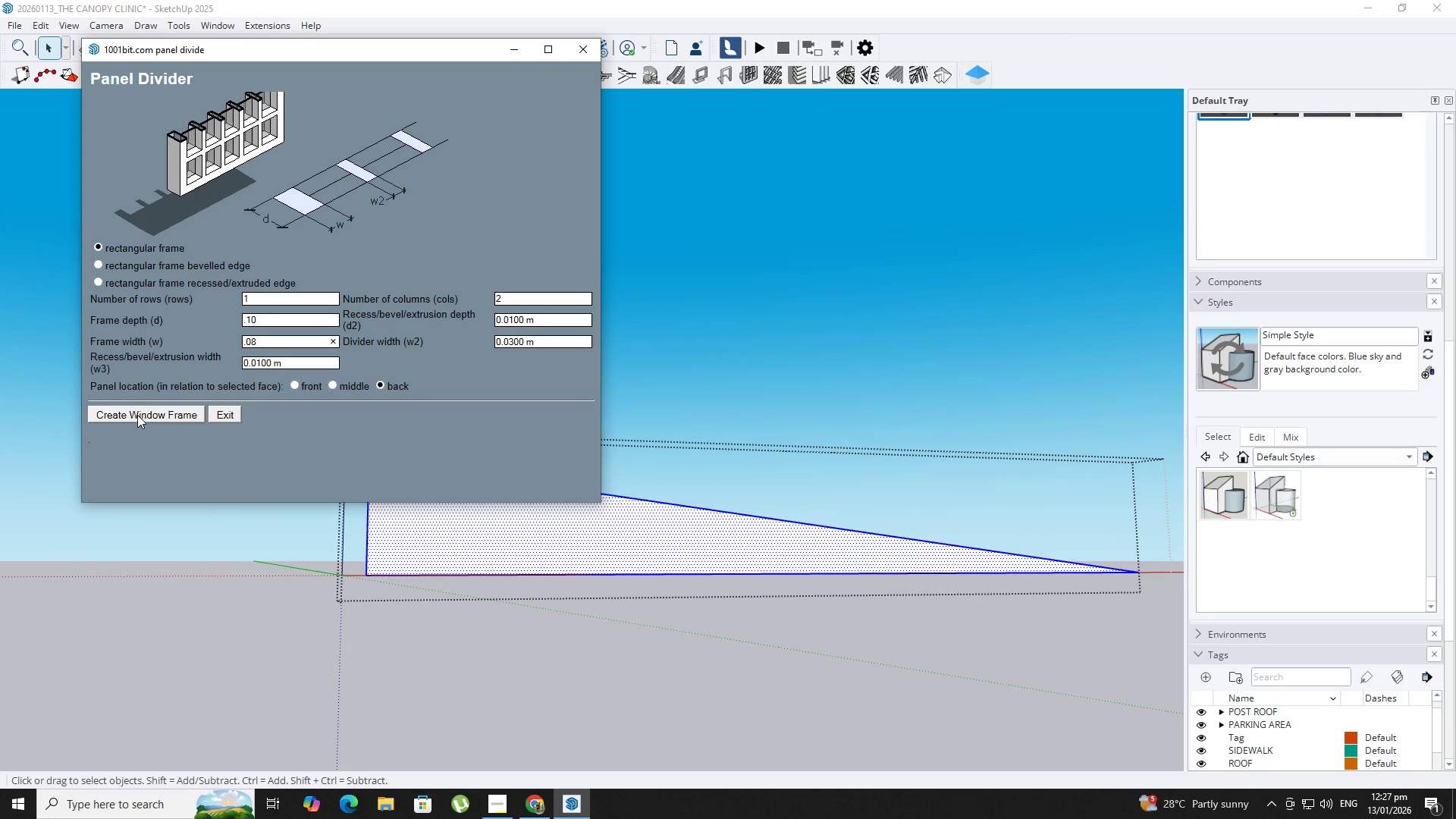 
left_click([137, 415])
 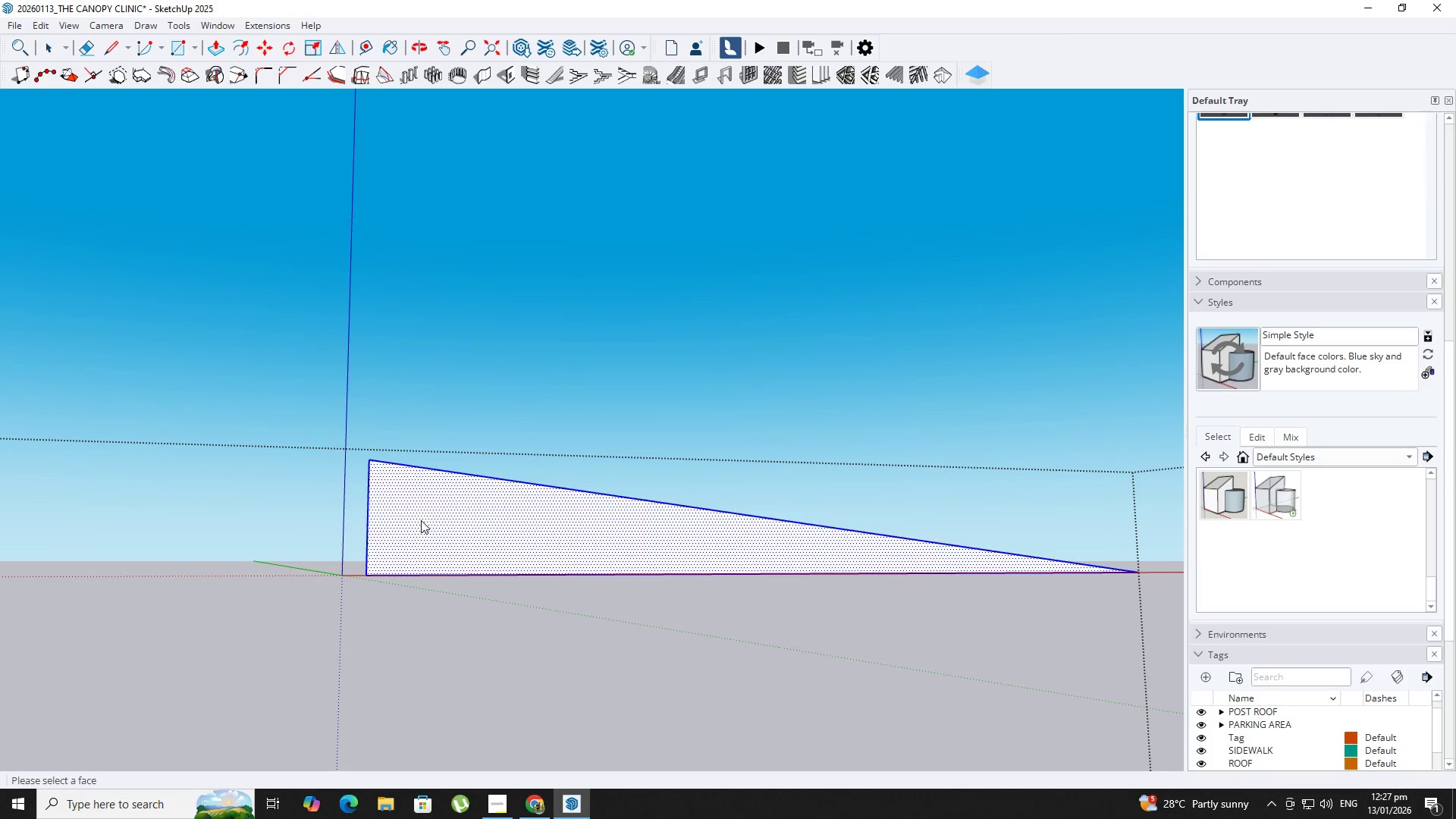 
left_click([424, 525])
 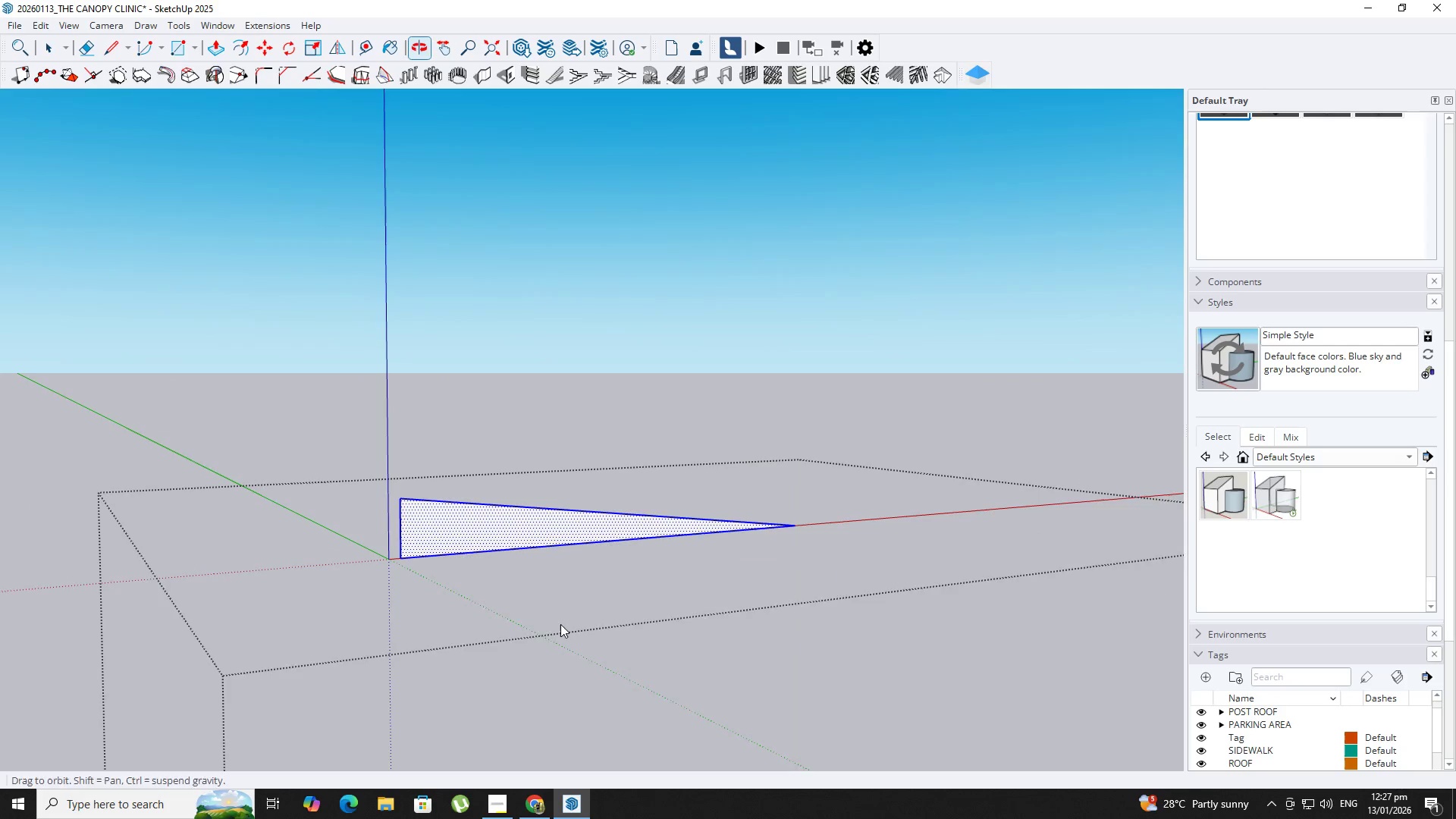 
scroll: coordinate [425, 526], scroll_direction: down, amount: 7.0
 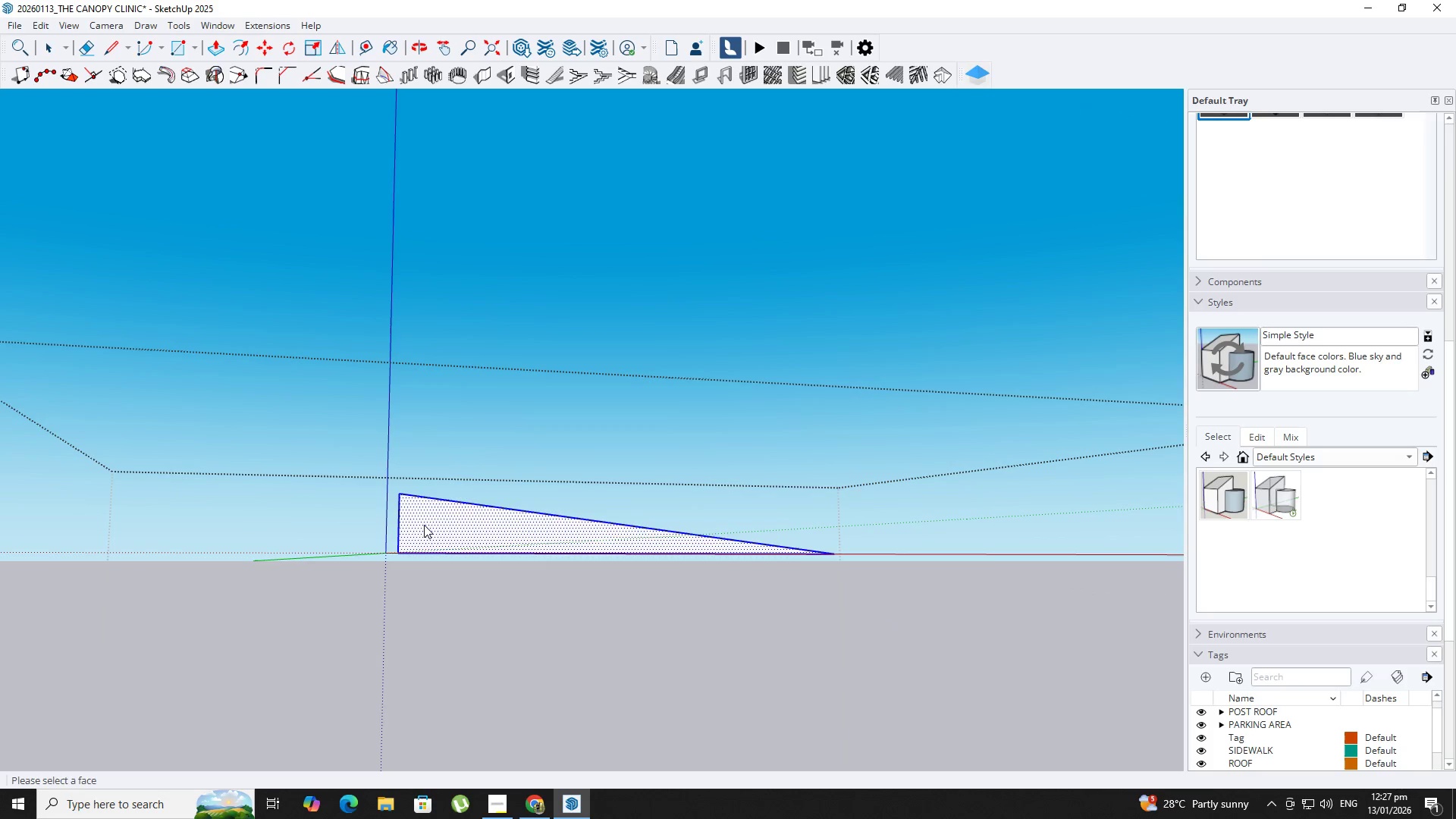 
key(Control+Z)
 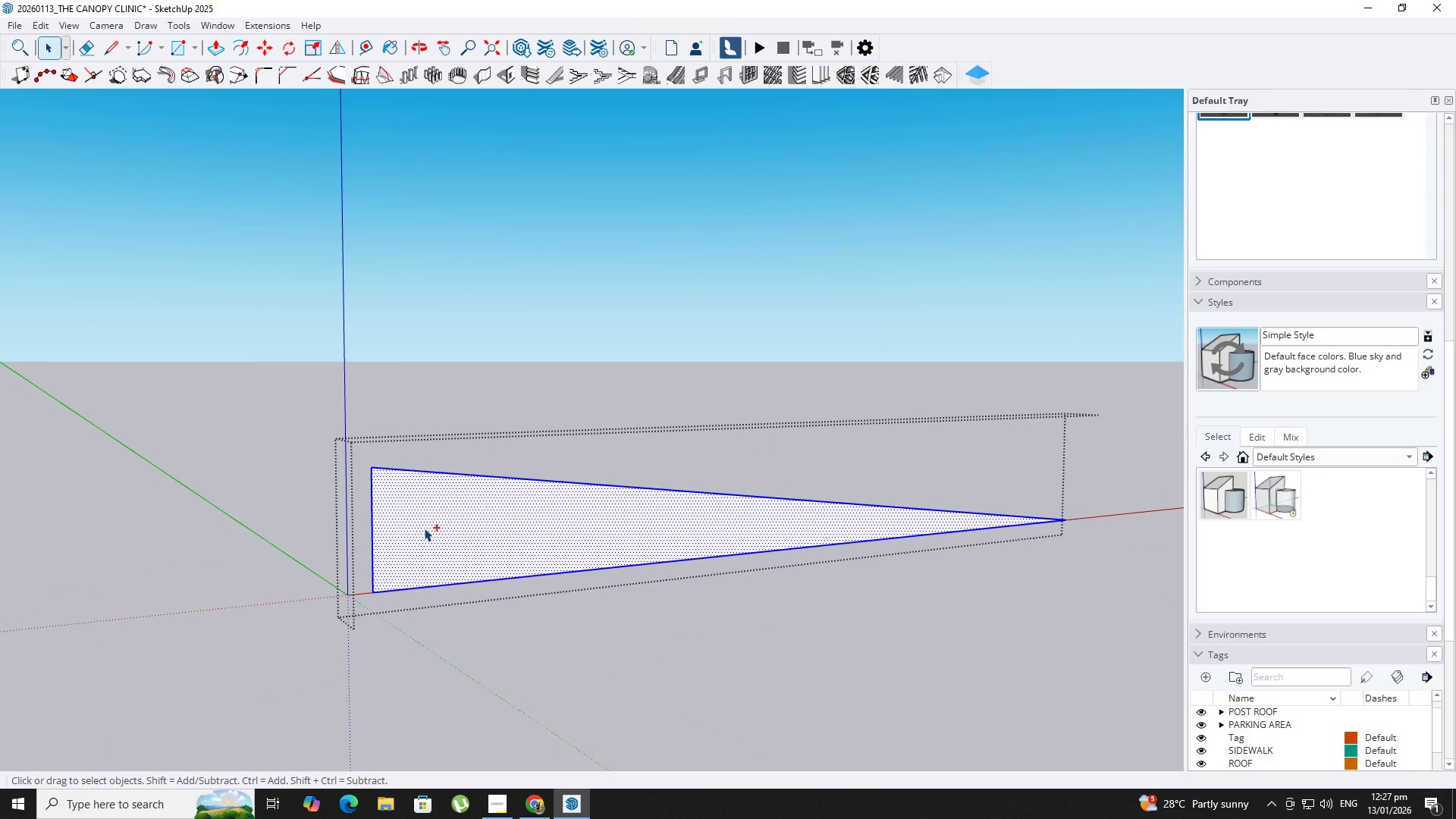 
scroll: coordinate [427, 529], scroll_direction: up, amount: 7.0
 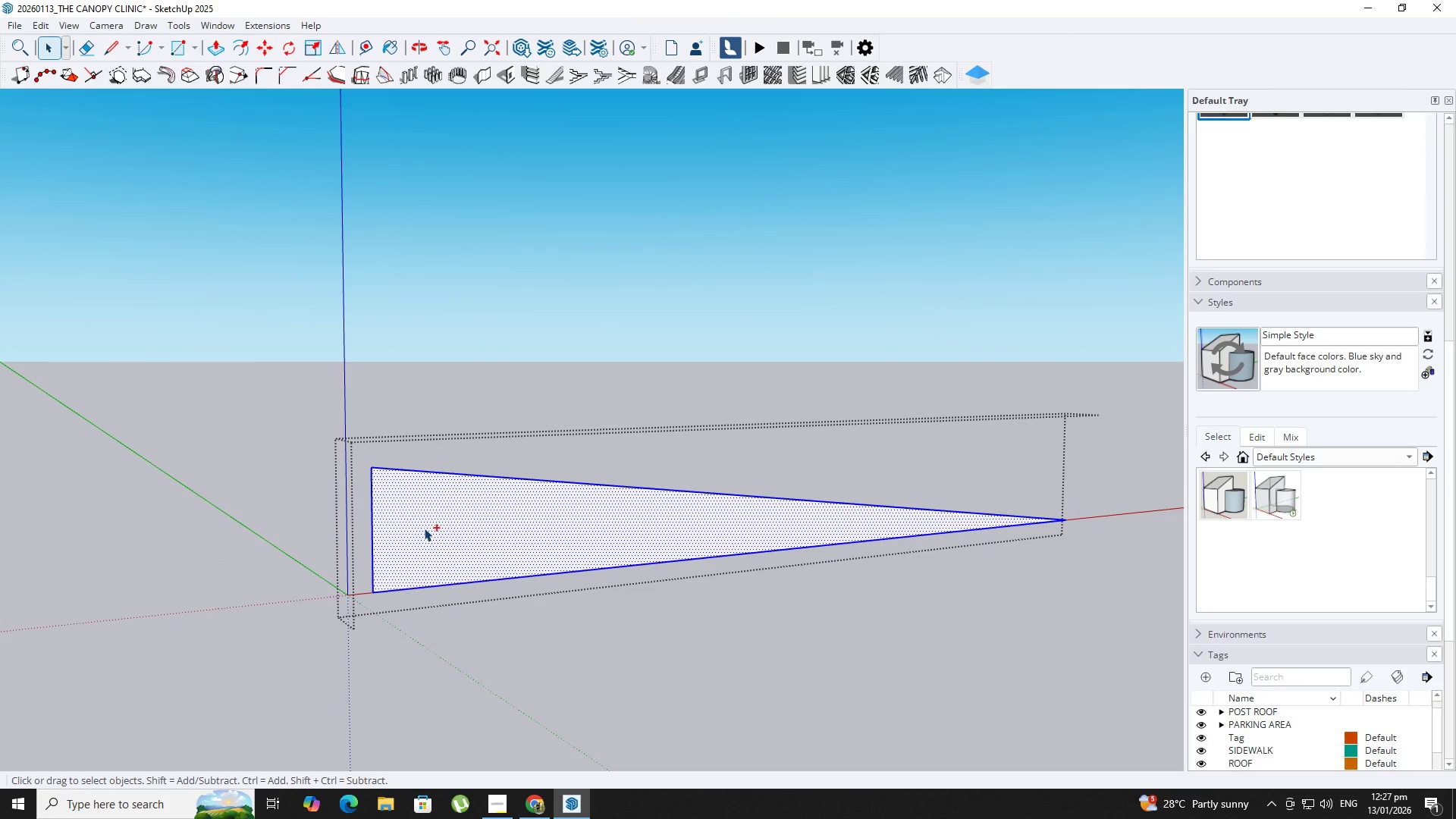 
key(Control+Z)
 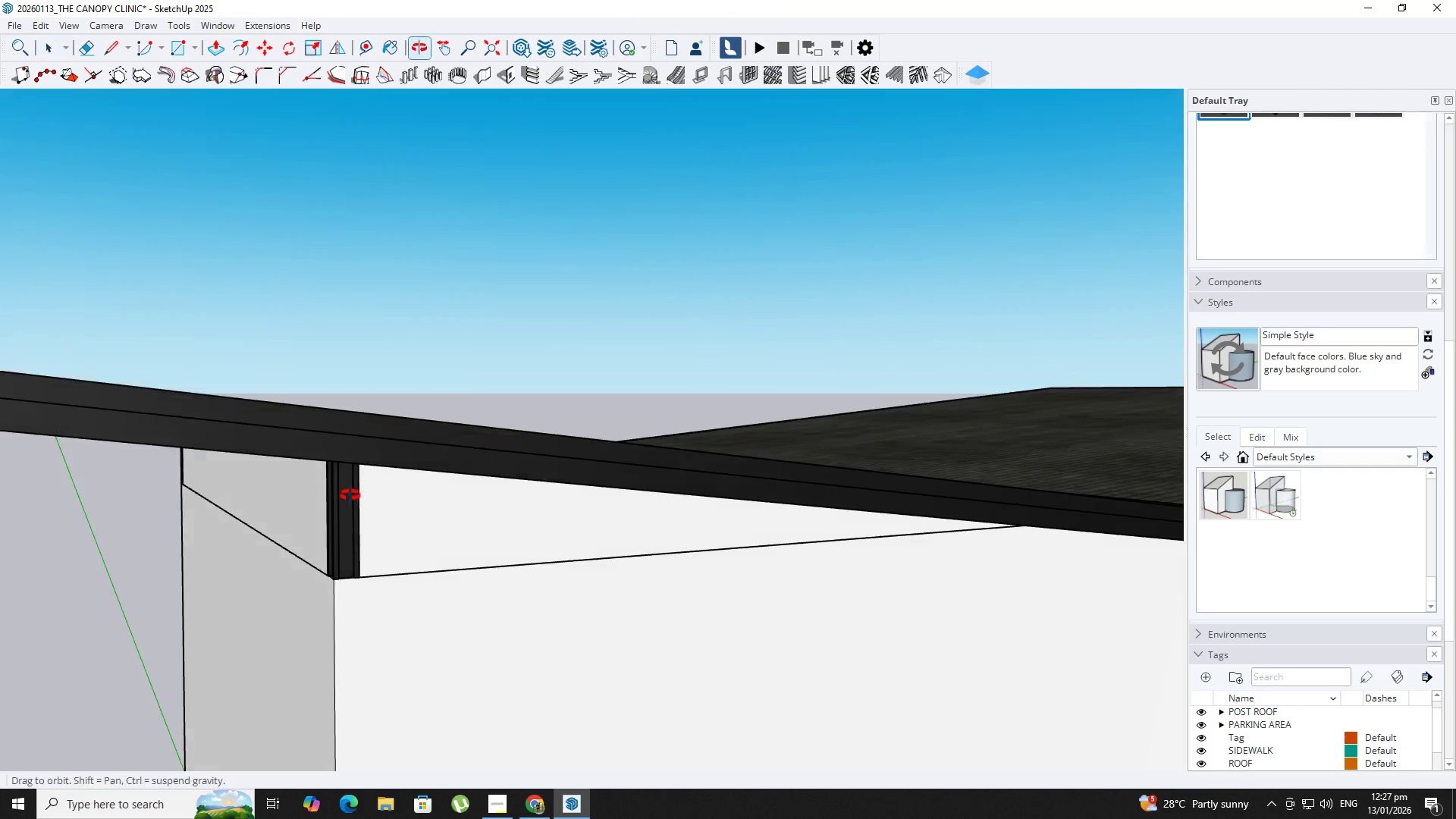 
key(Space)
 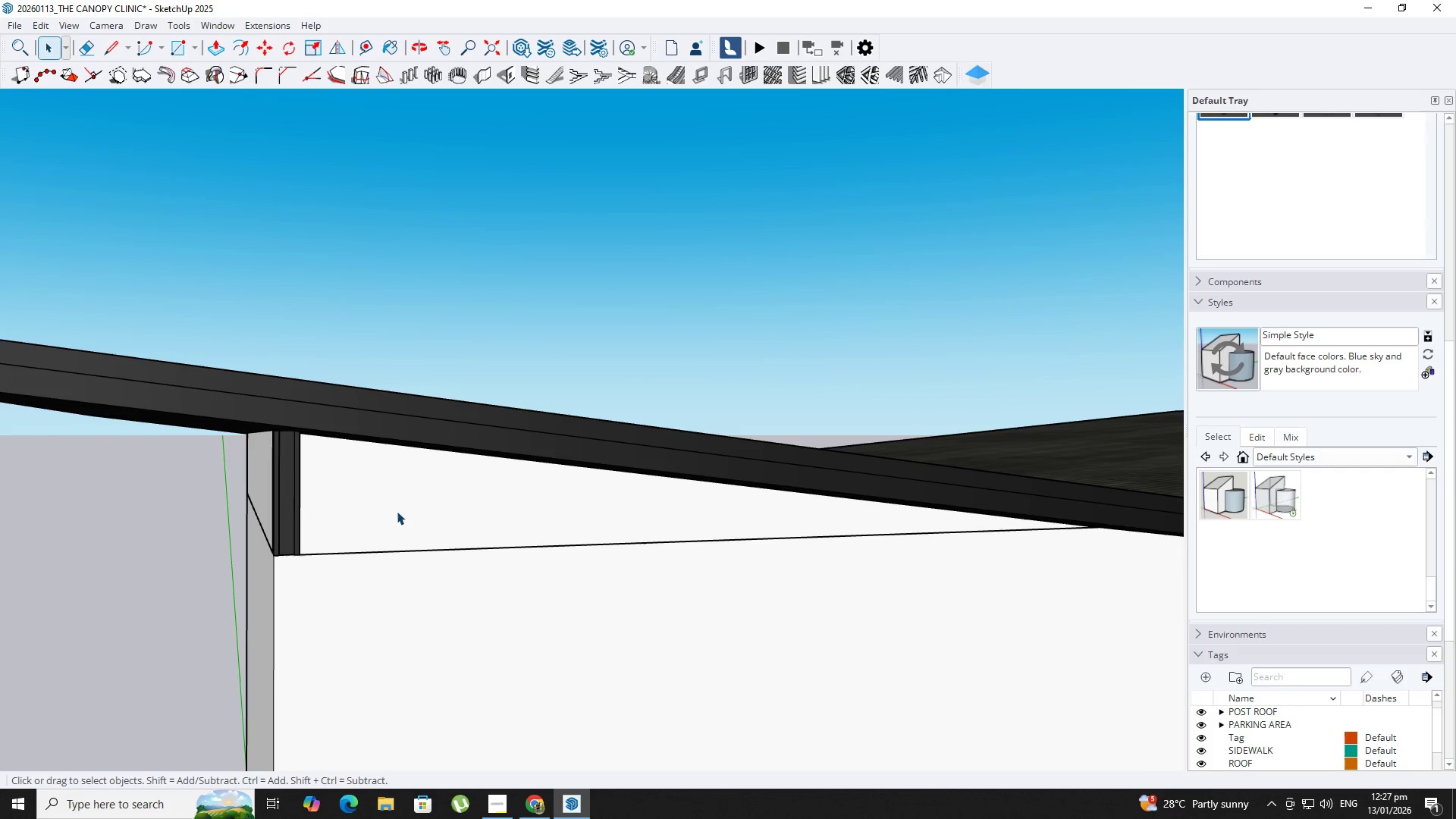 
left_click([394, 511])
 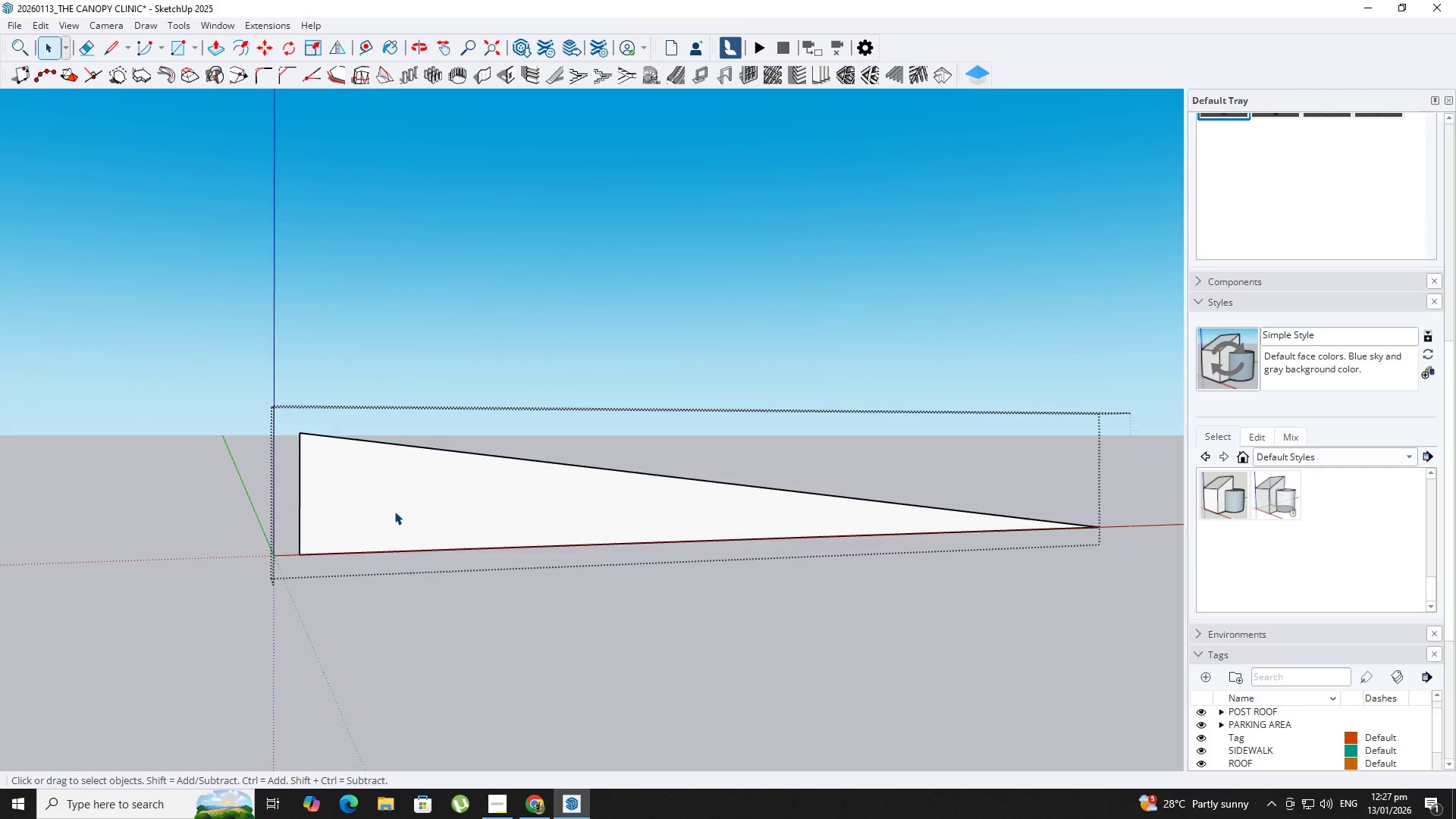 
triple_click([393, 510])
 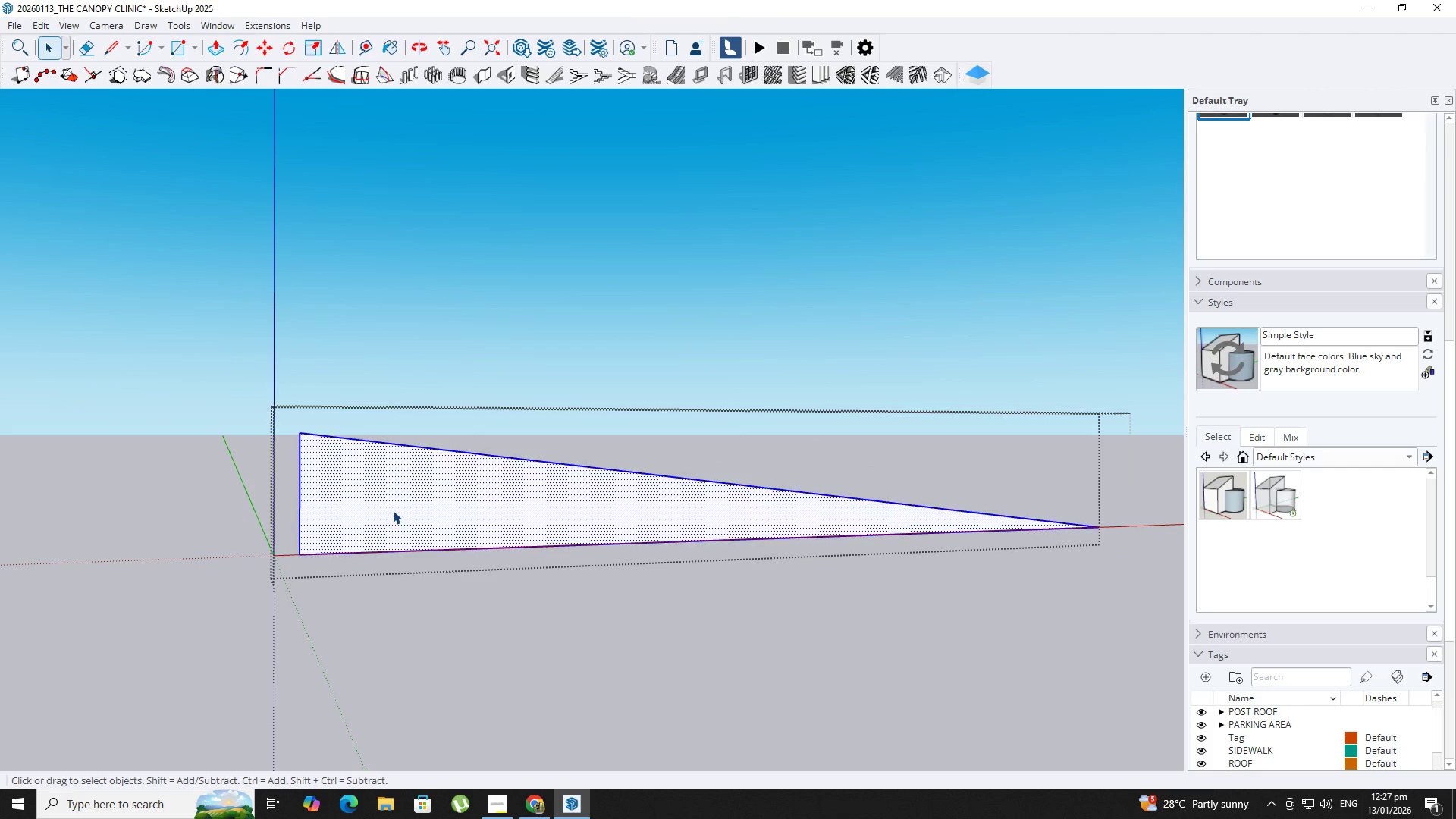 
triple_click([393, 510])
 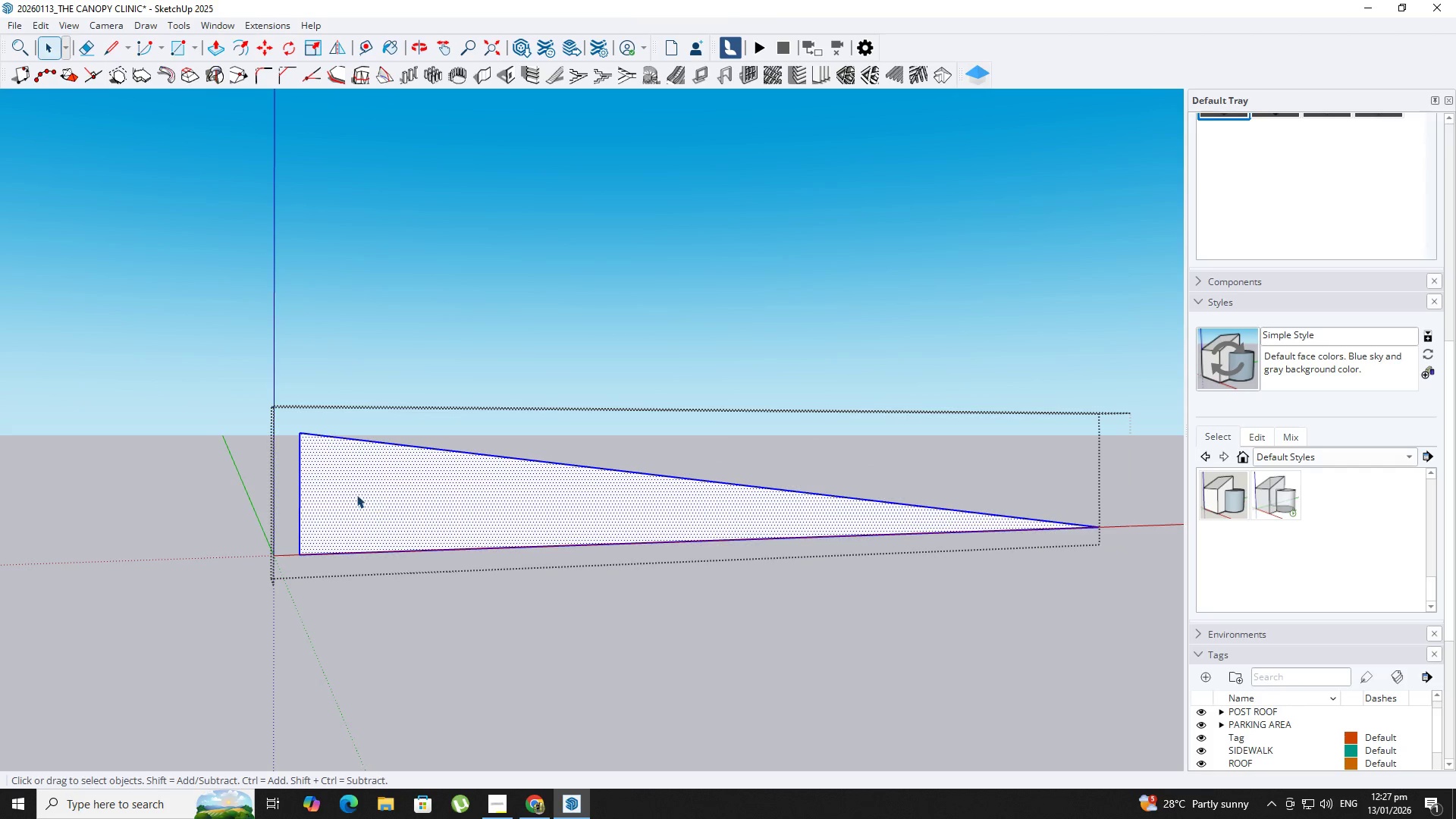 
key(T)
 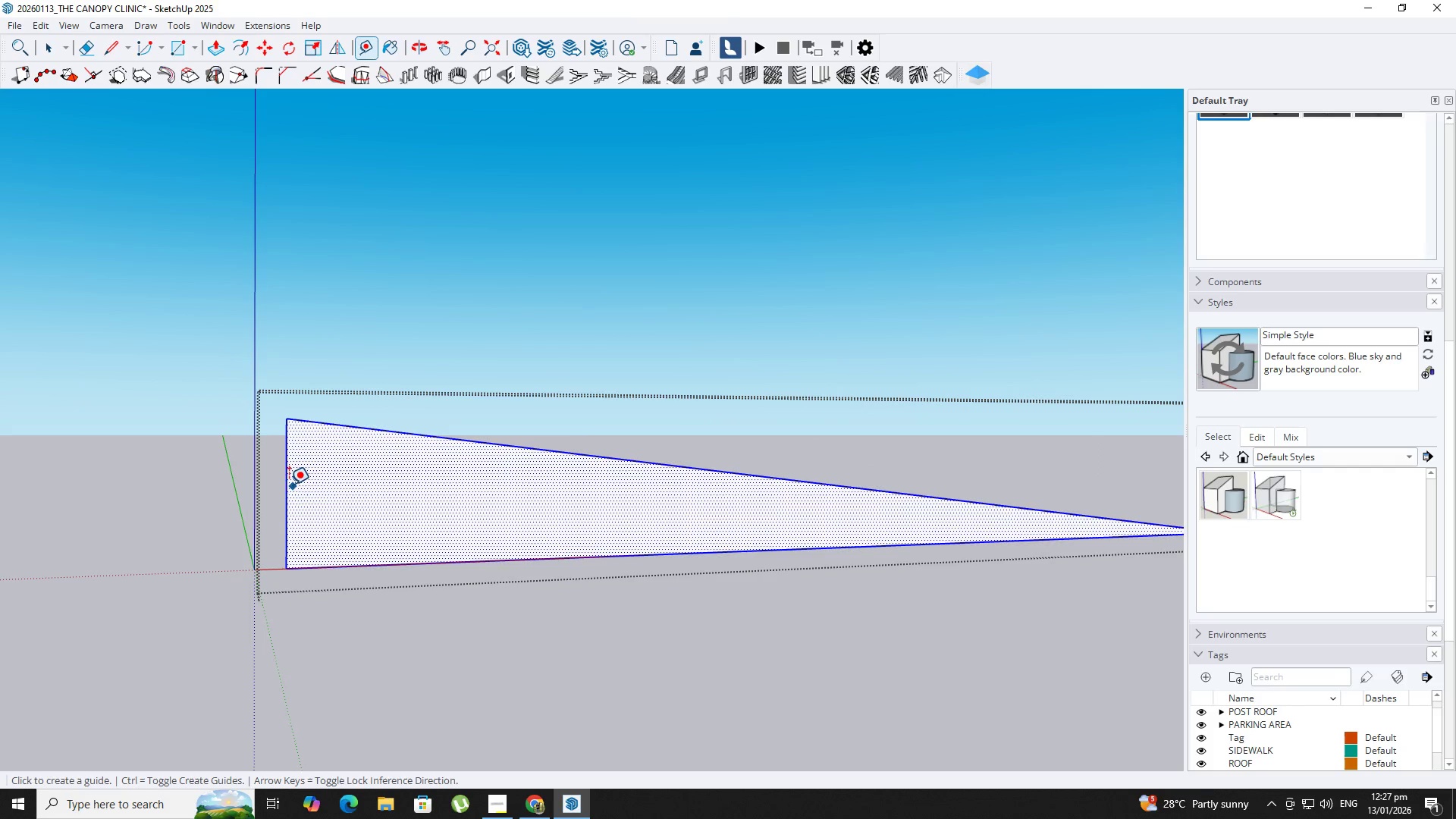 
scroll: coordinate [356, 494], scroll_direction: up, amount: 2.0
 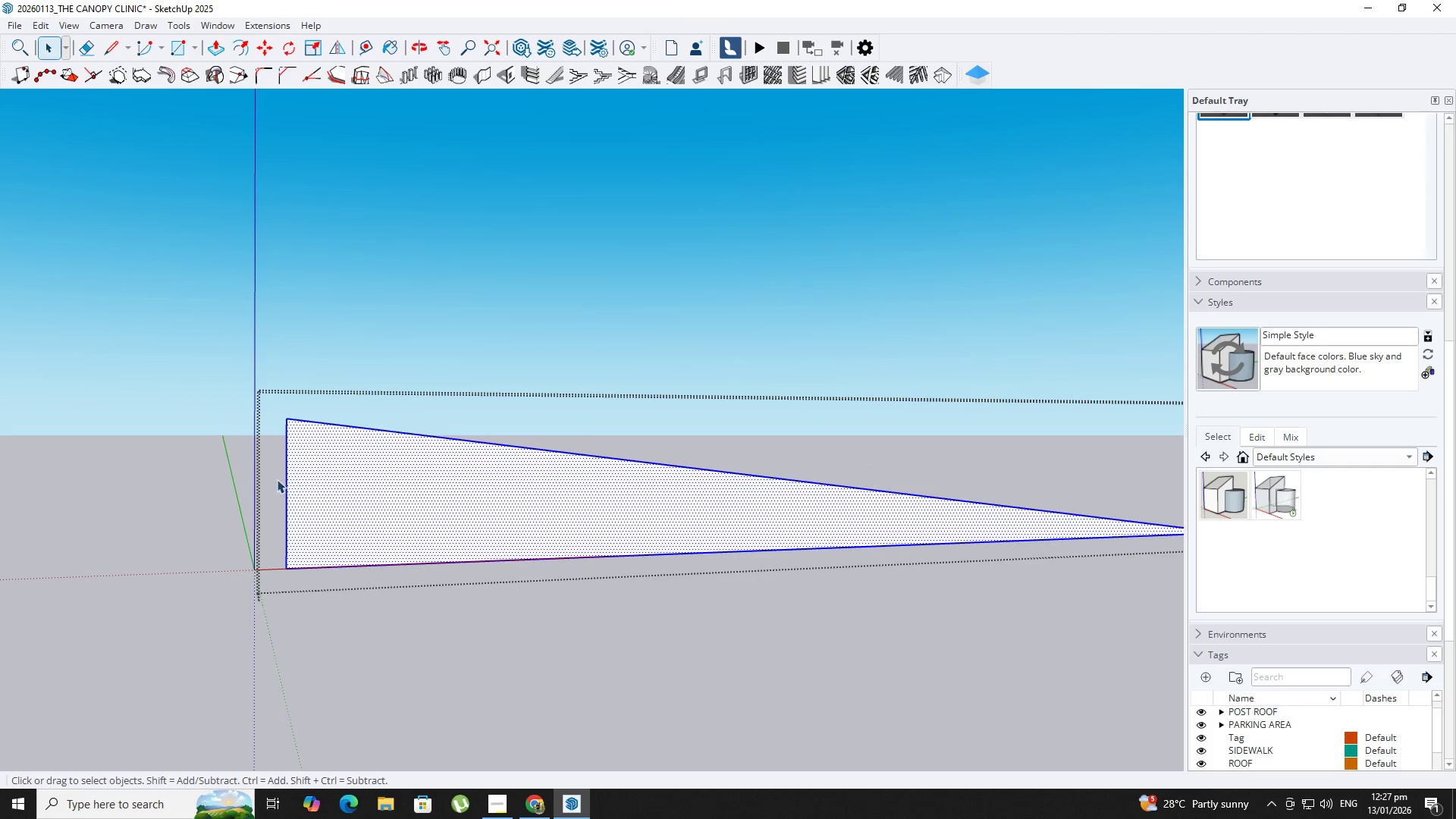 
key(Space)
 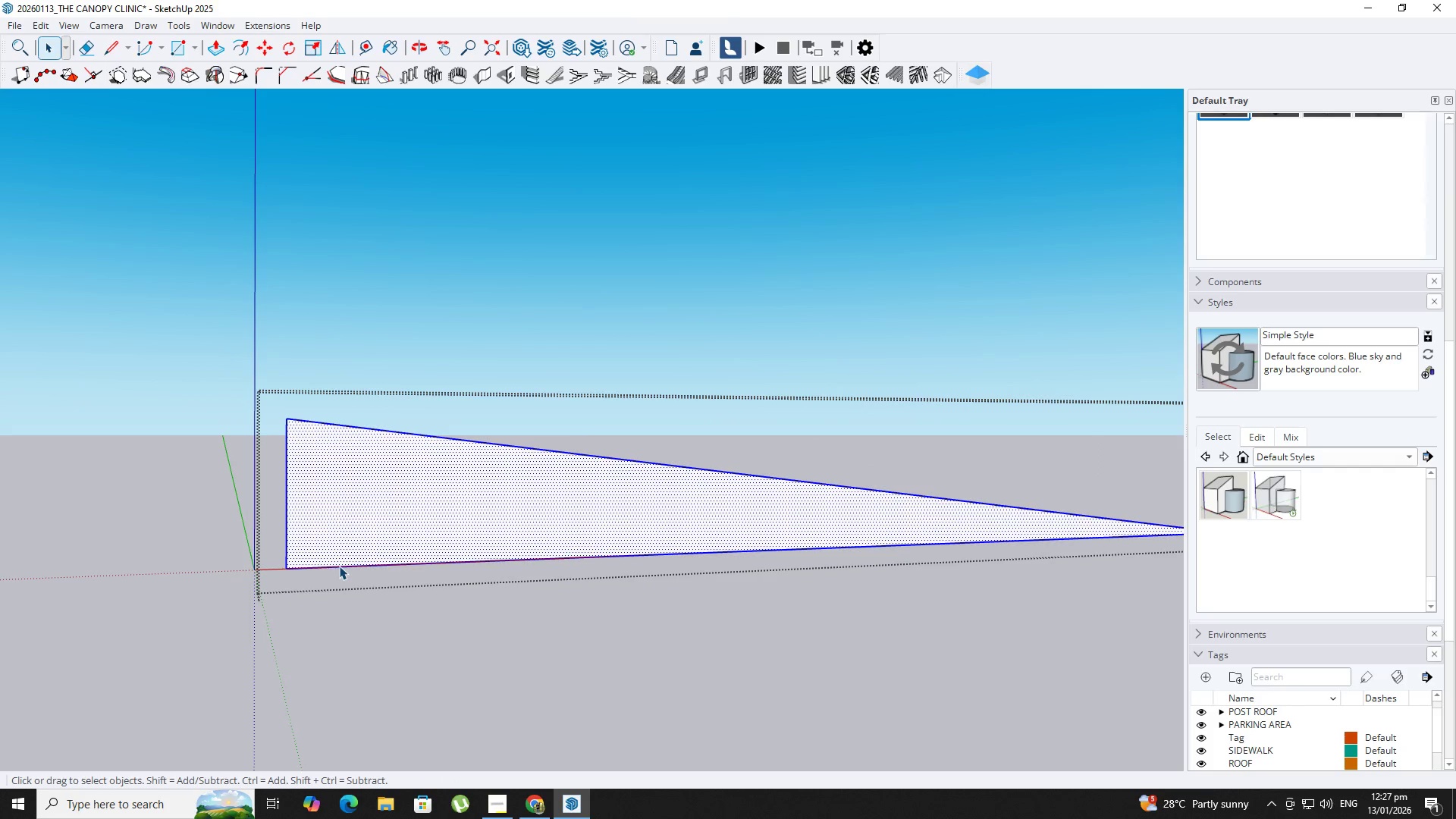 
left_click([339, 566])
 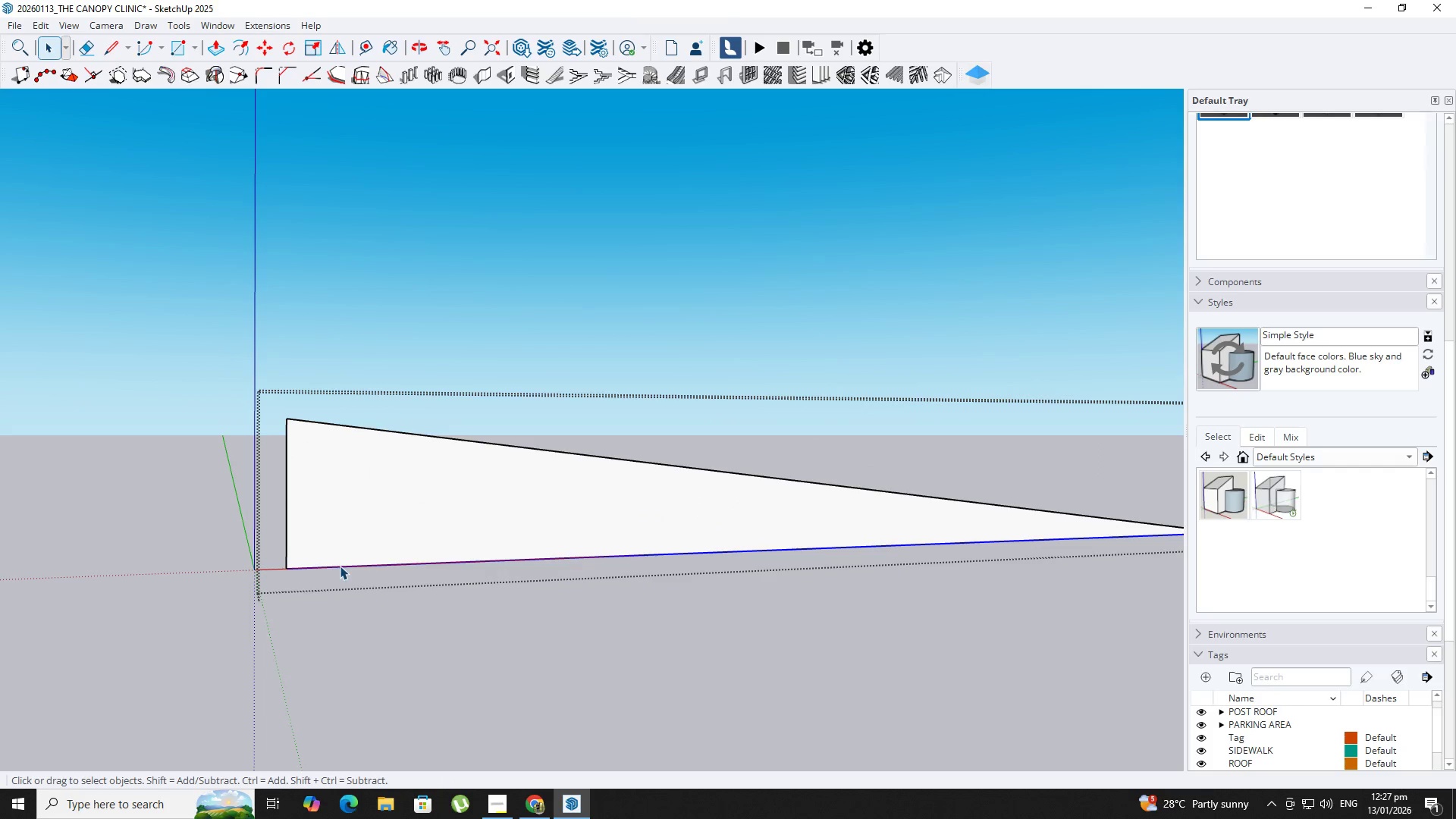 
right_click([340, 566])
 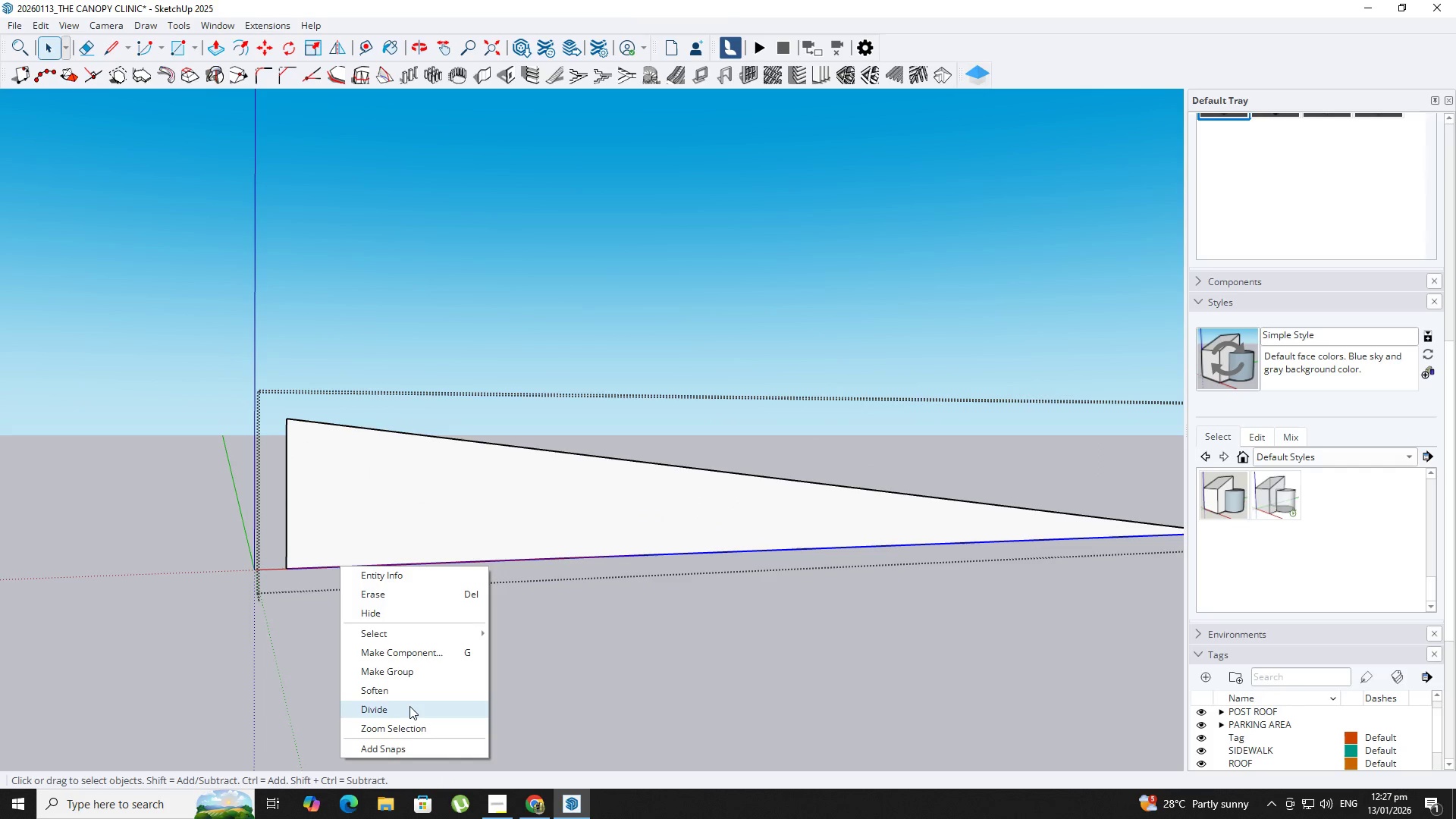 
left_click([411, 707])
 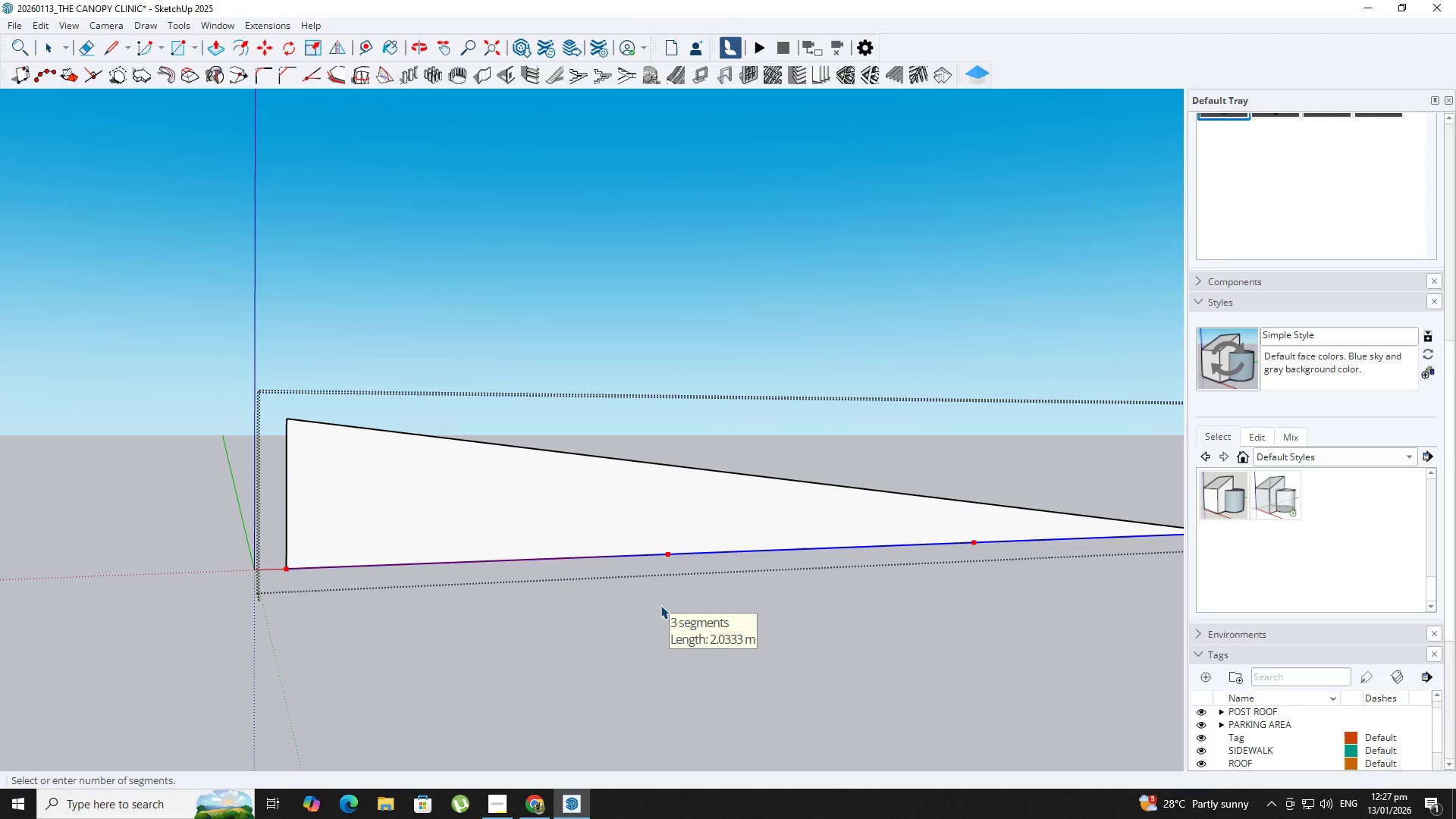 
left_click([661, 605])
 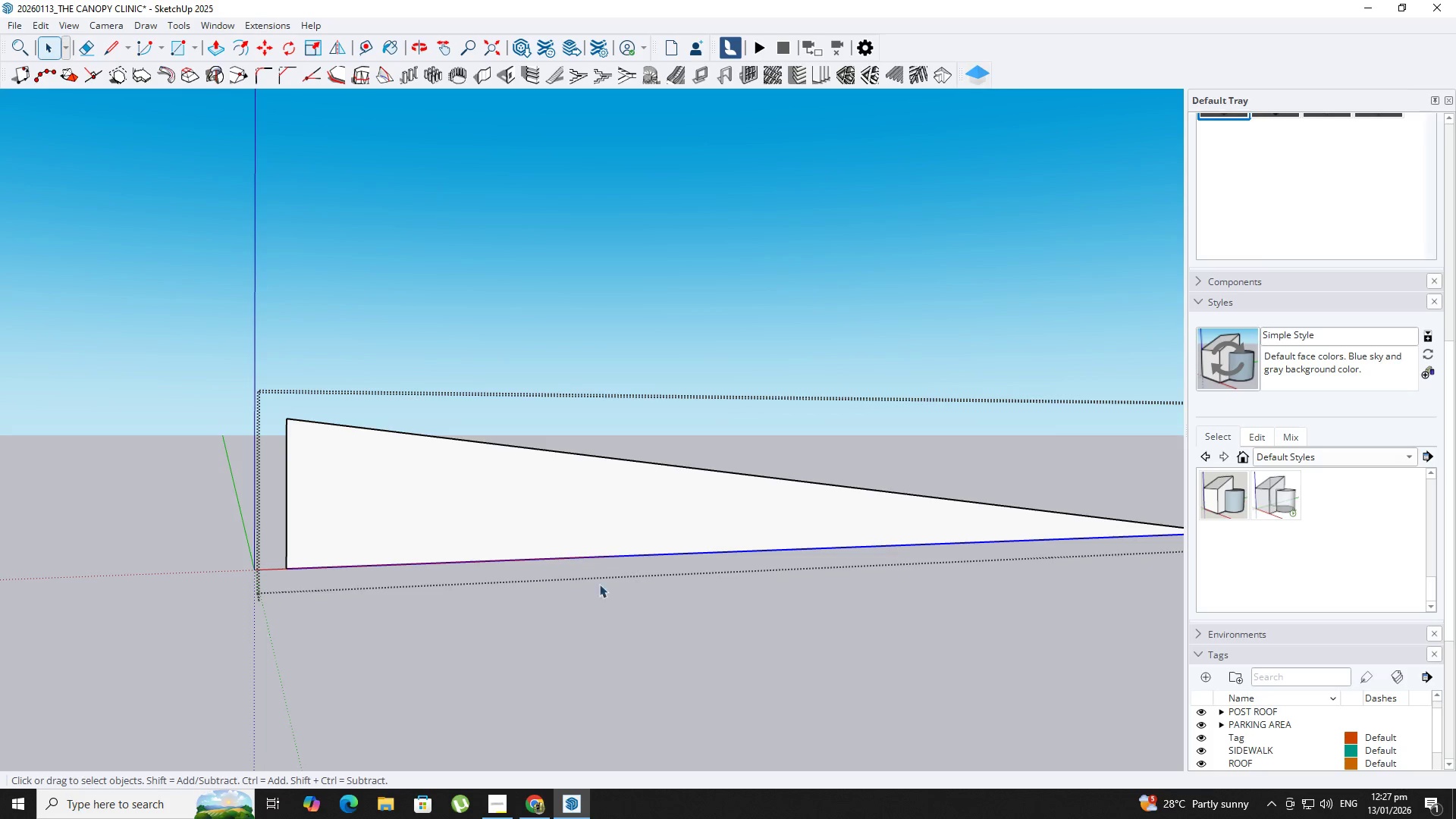 
key(T)
 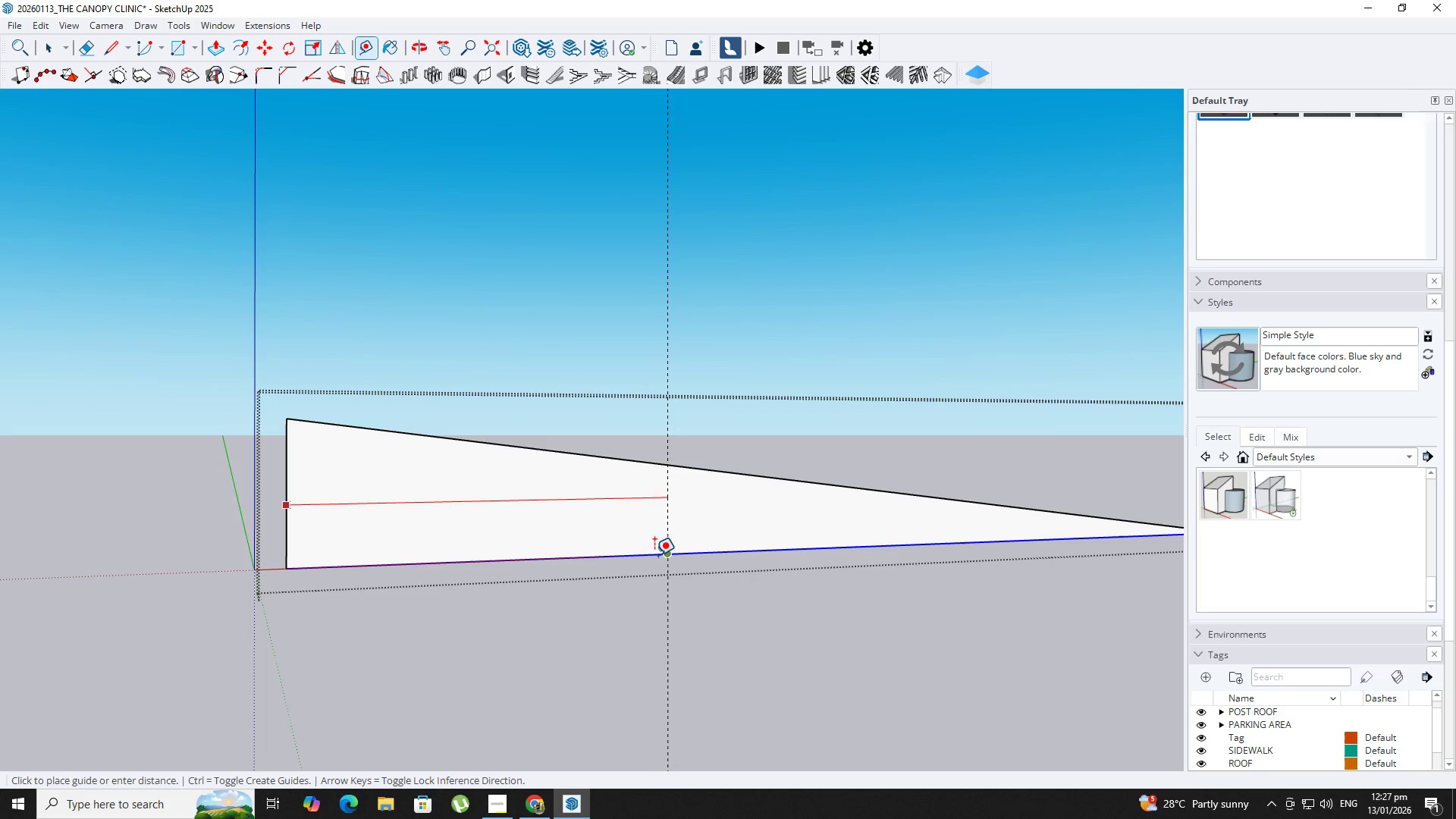 
left_click([665, 555])
 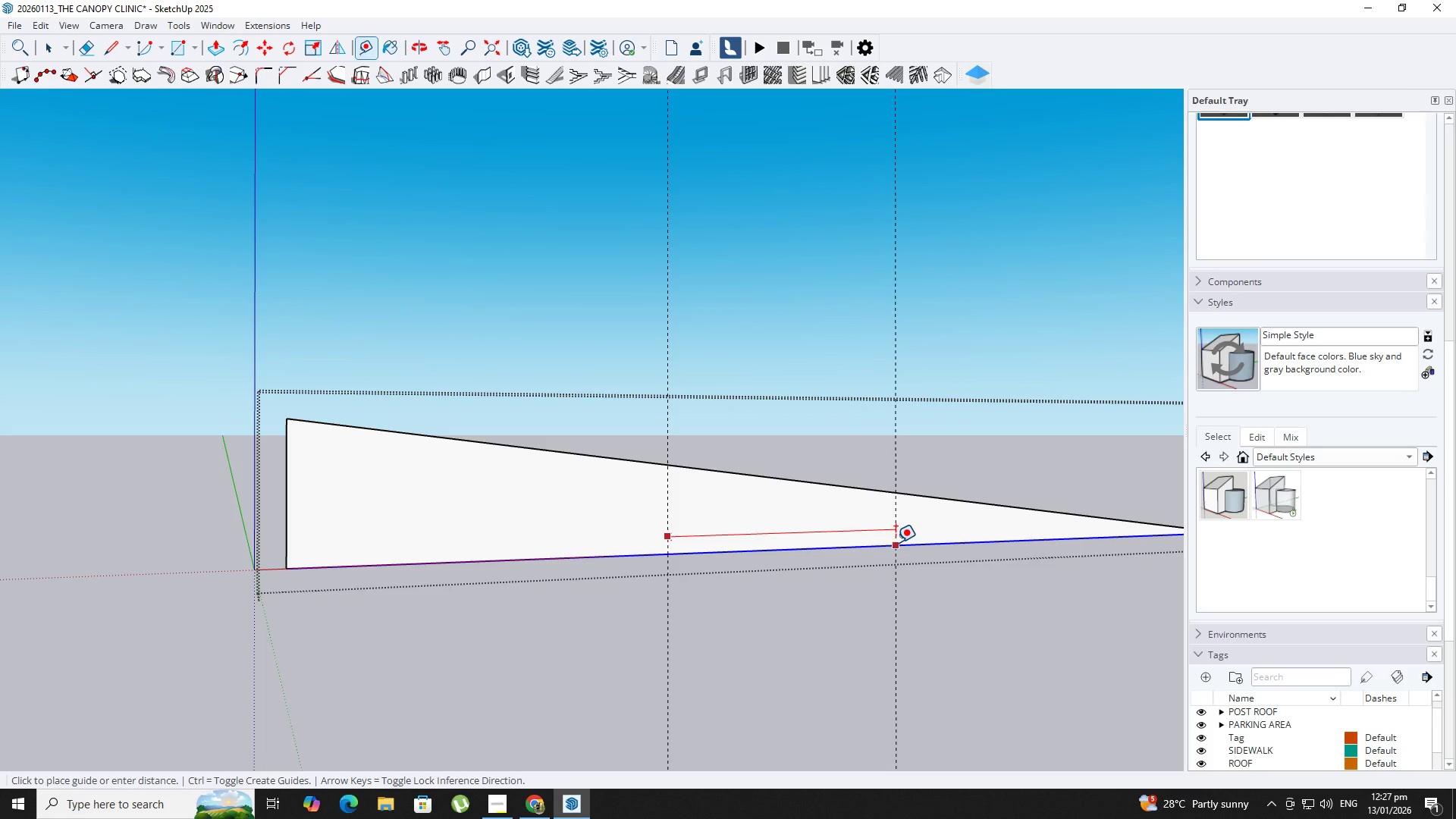 
left_click_drag(start_coordinate=[980, 539], to_coordinate=[974, 539])
 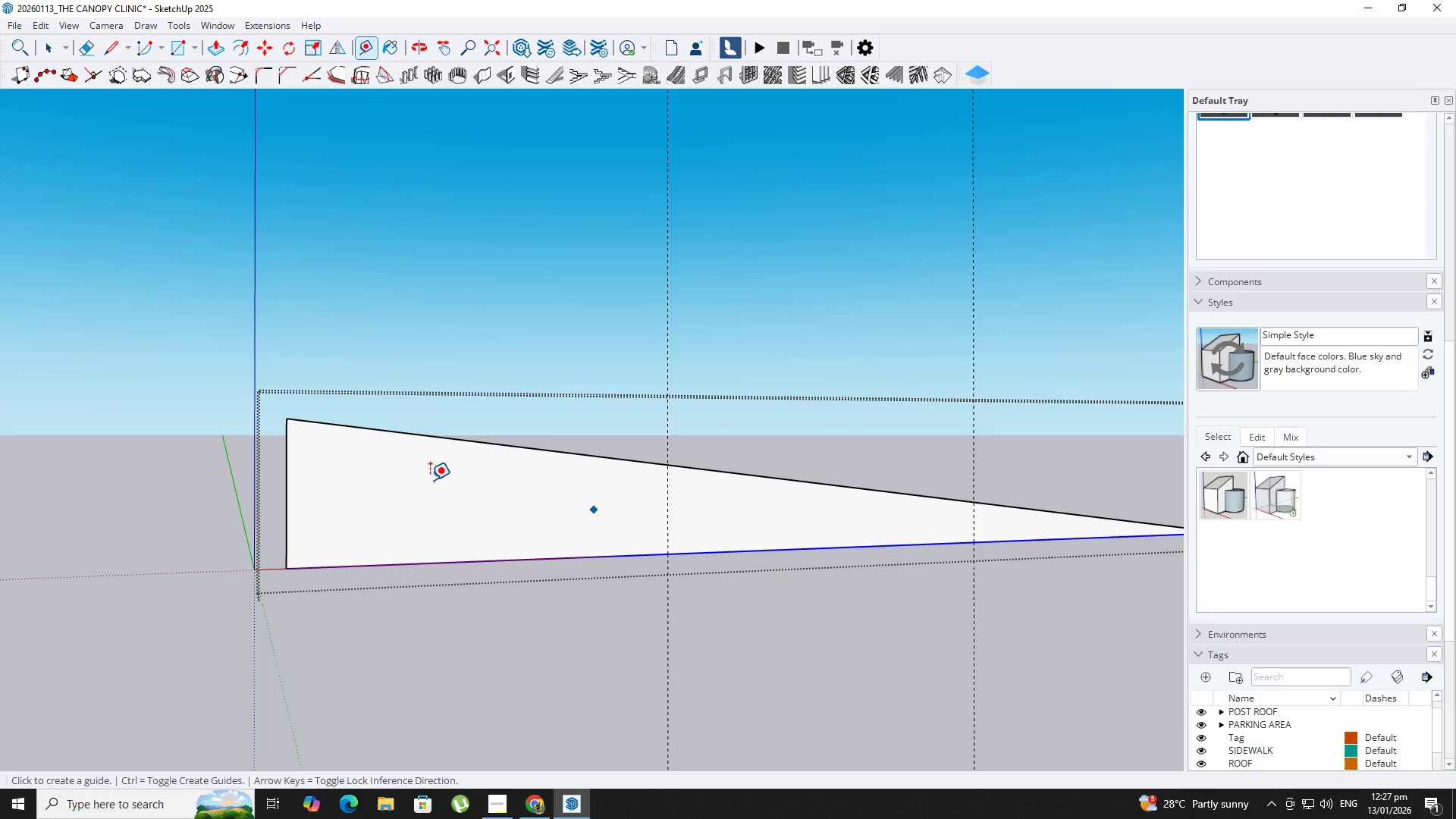 
key(Space)
 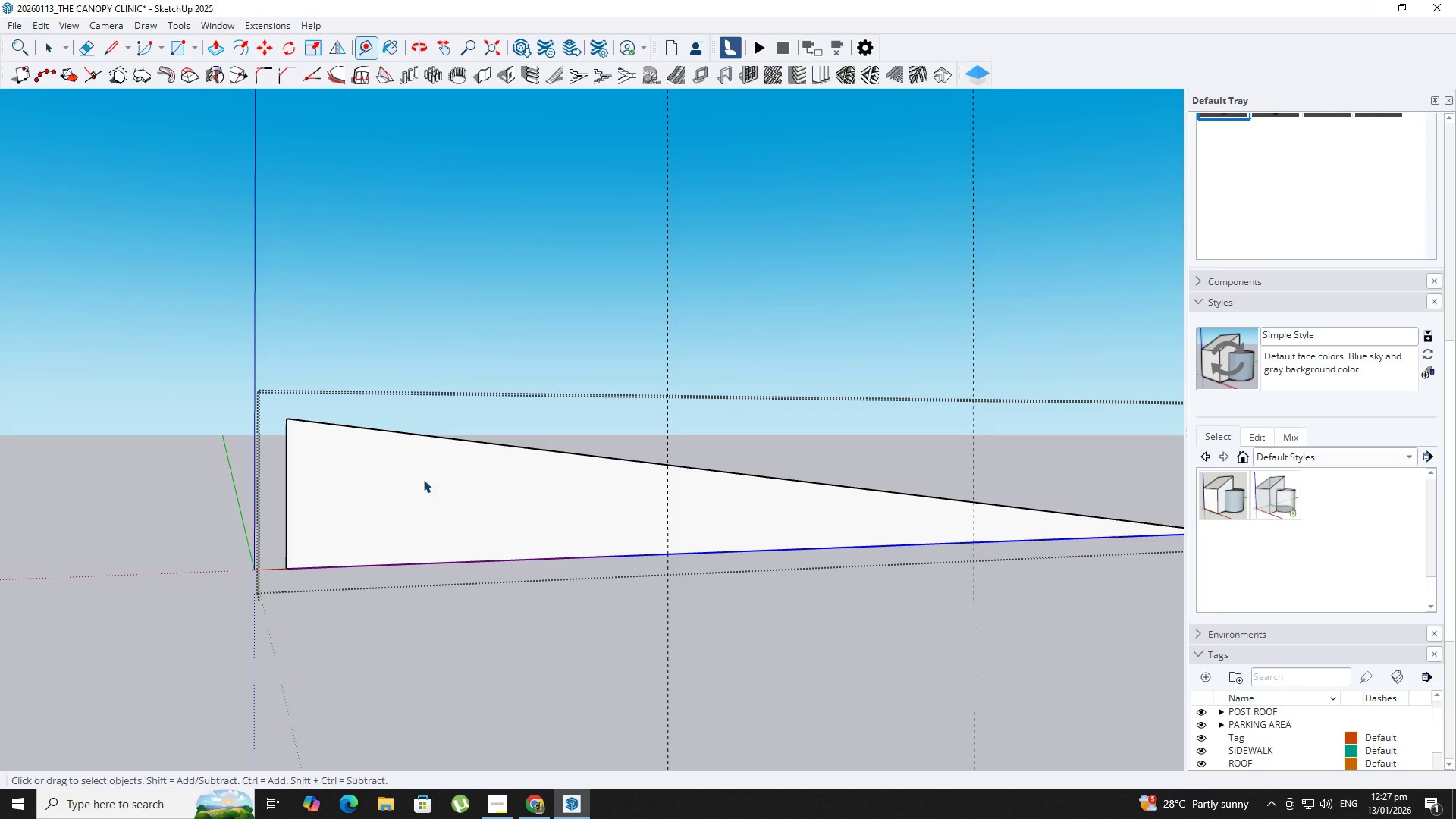 
left_click([423, 479])
 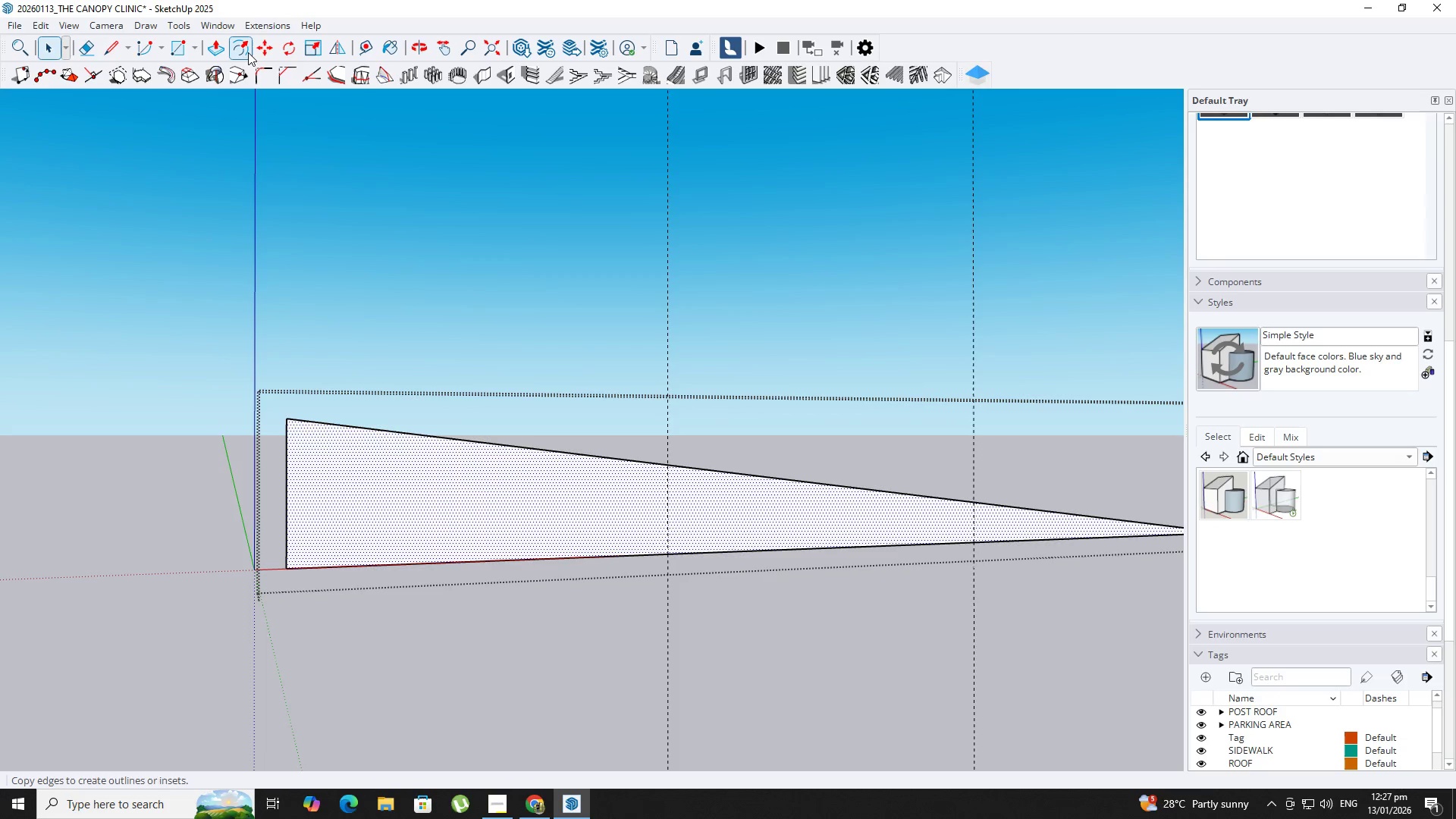 
left_click([309, 437])
 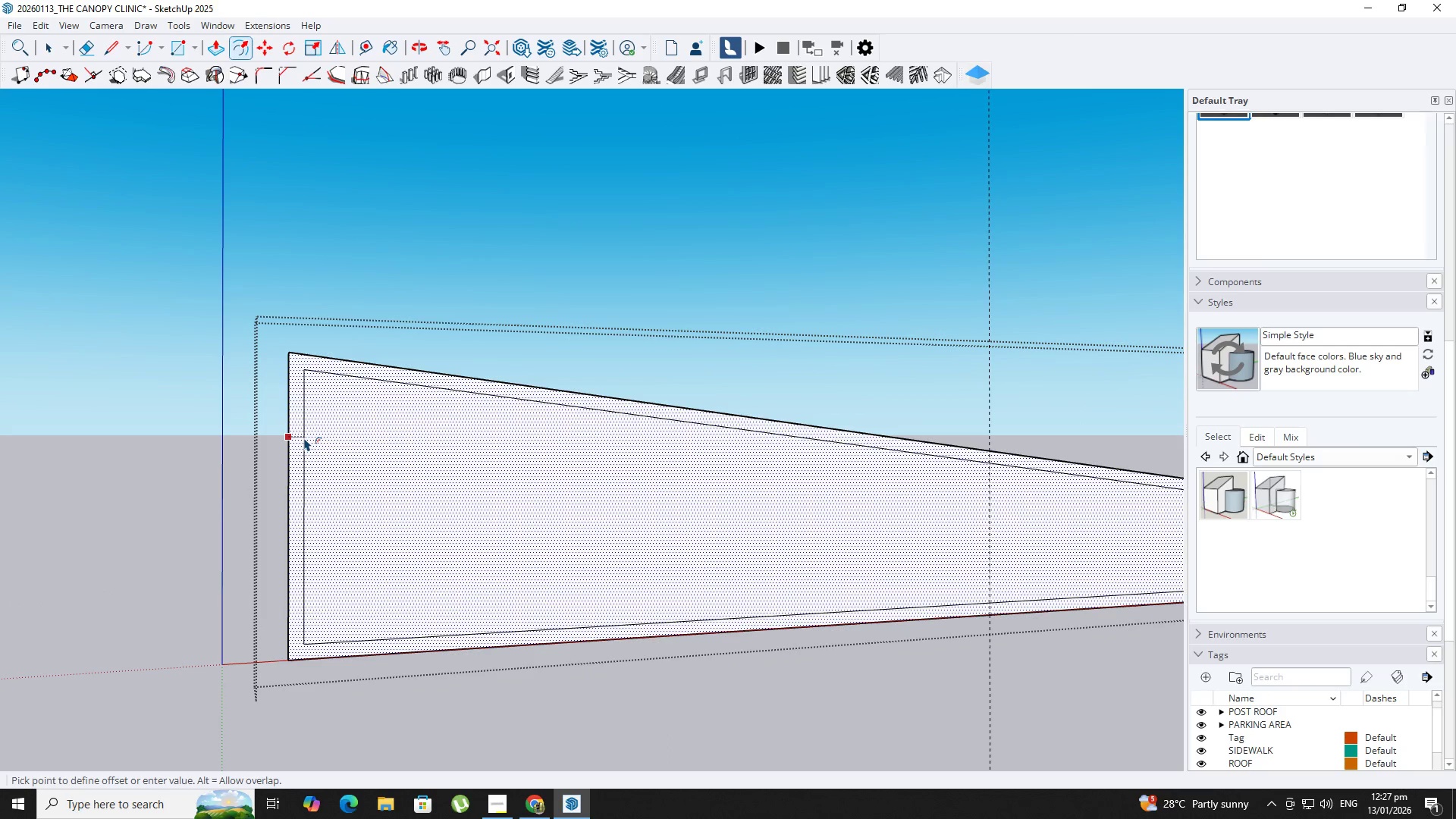 
scroll: coordinate [283, 435], scroll_direction: up, amount: 7.0
 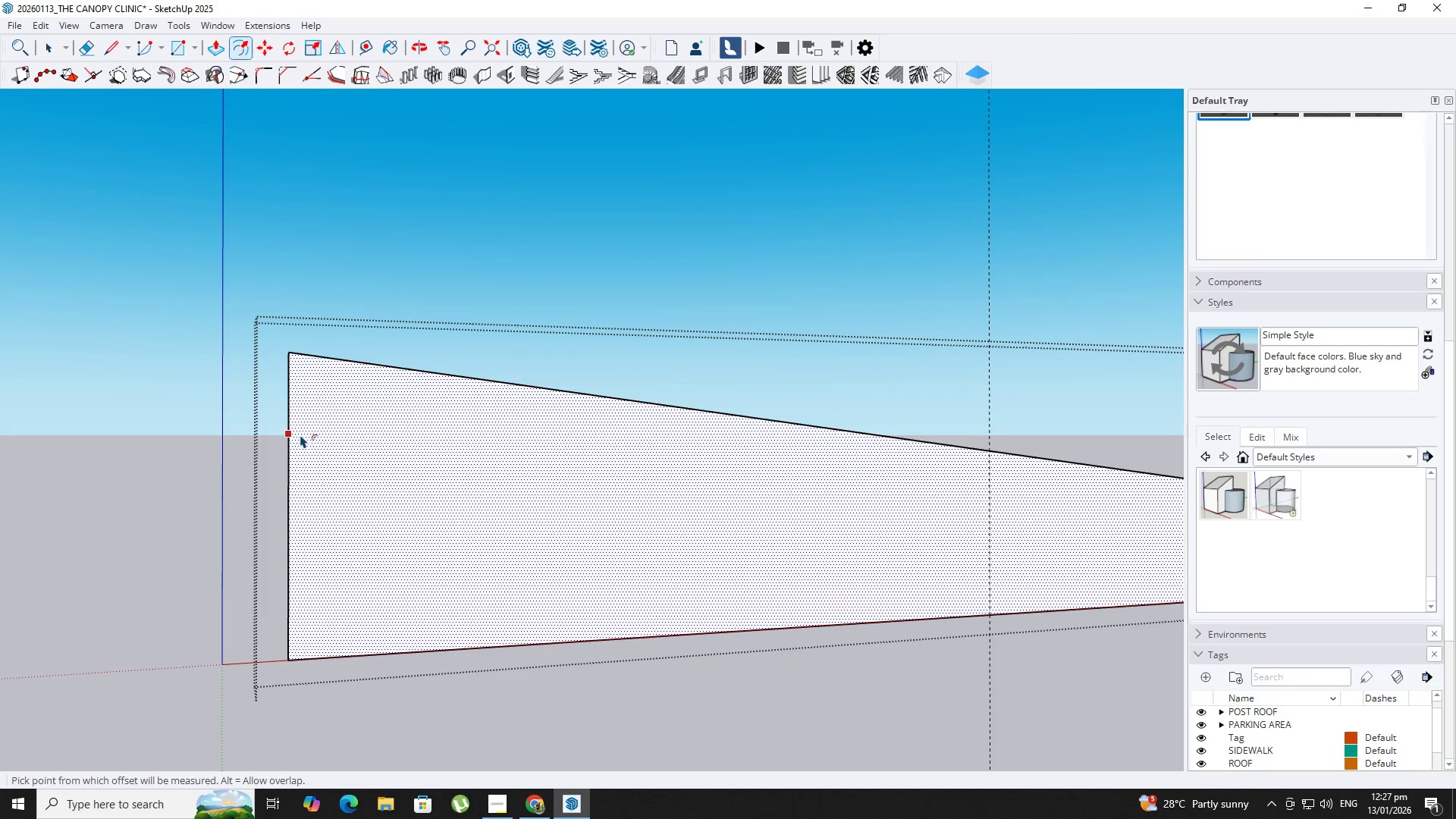 
key(NumpadDecimal)
 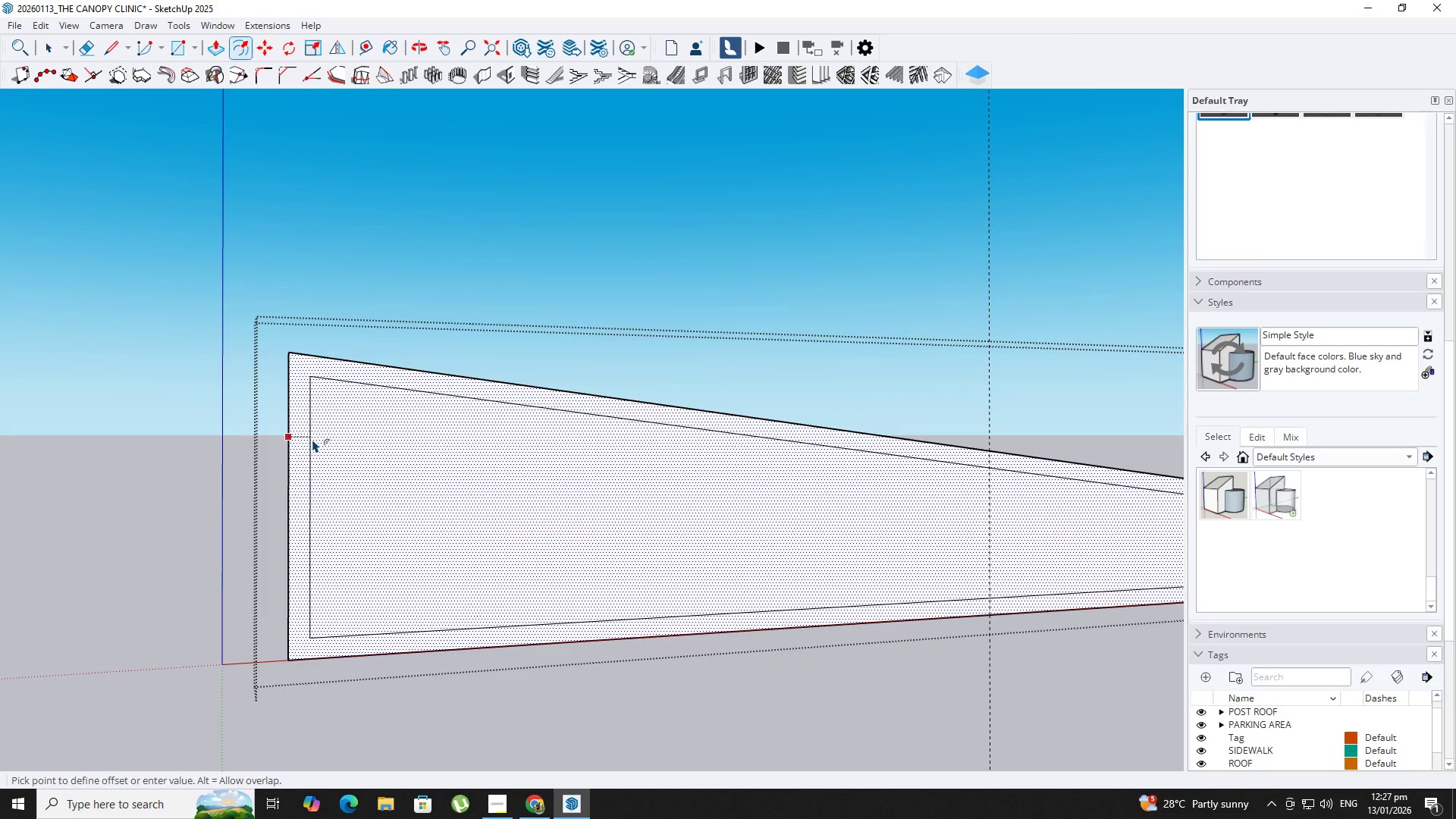 
key(Numpad1)
 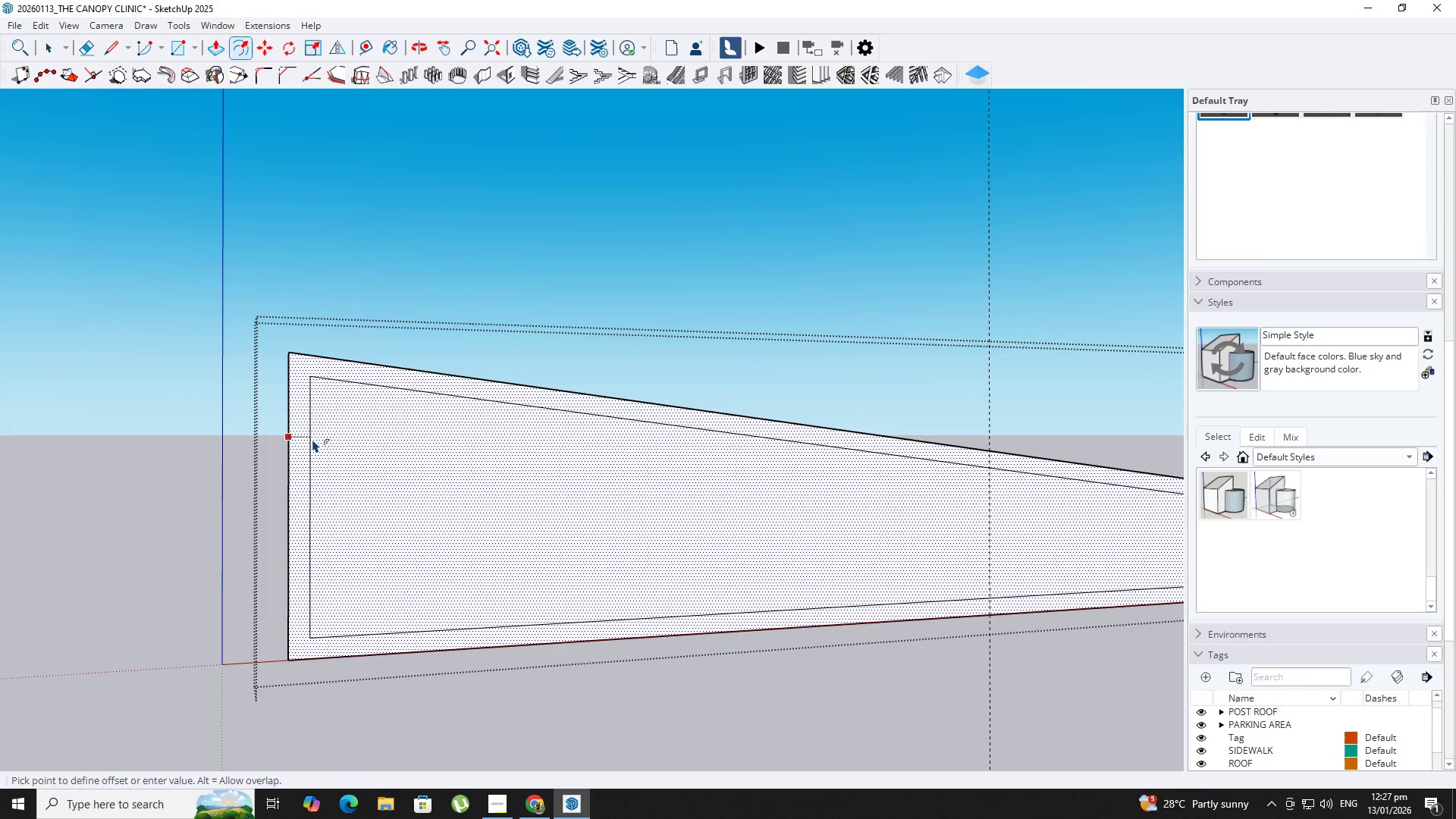 
key(NumpadEnter)
 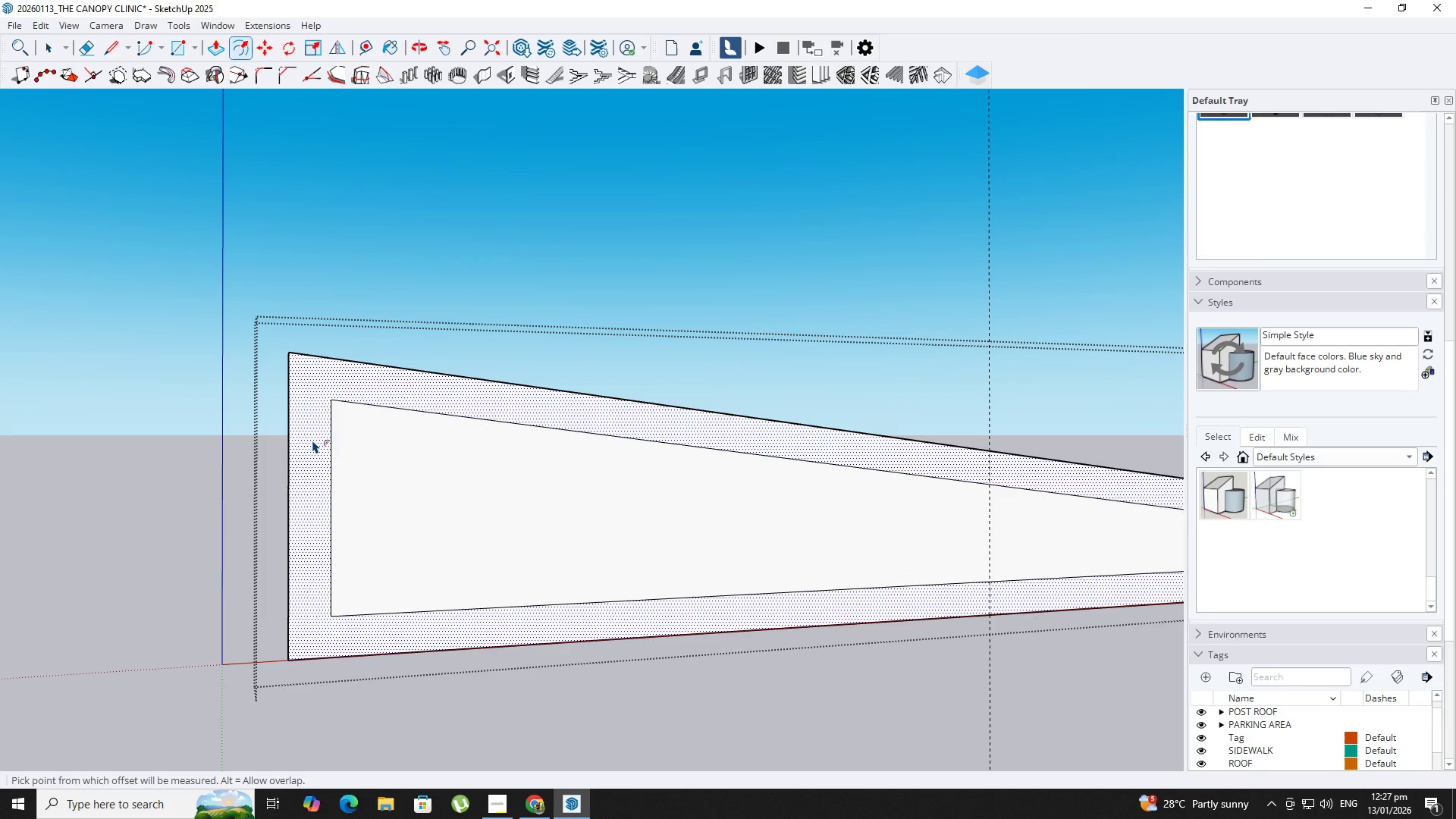 
key(Control+Z)
 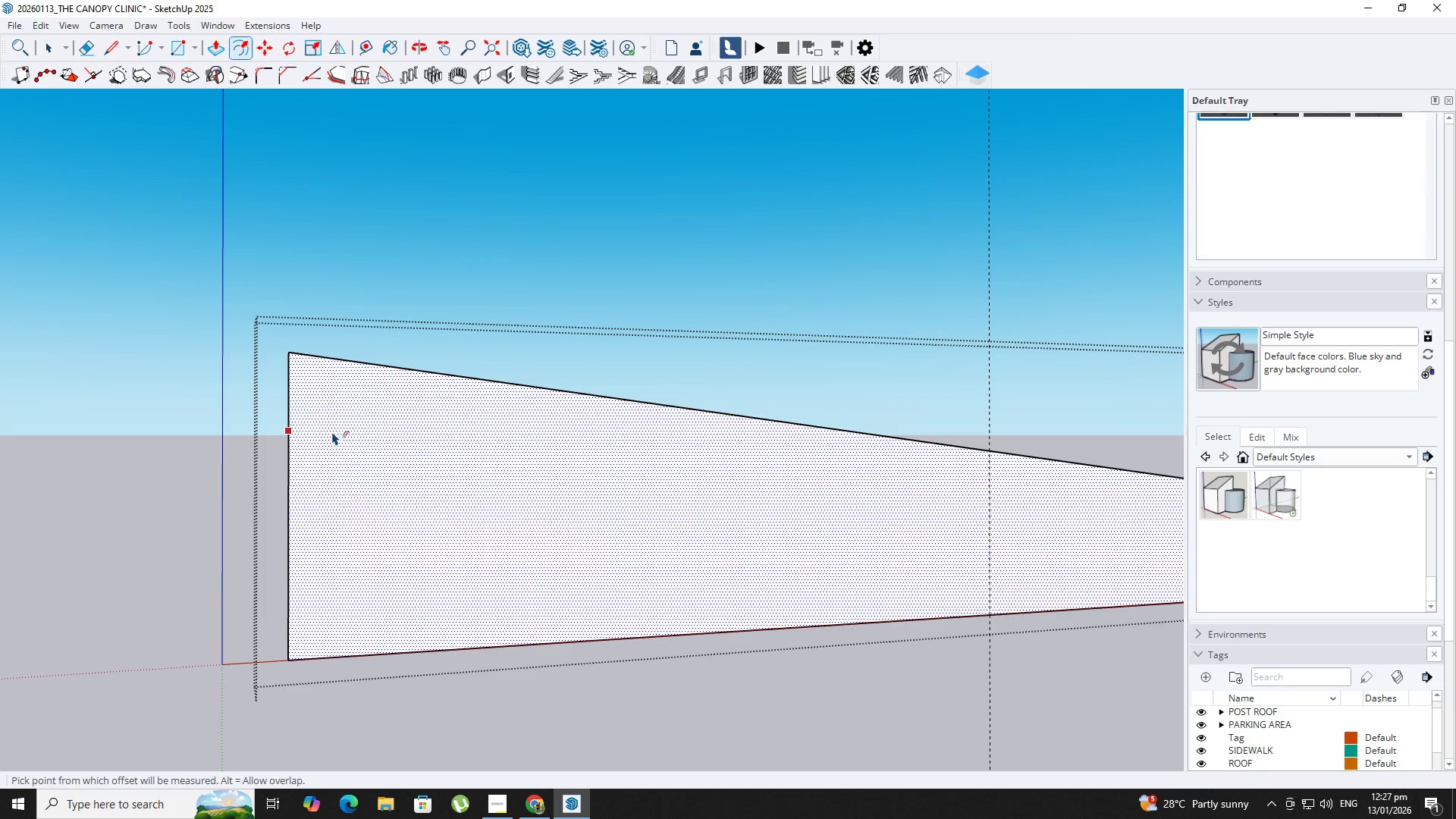 
left_click([332, 431])
 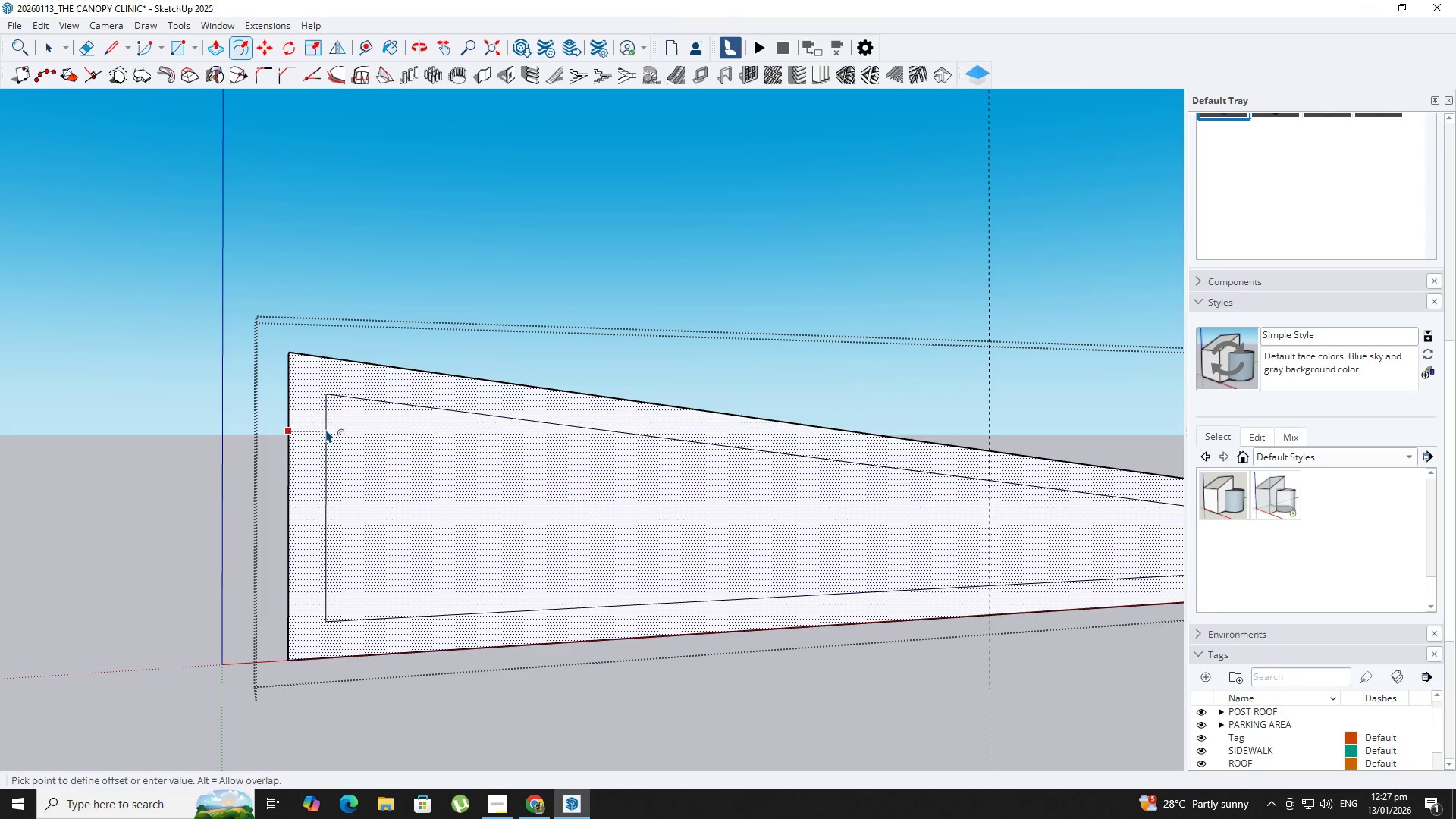 
key(NumpadDecimal)
 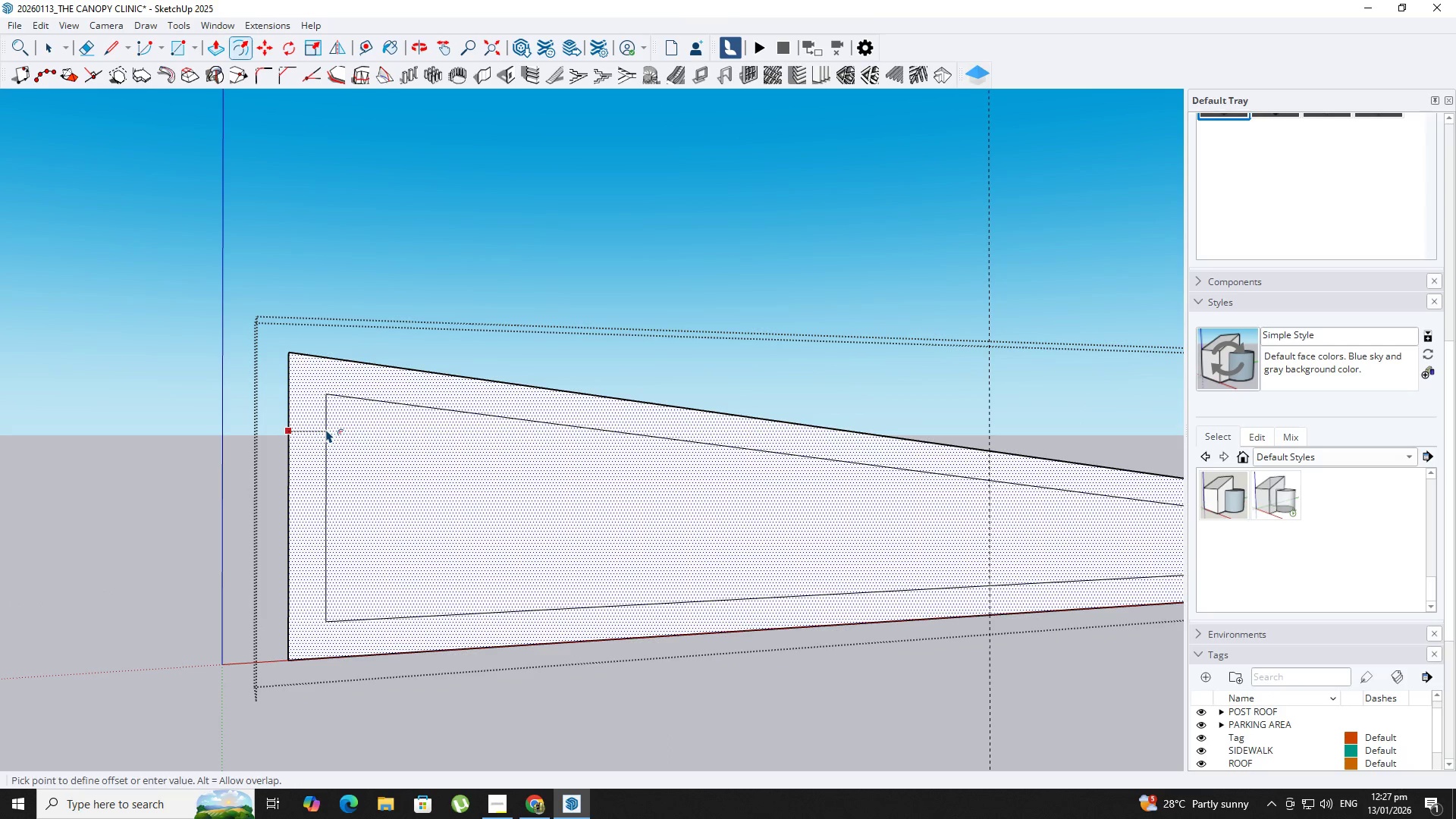 
key(Numpad0)
 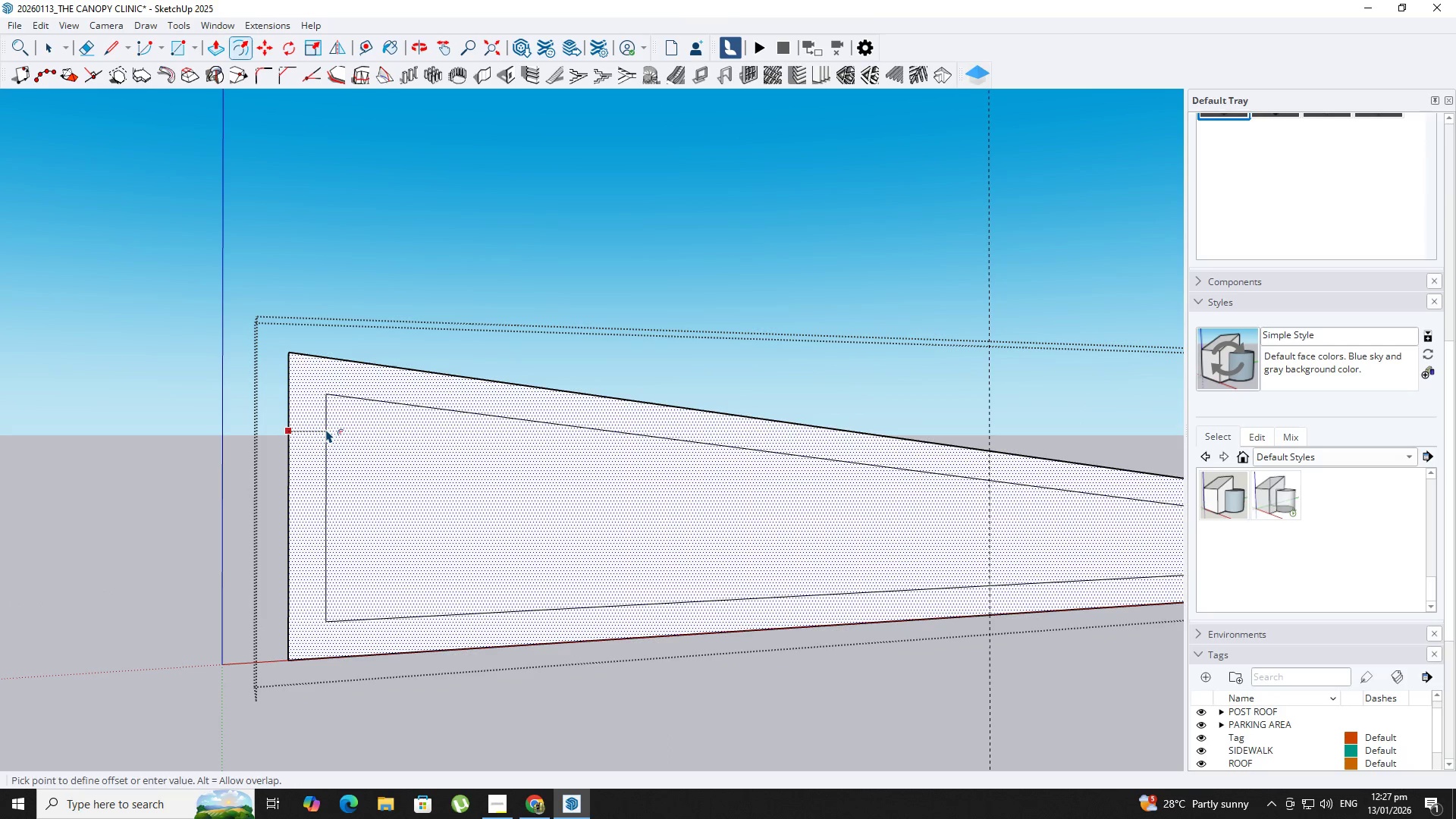 
key(Numpad5)
 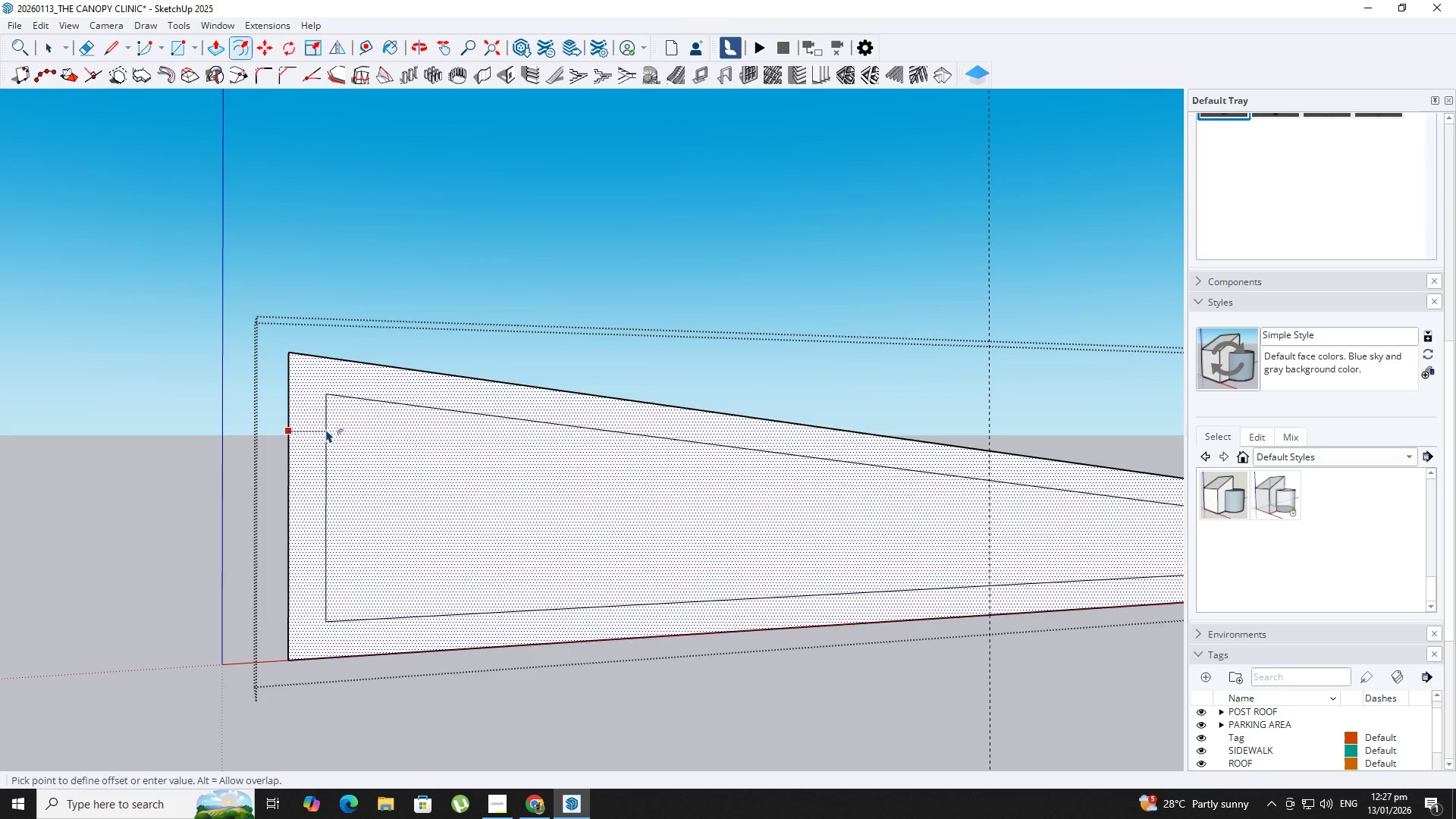 
key(NumpadEnter)
 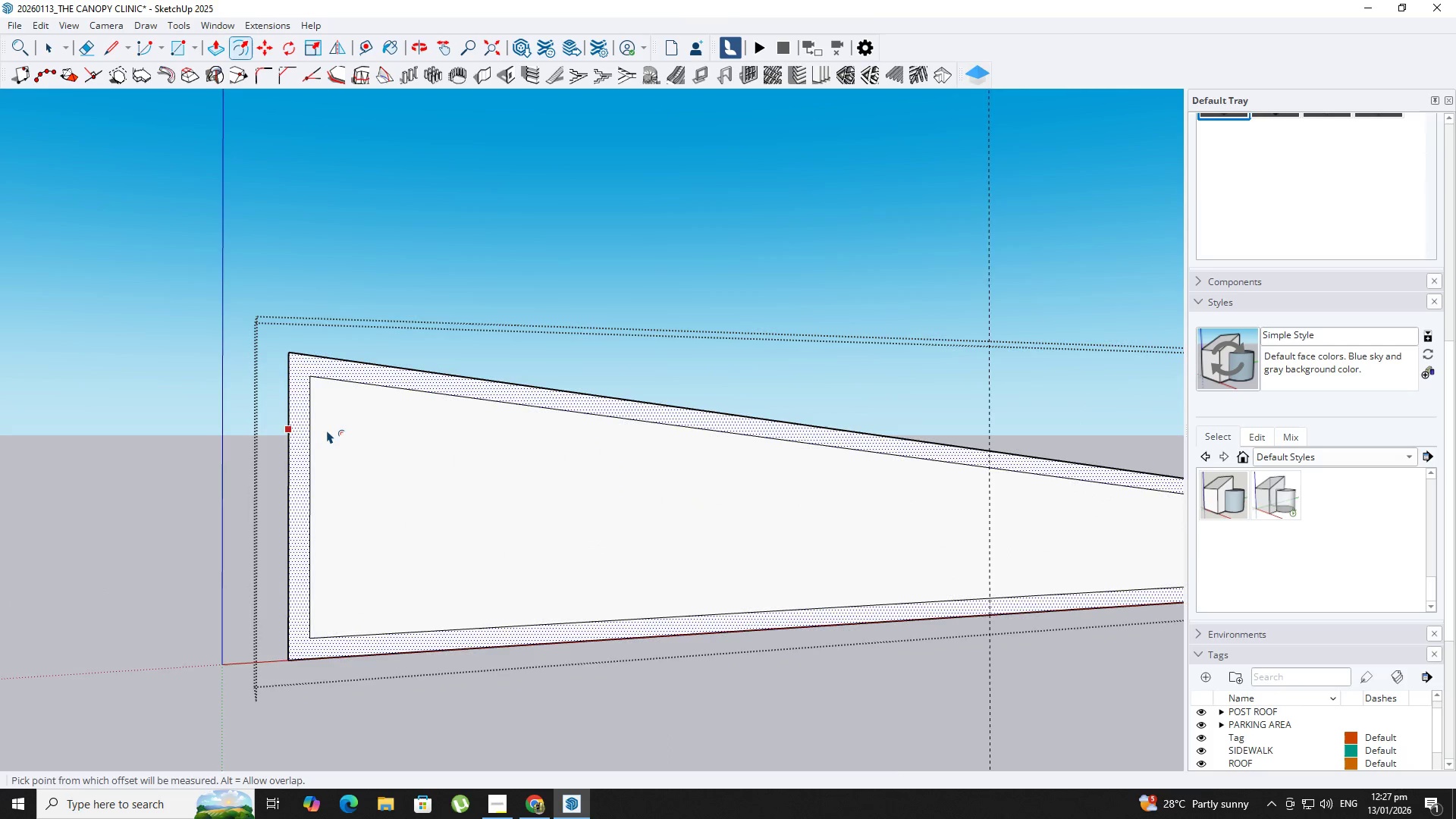 
key(Space)
 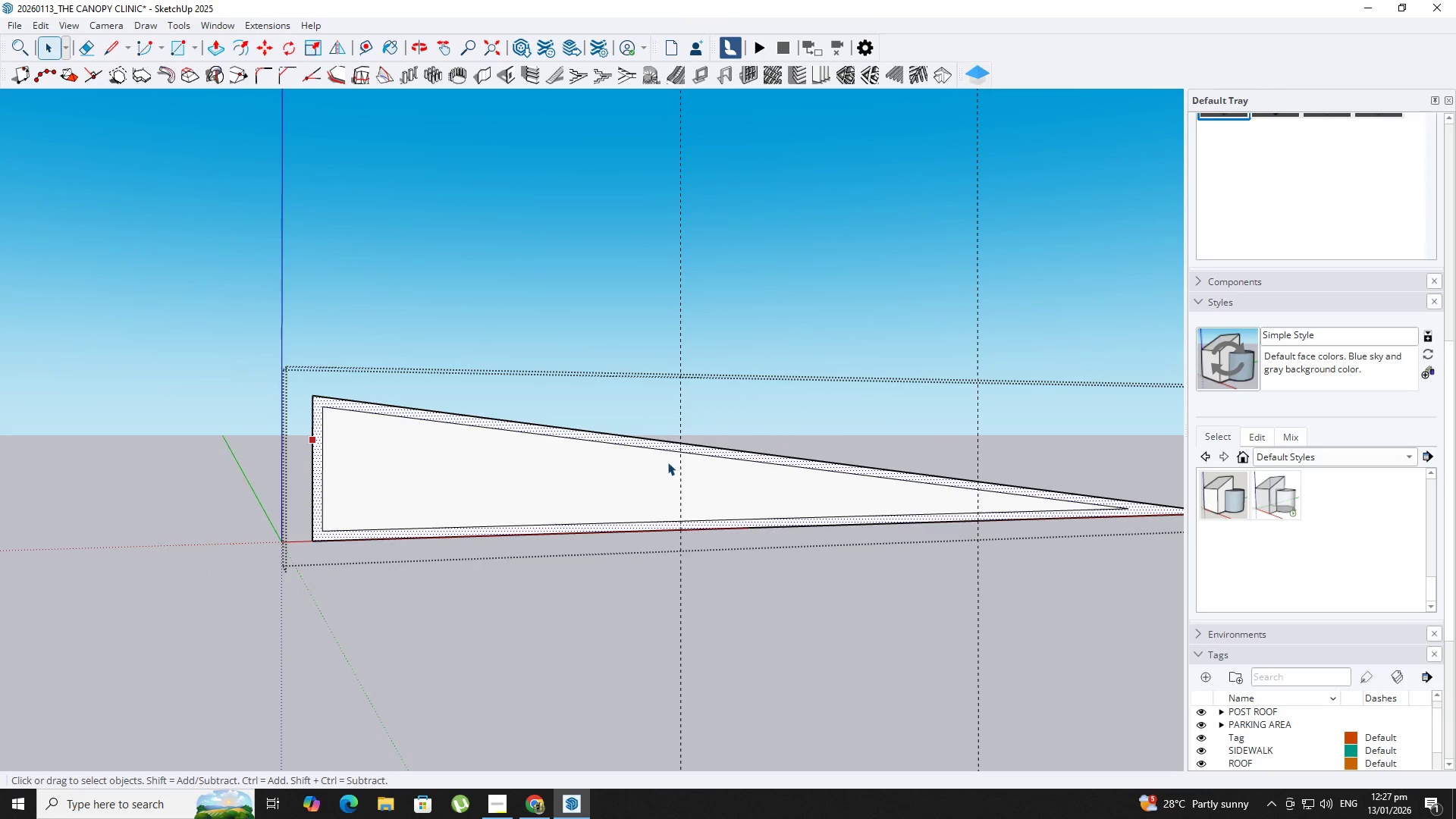 
scroll: coordinate [344, 440], scroll_direction: down, amount: 8.0
 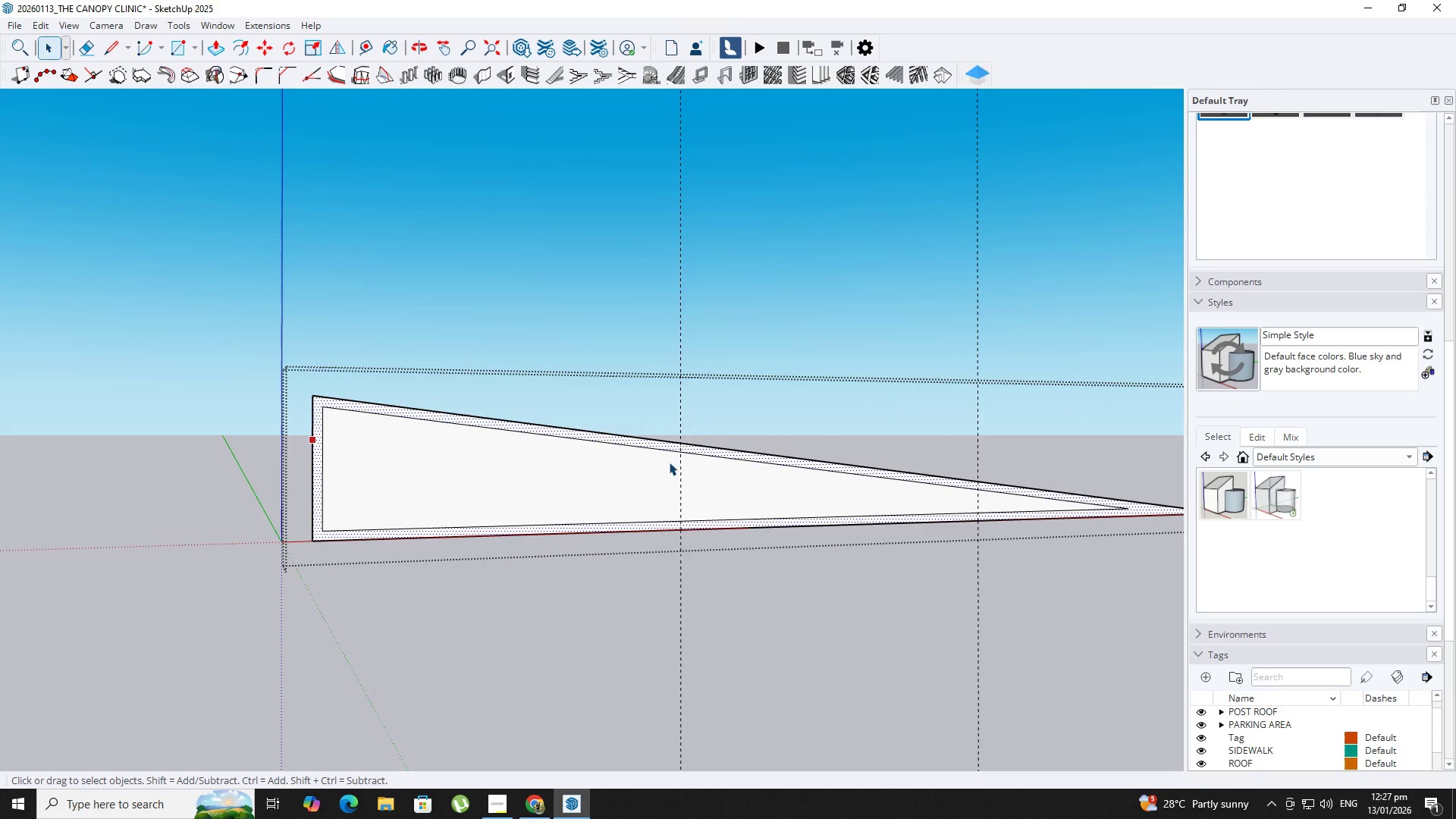 
key(L)
 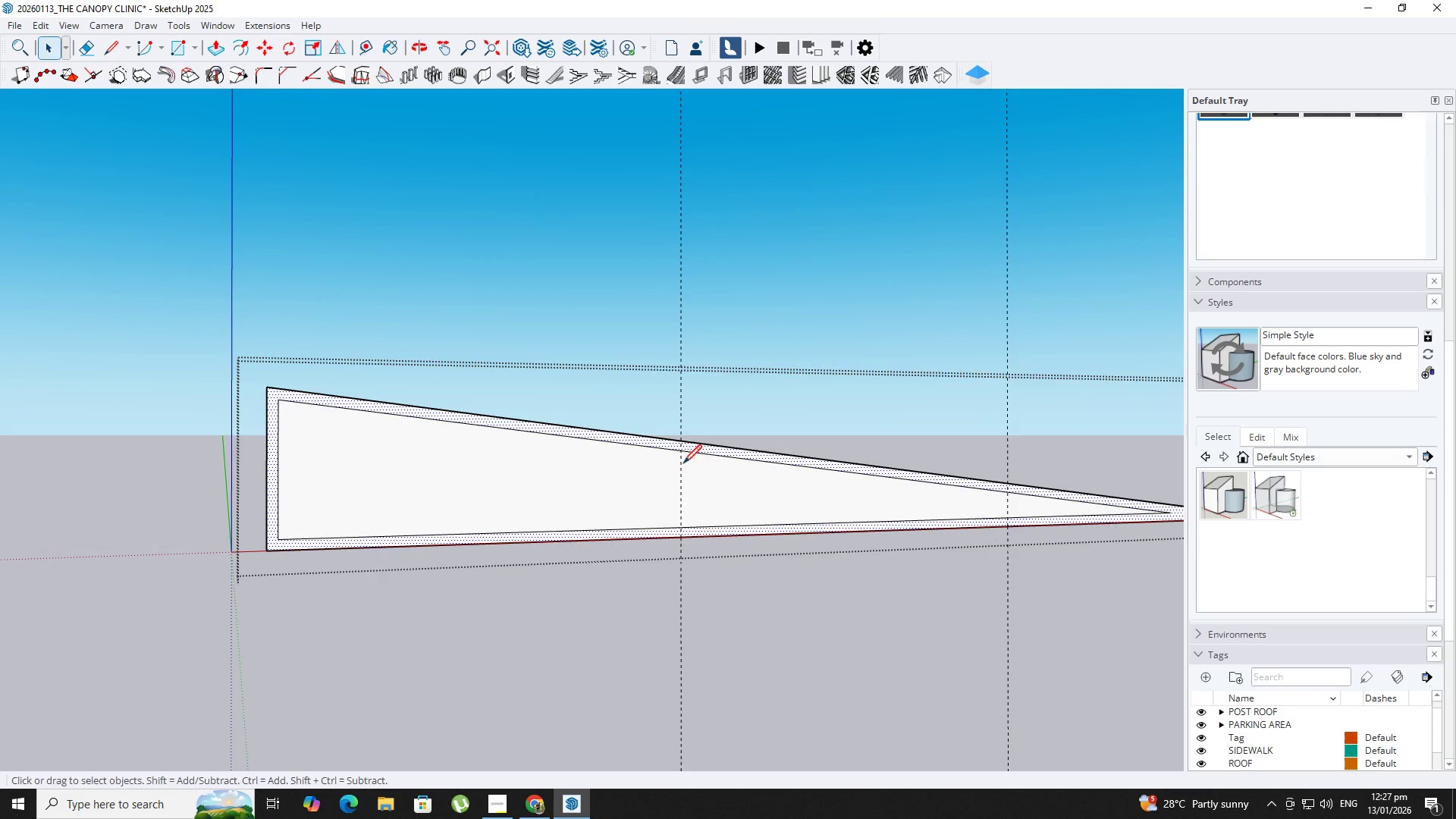 
scroll: coordinate [678, 457], scroll_direction: up, amount: 7.0
 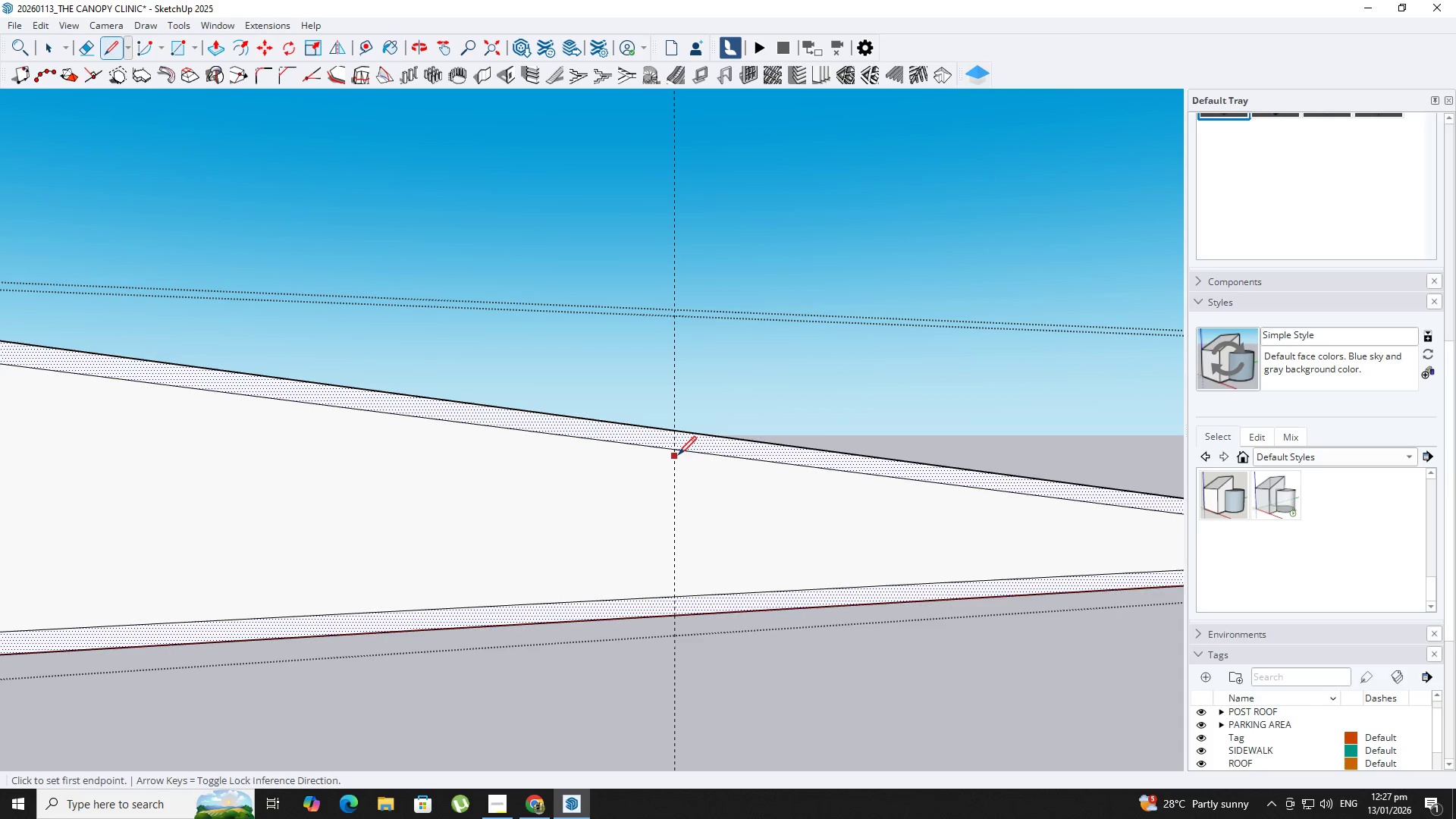 
key(T)
 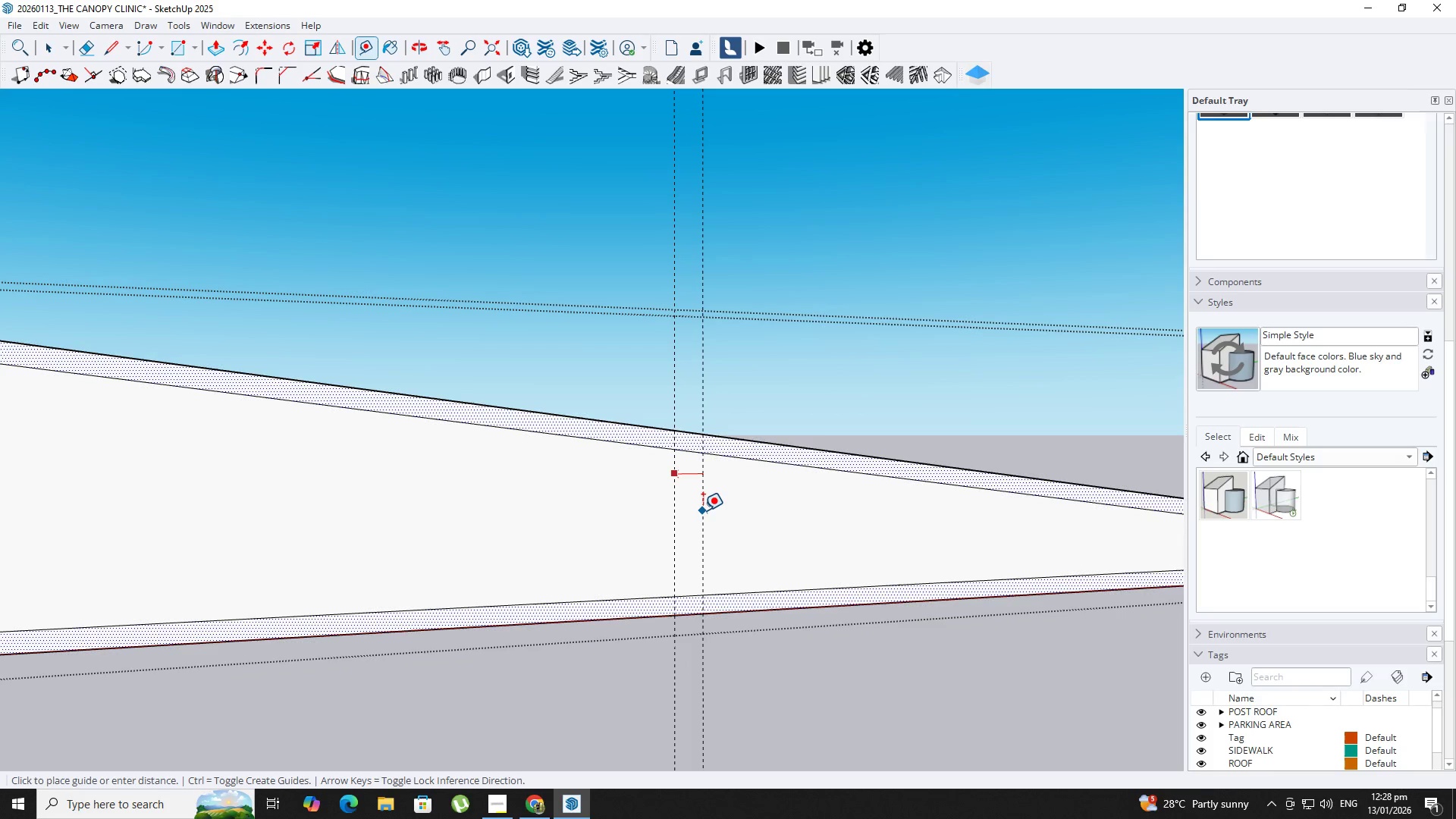 
key(Escape)
 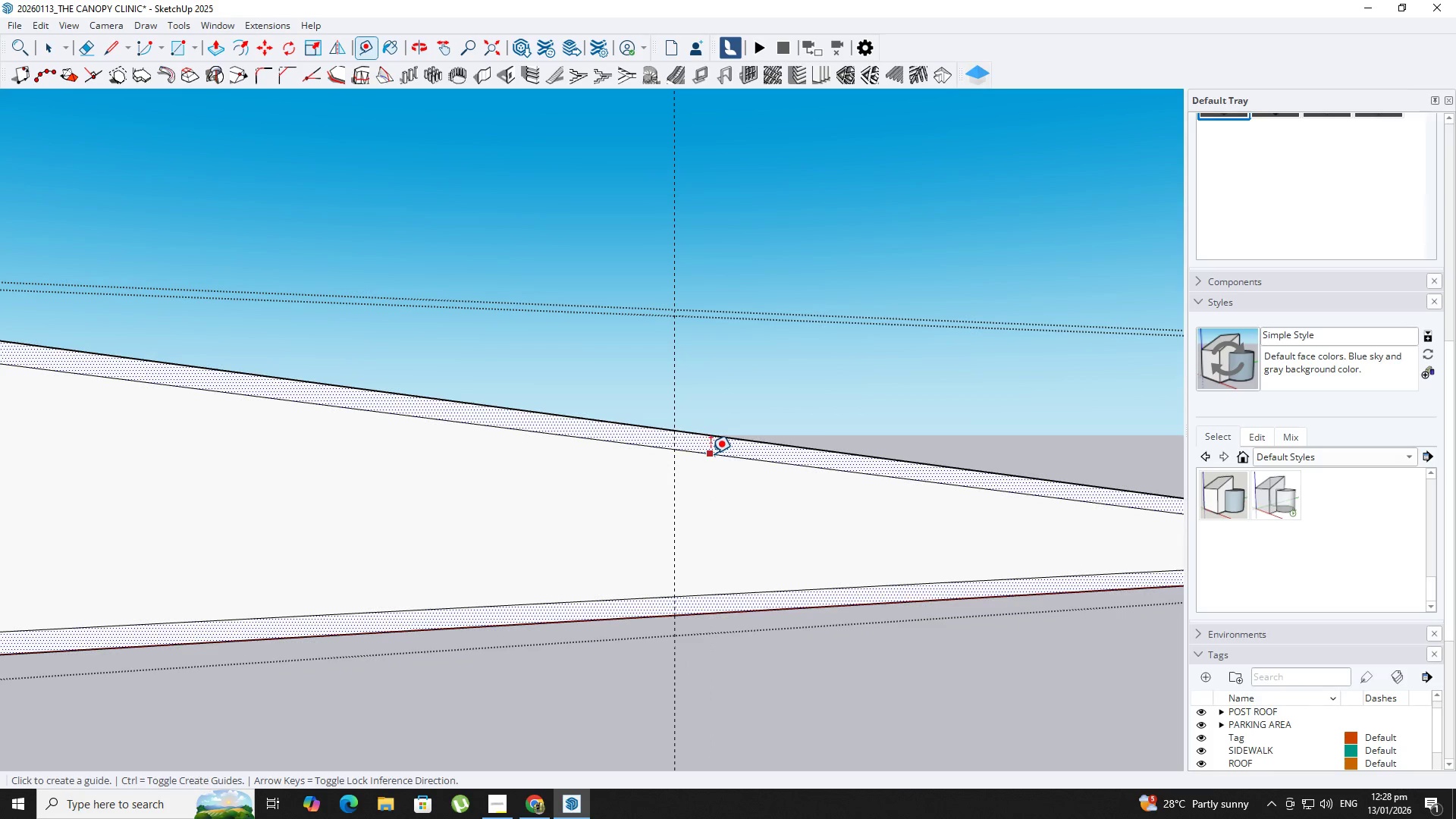 
left_click_drag(start_coordinate=[711, 453], to_coordinate=[711, 450])
 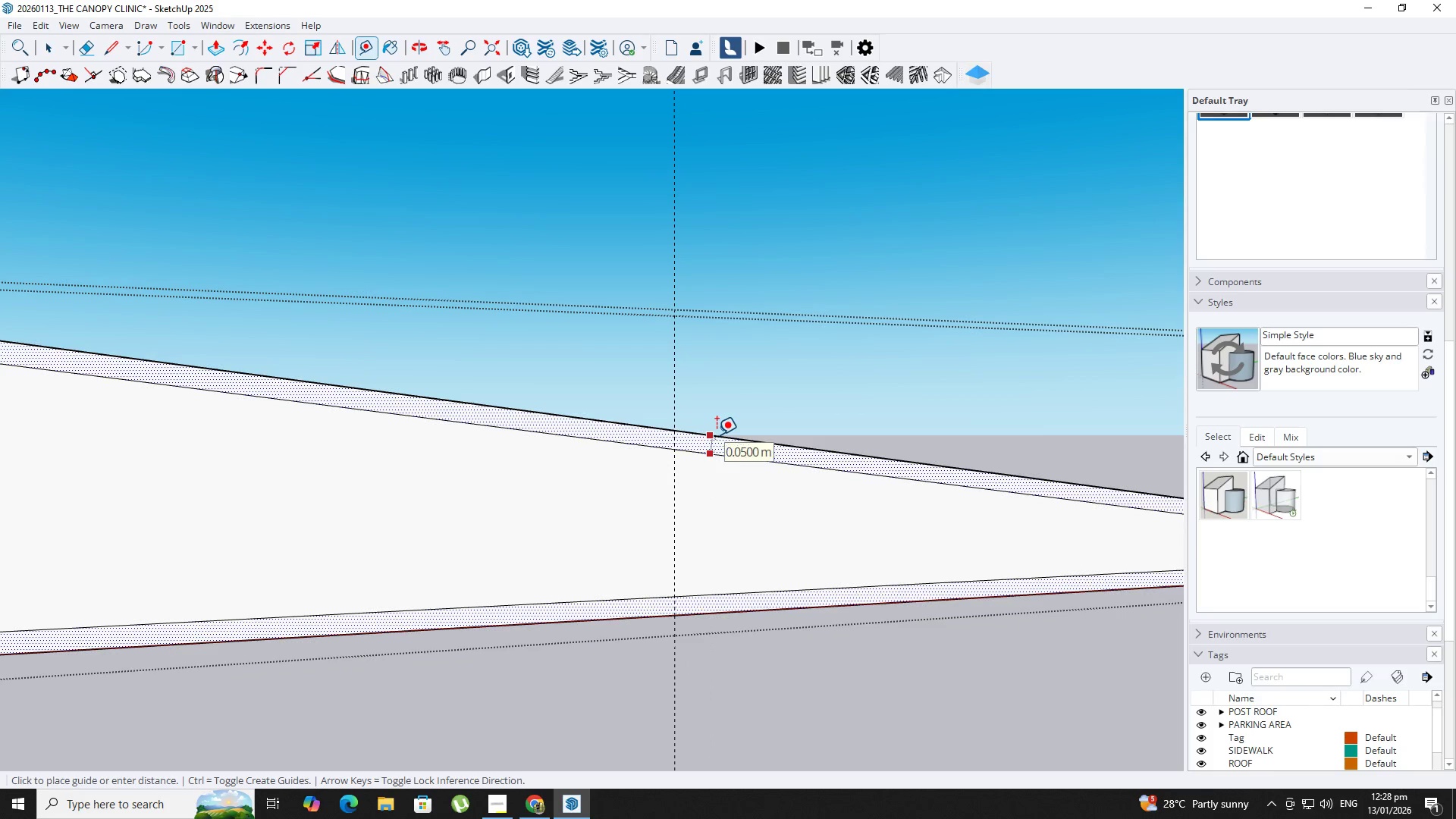 
key(Escape)
 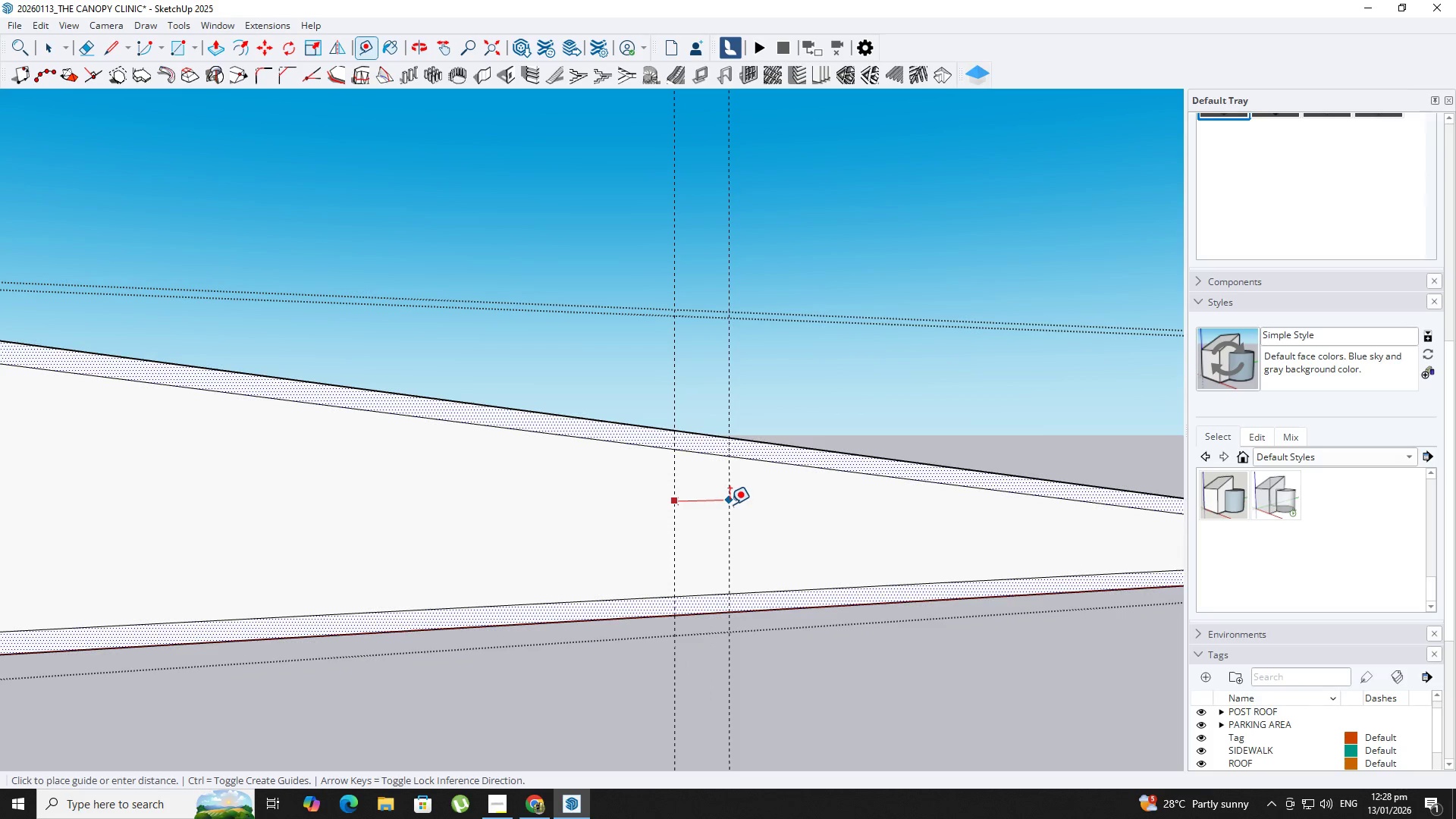 
key(NumpadDecimal)
 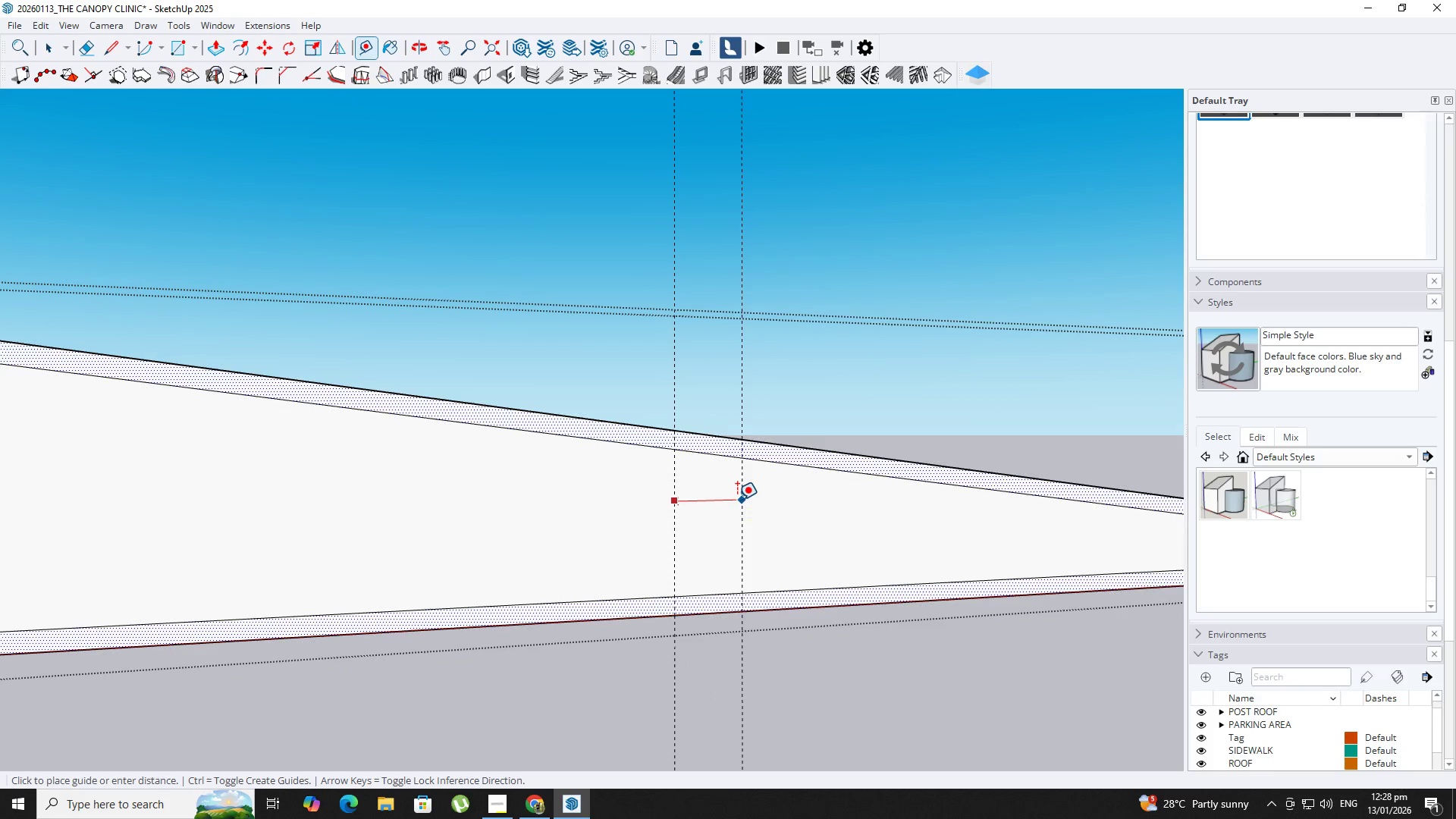 
key(Numpad0)
 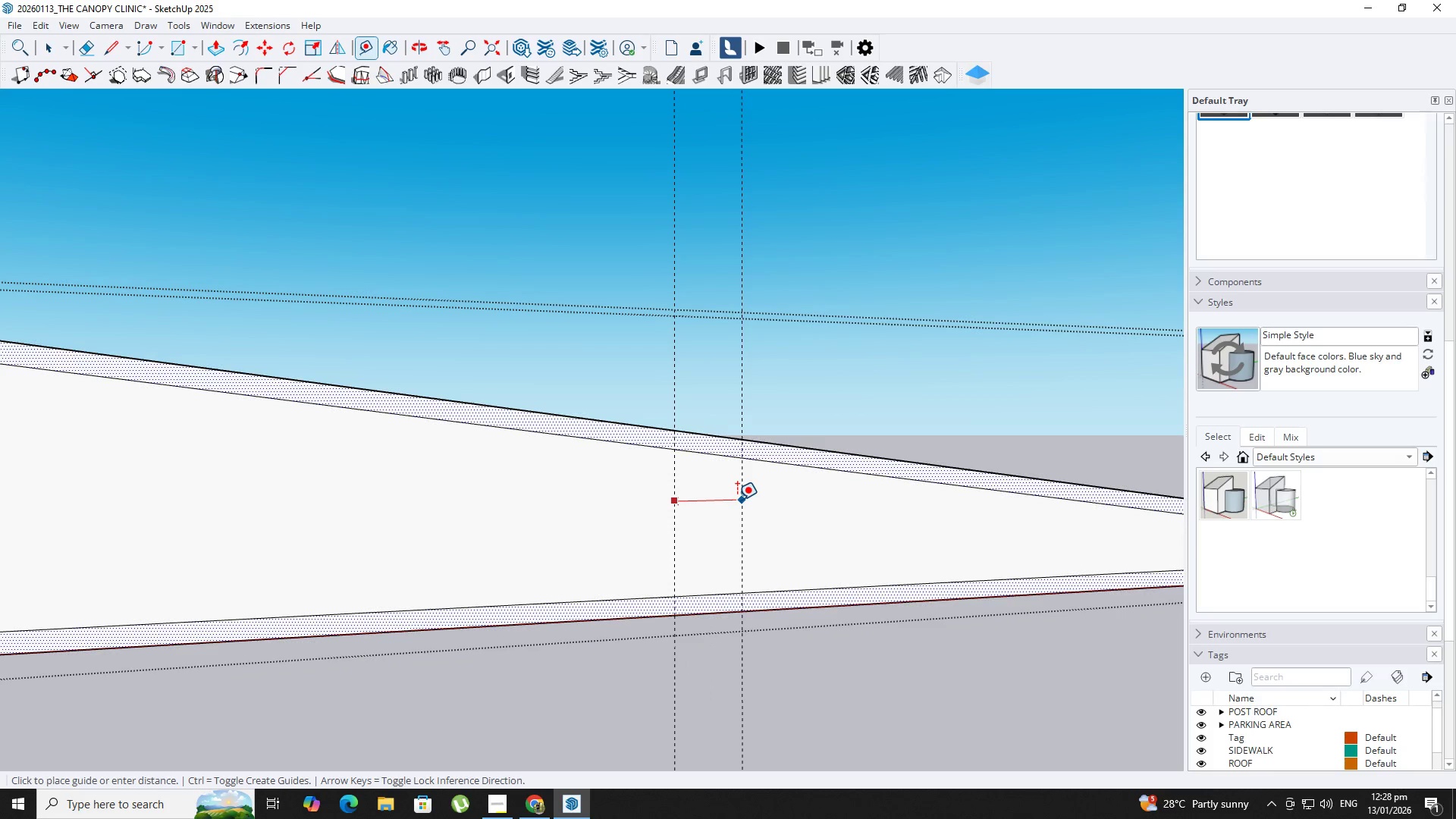 
key(Numpad2)
 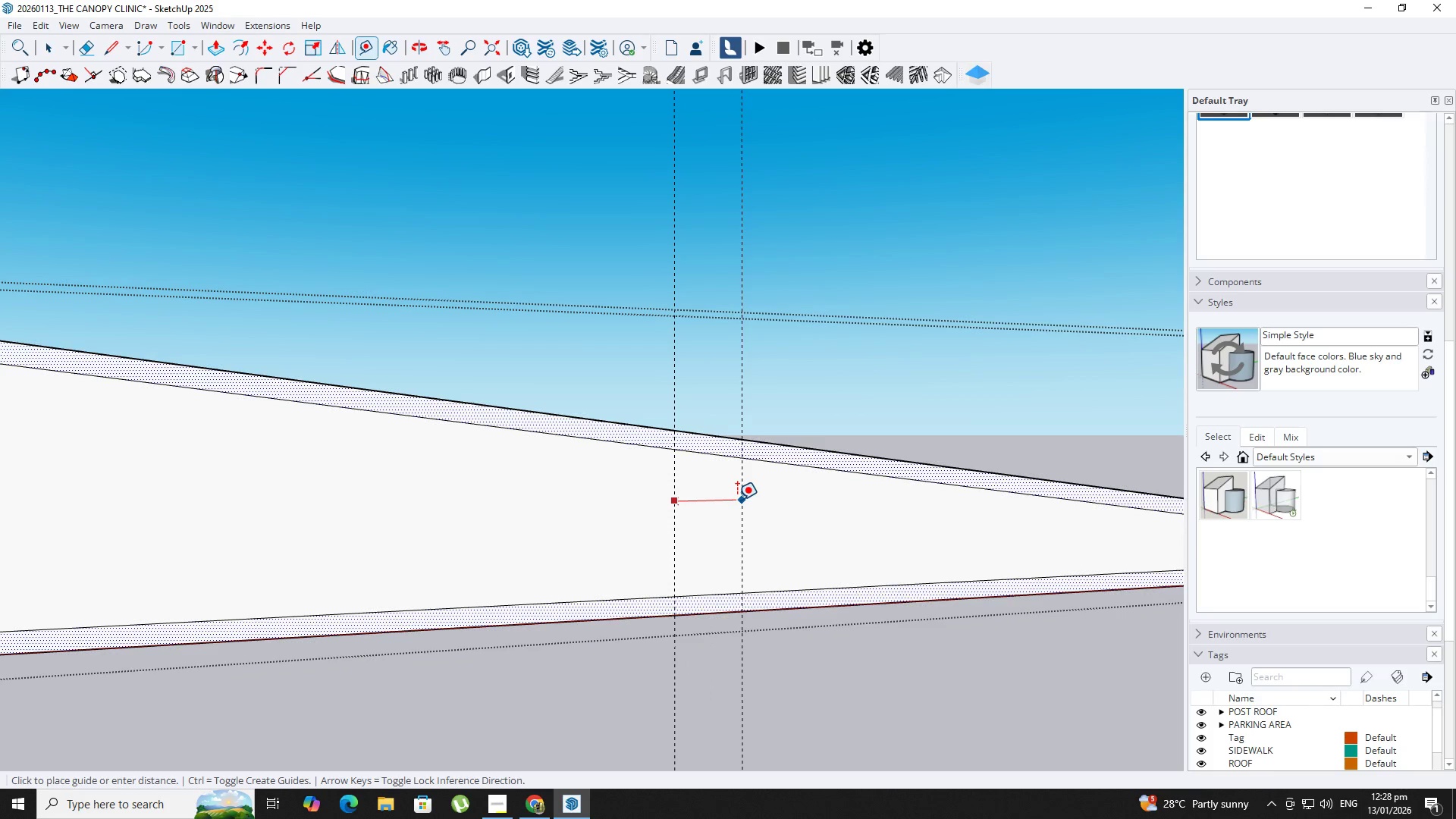 
key(Numpad5)
 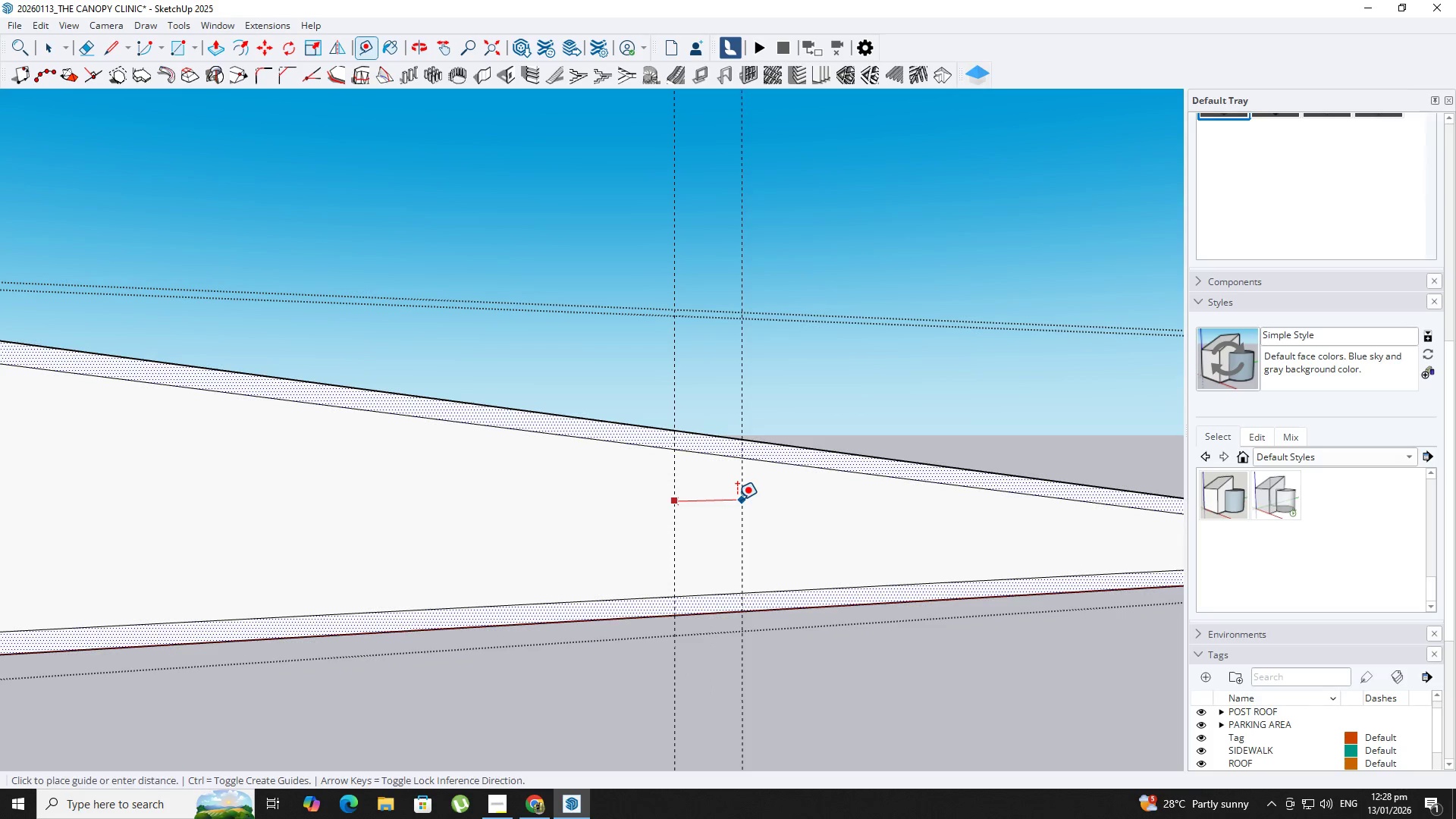 
key(NumpadEnter)
 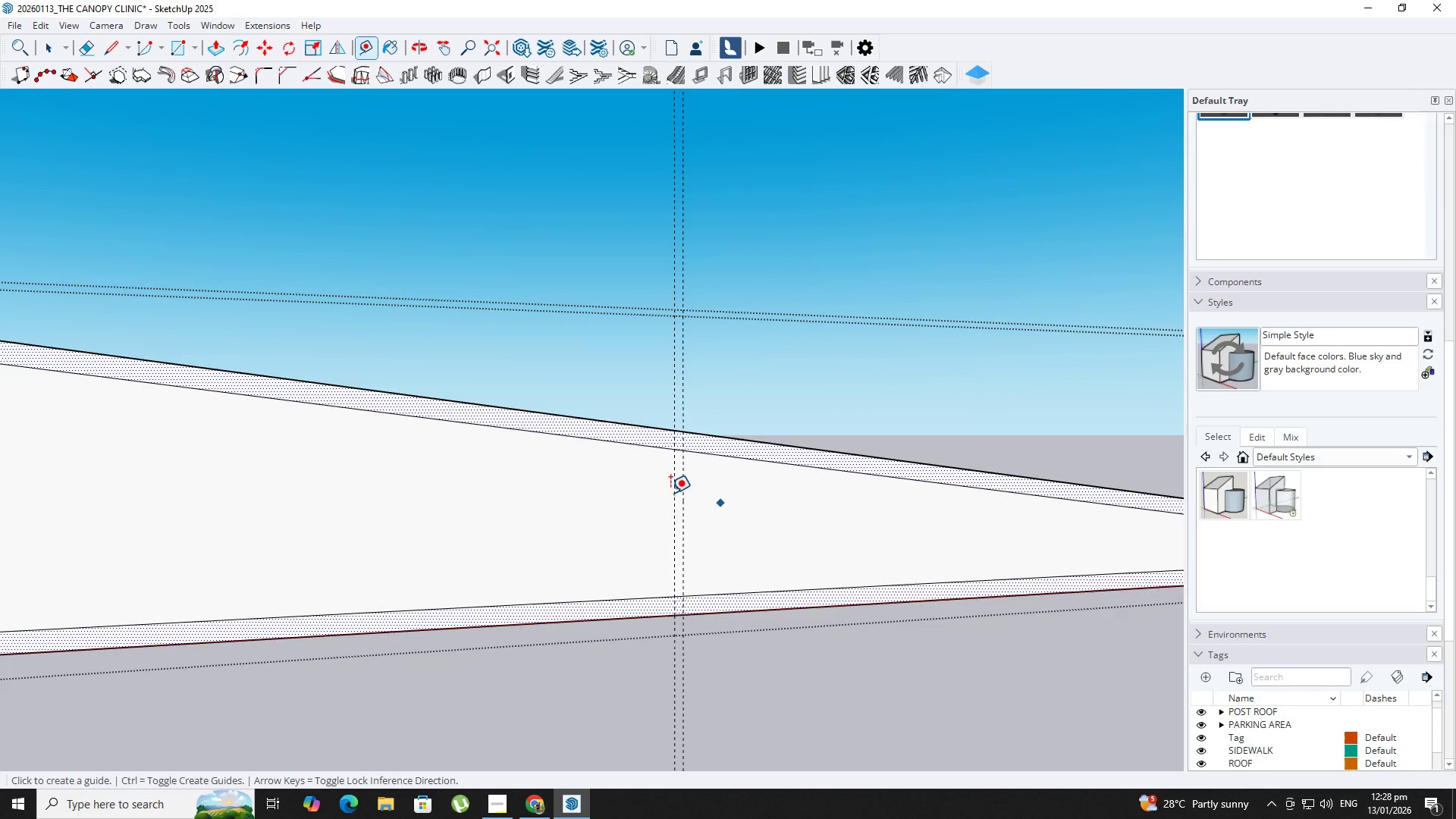 
scroll: coordinate [665, 491], scroll_direction: up, amount: 2.0
 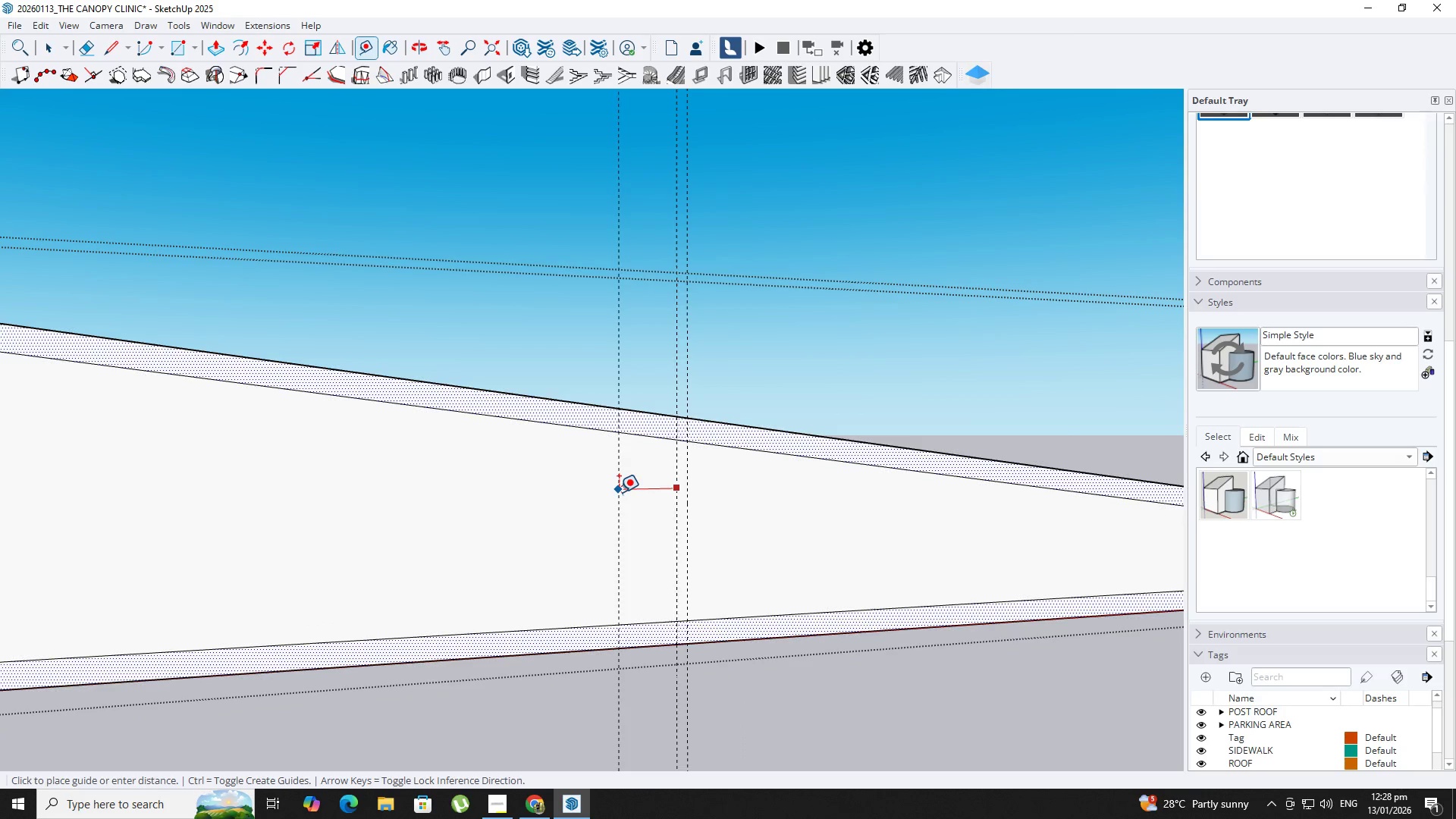 
key(NumpadDecimal)
 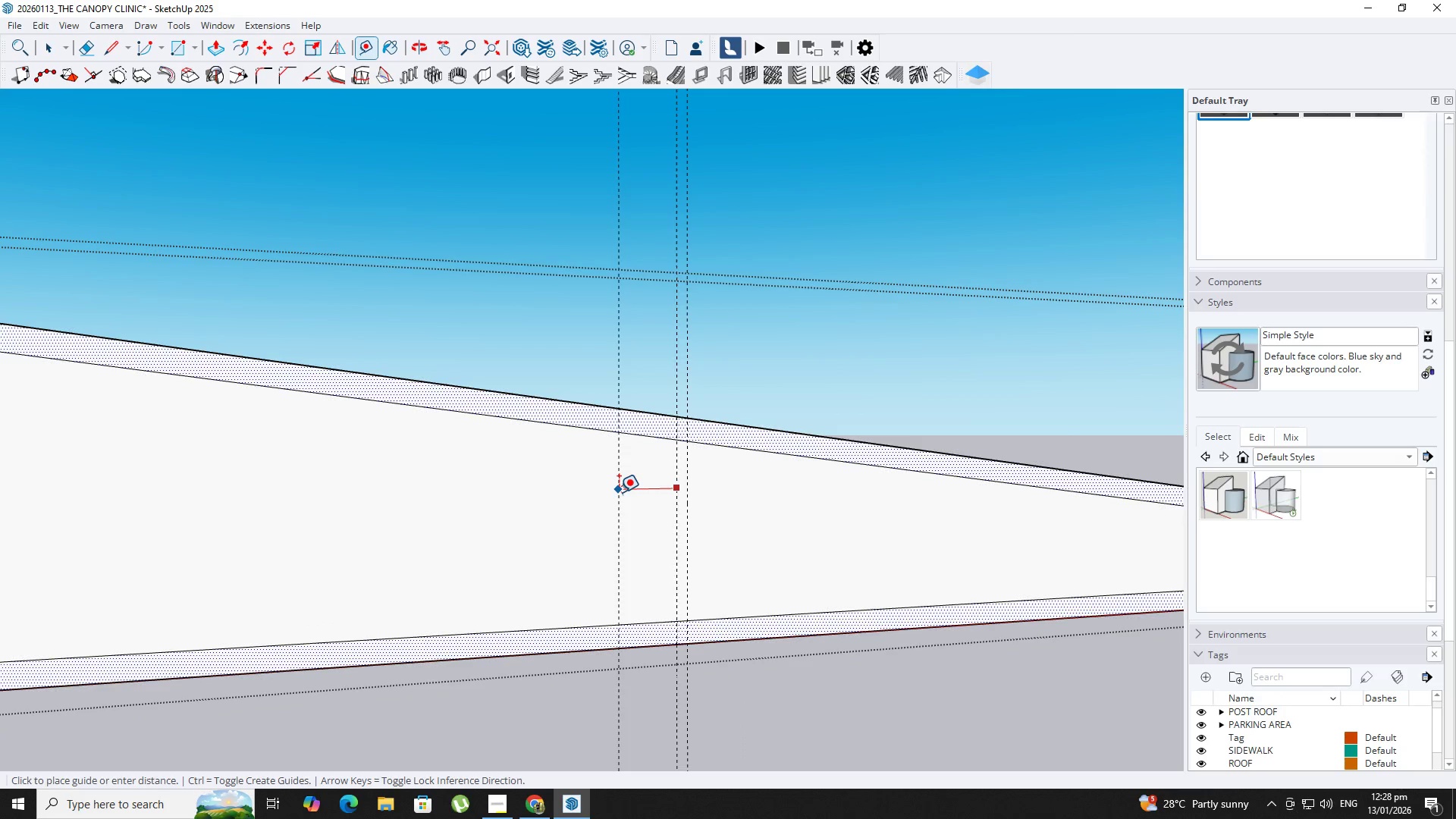 
key(Numpad0)
 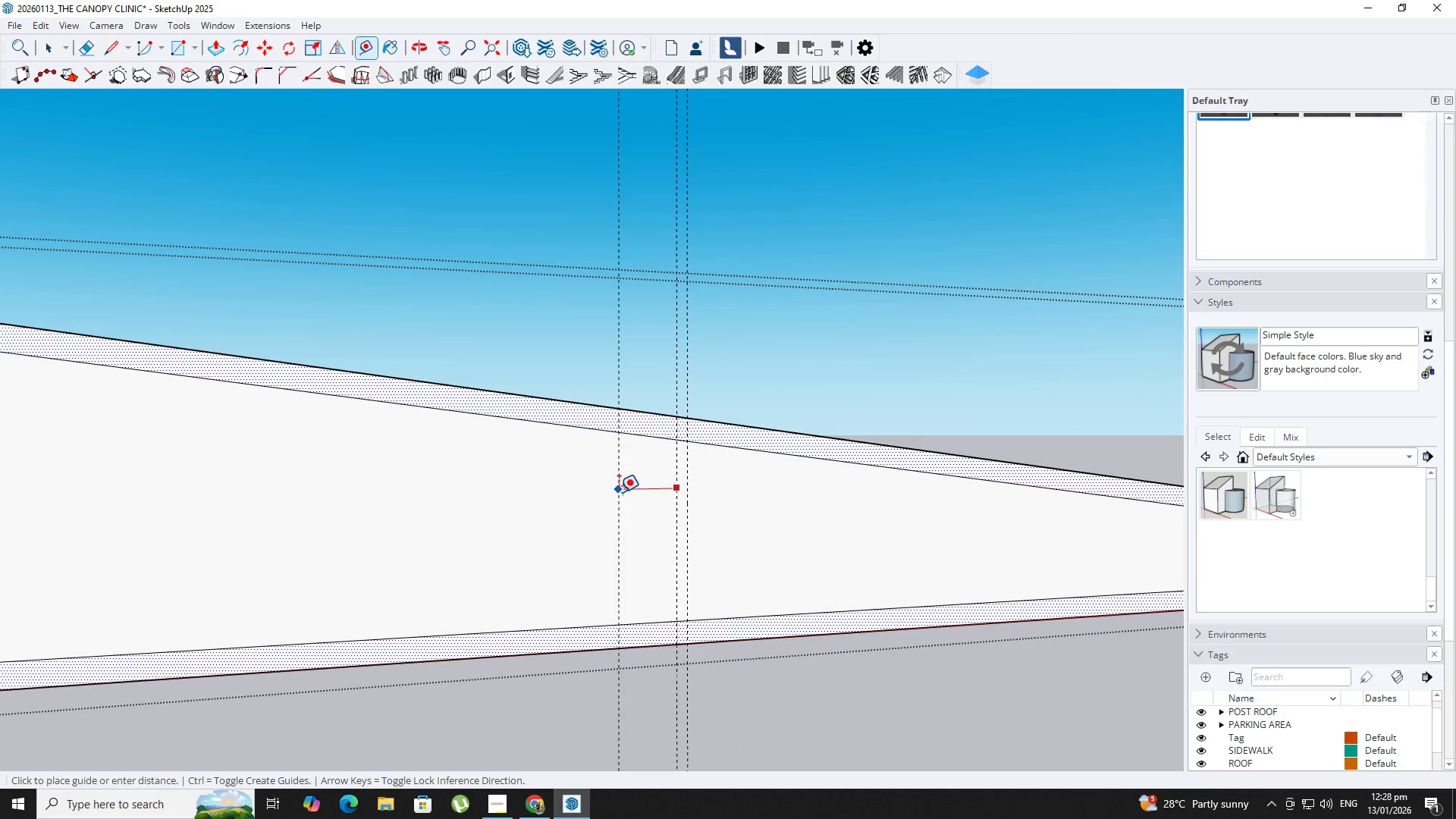 
key(Numpad2)
 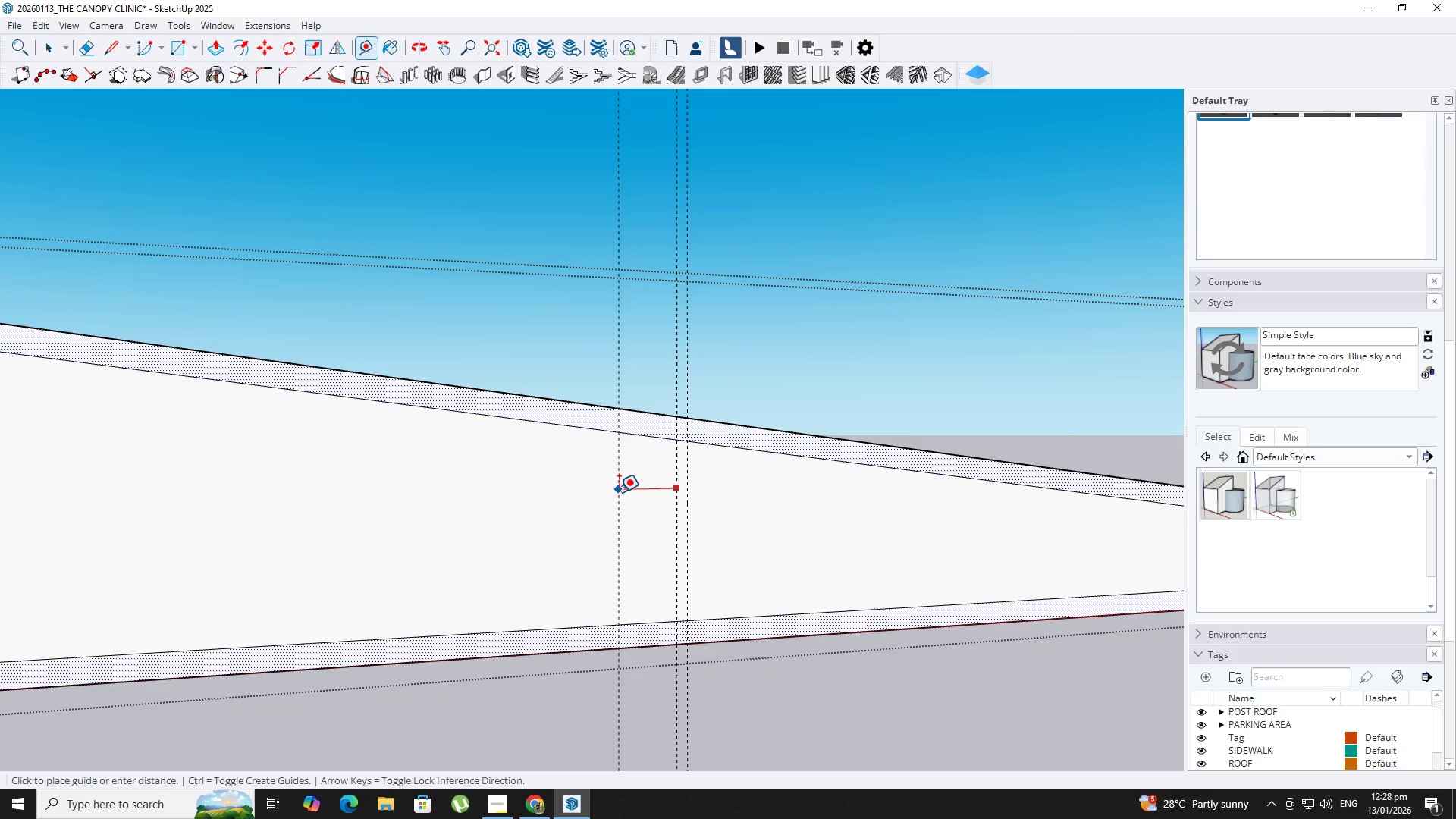 
key(Numpad5)
 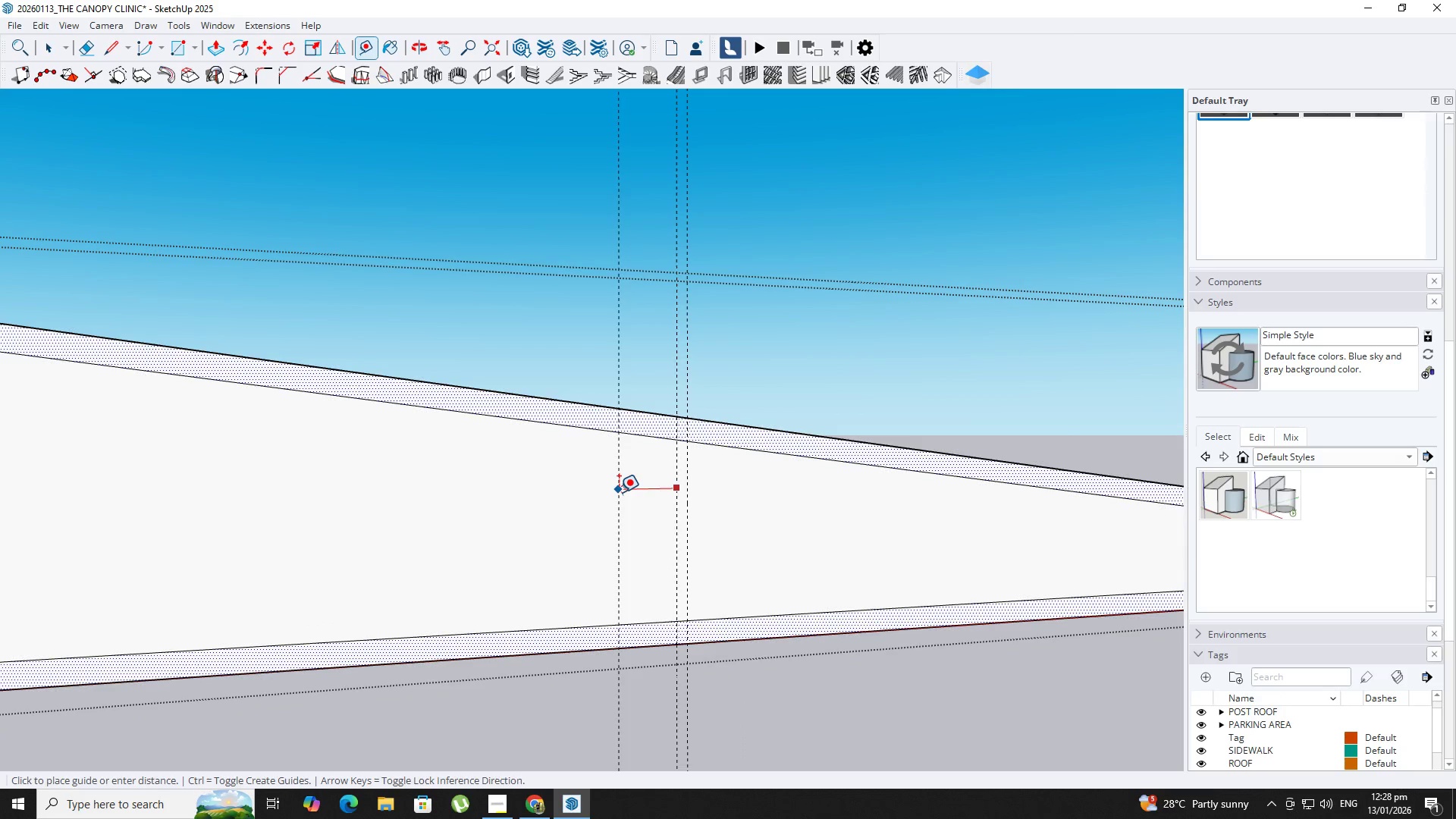 
key(NumpadEnter)
 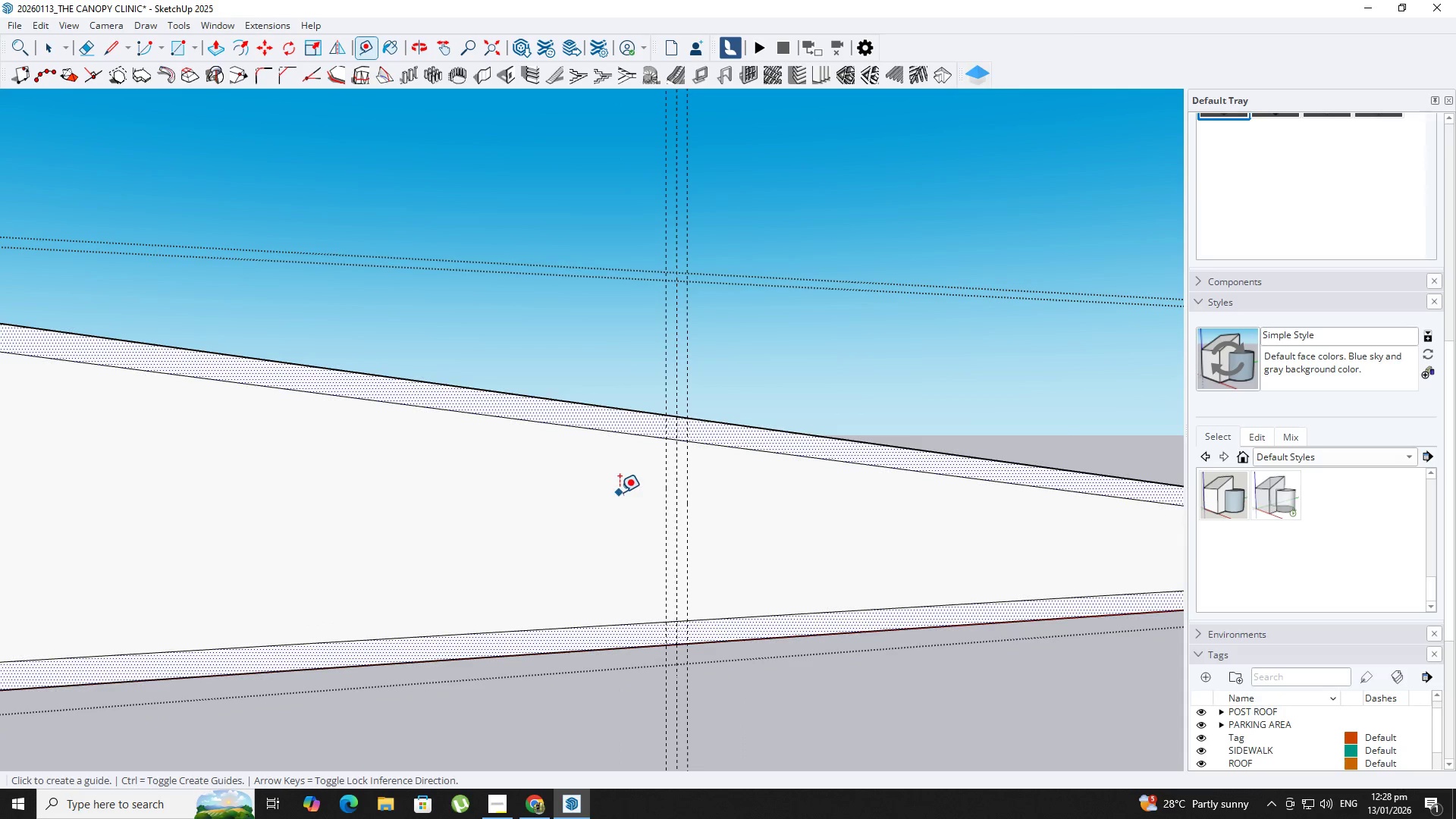 
key(Shift+ShiftLeft)
 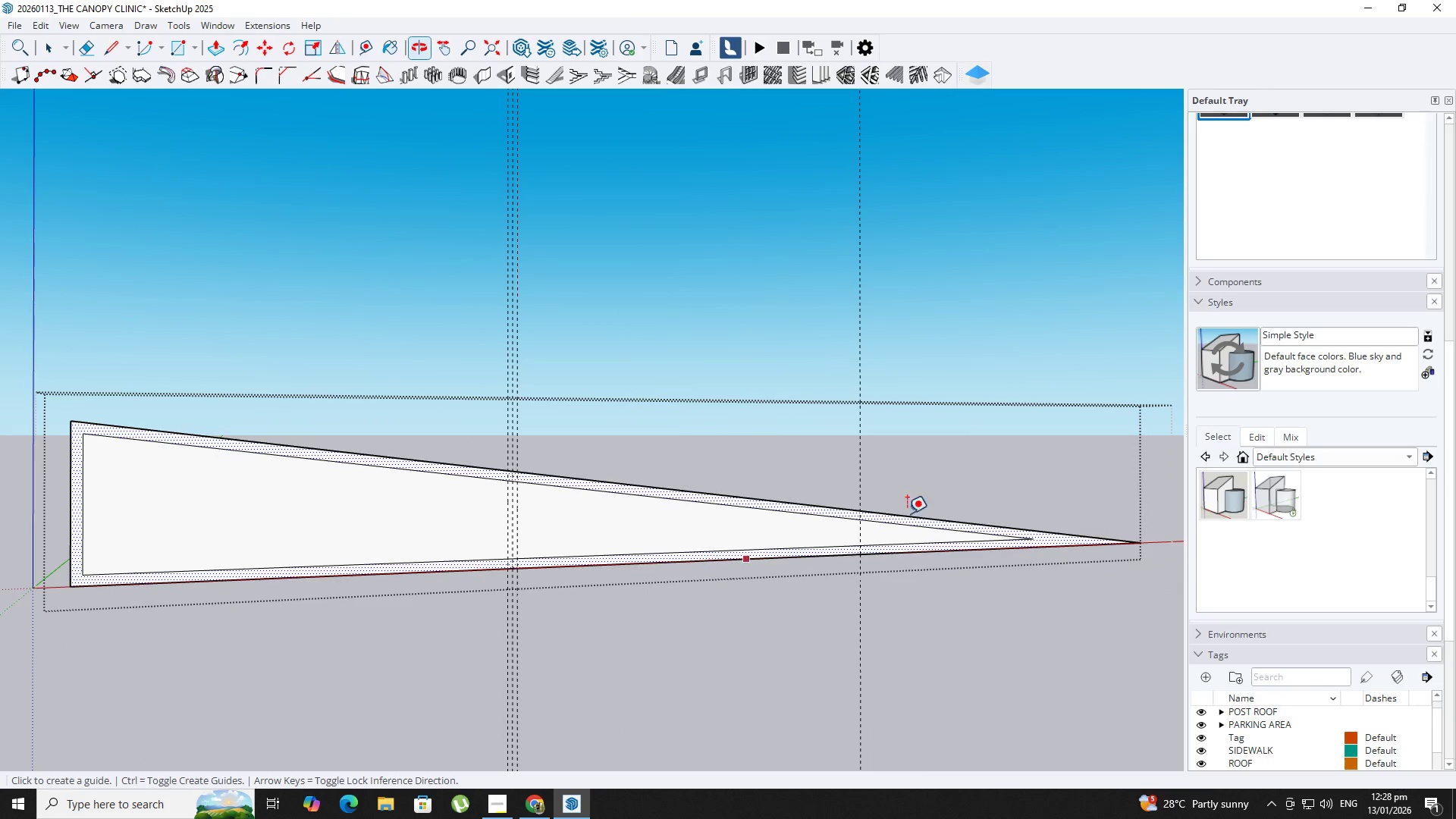 
scroll: coordinate [670, 512], scroll_direction: down, amount: 9.0
 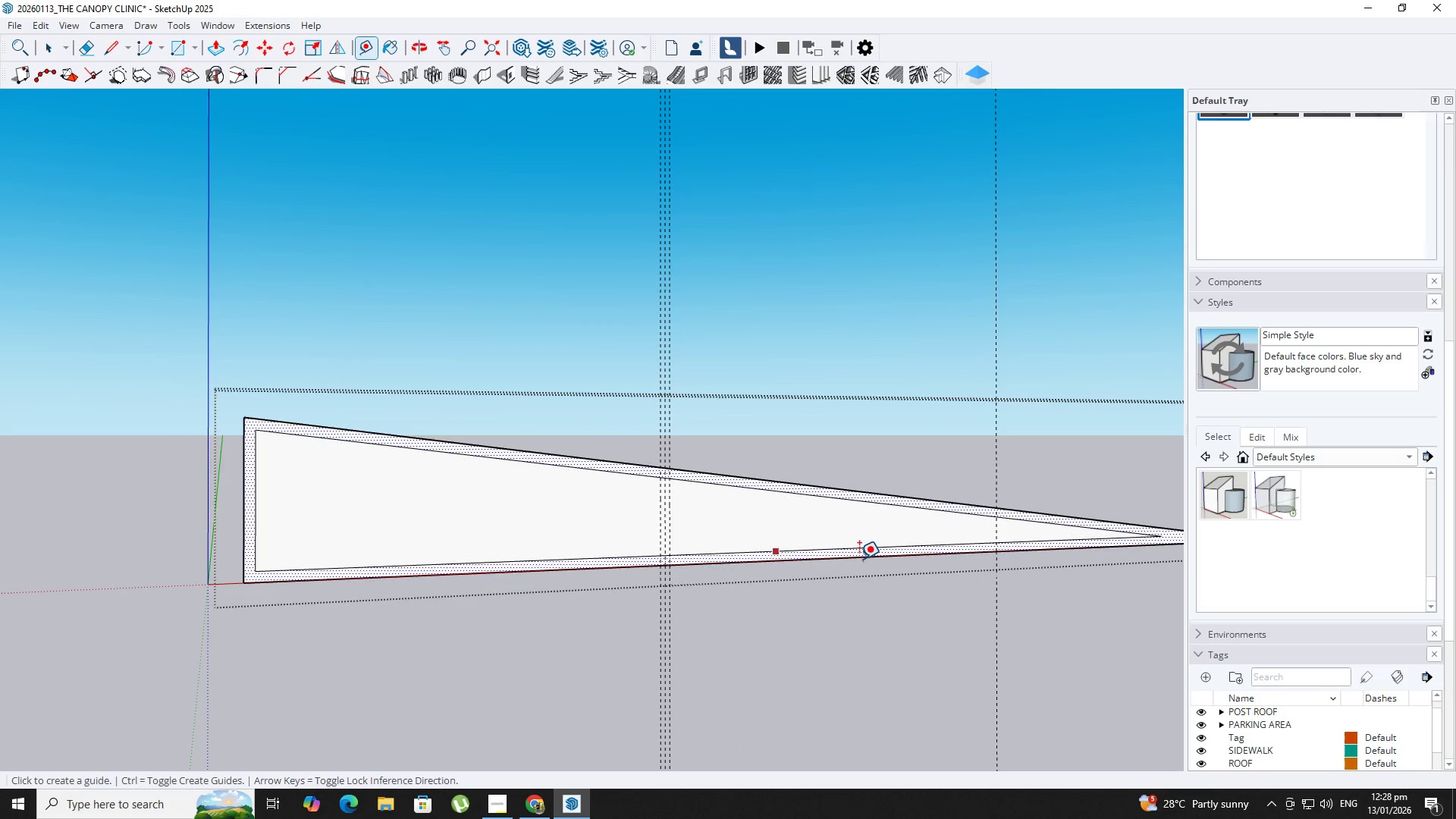 
scroll: coordinate [812, 552], scroll_direction: up, amount: 10.0
 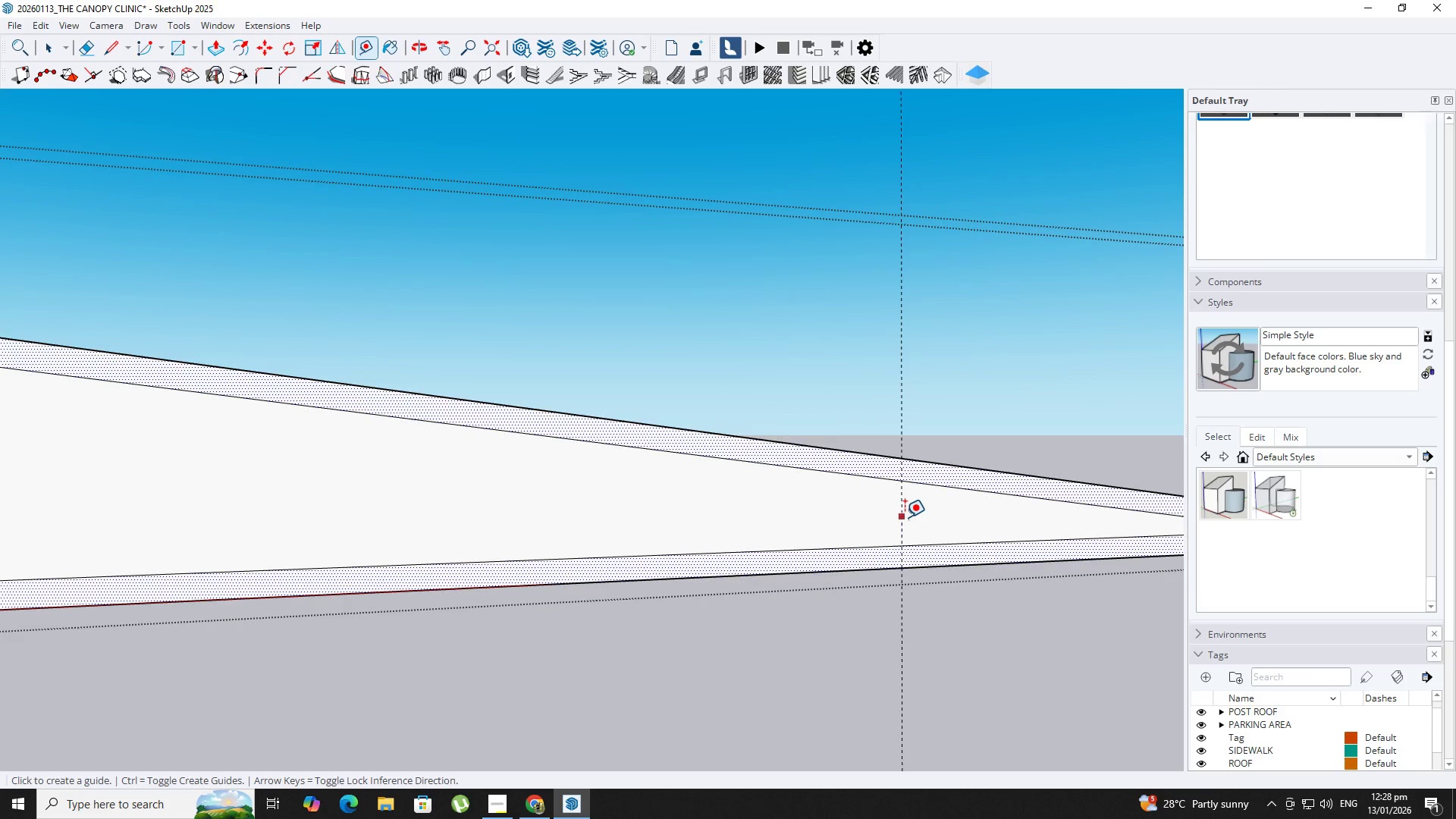 
left_click_drag(start_coordinate=[905, 517], to_coordinate=[899, 518])
 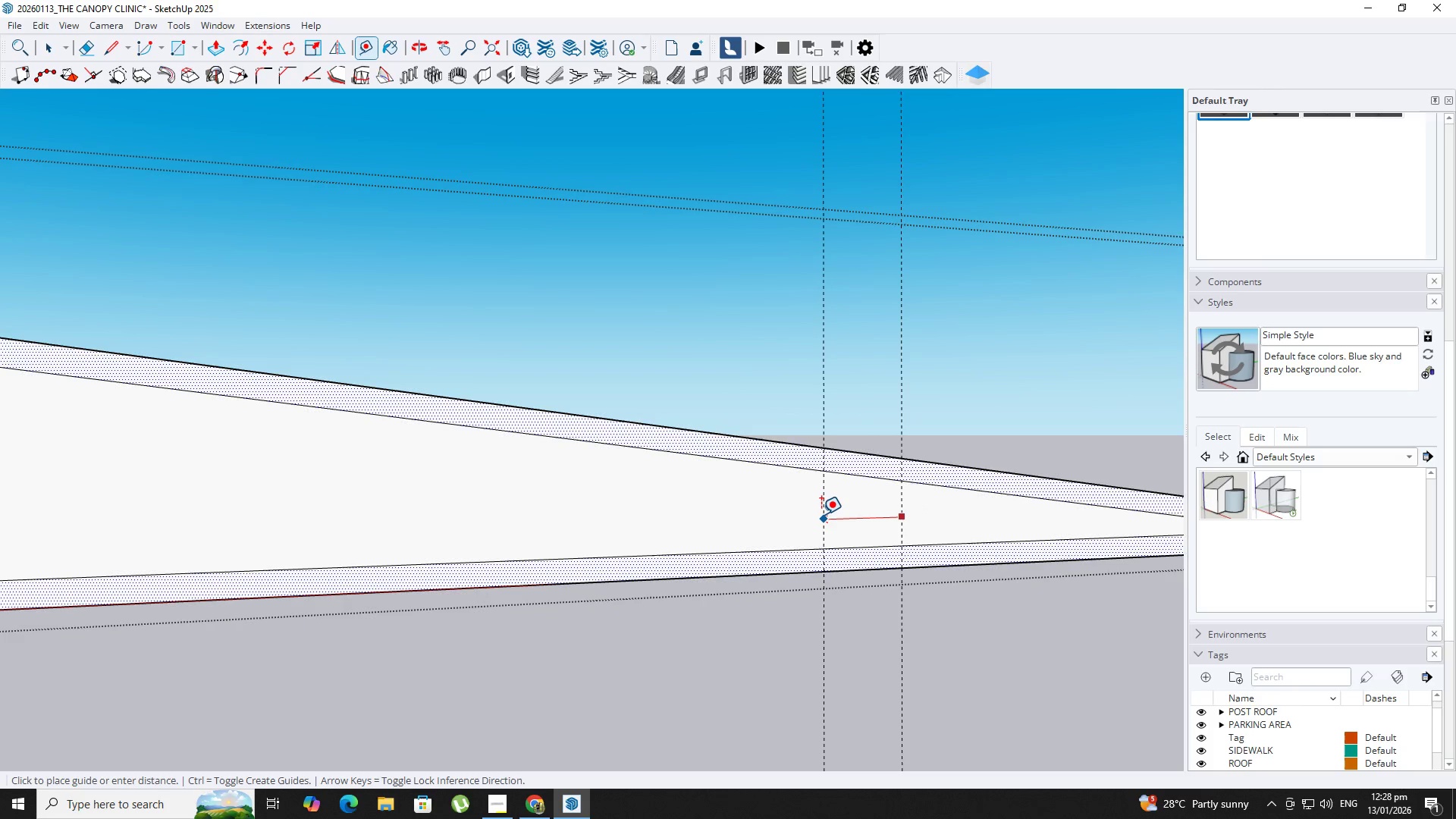 
key(NumpadDecimal)
 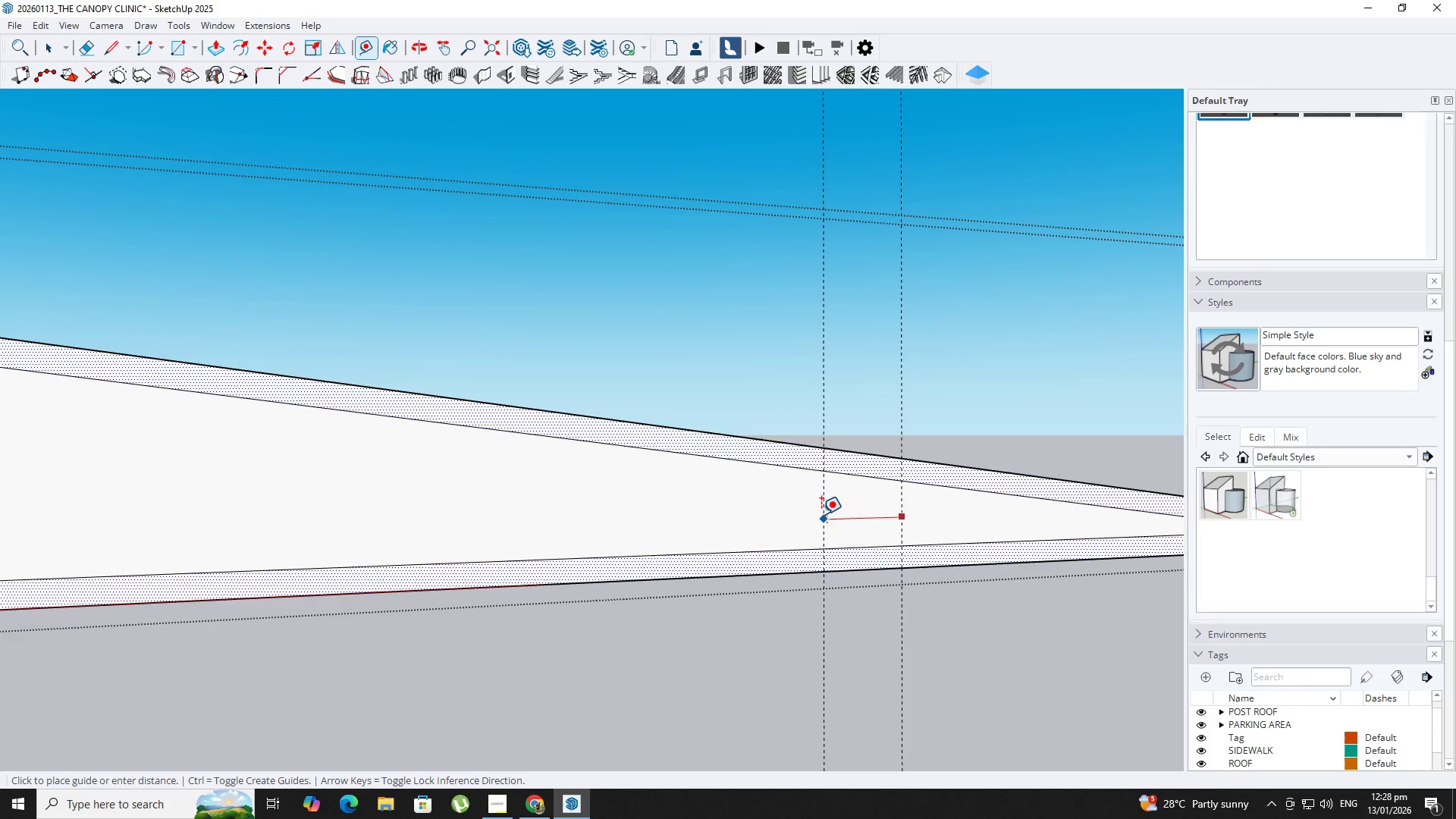 
key(Numpad0)
 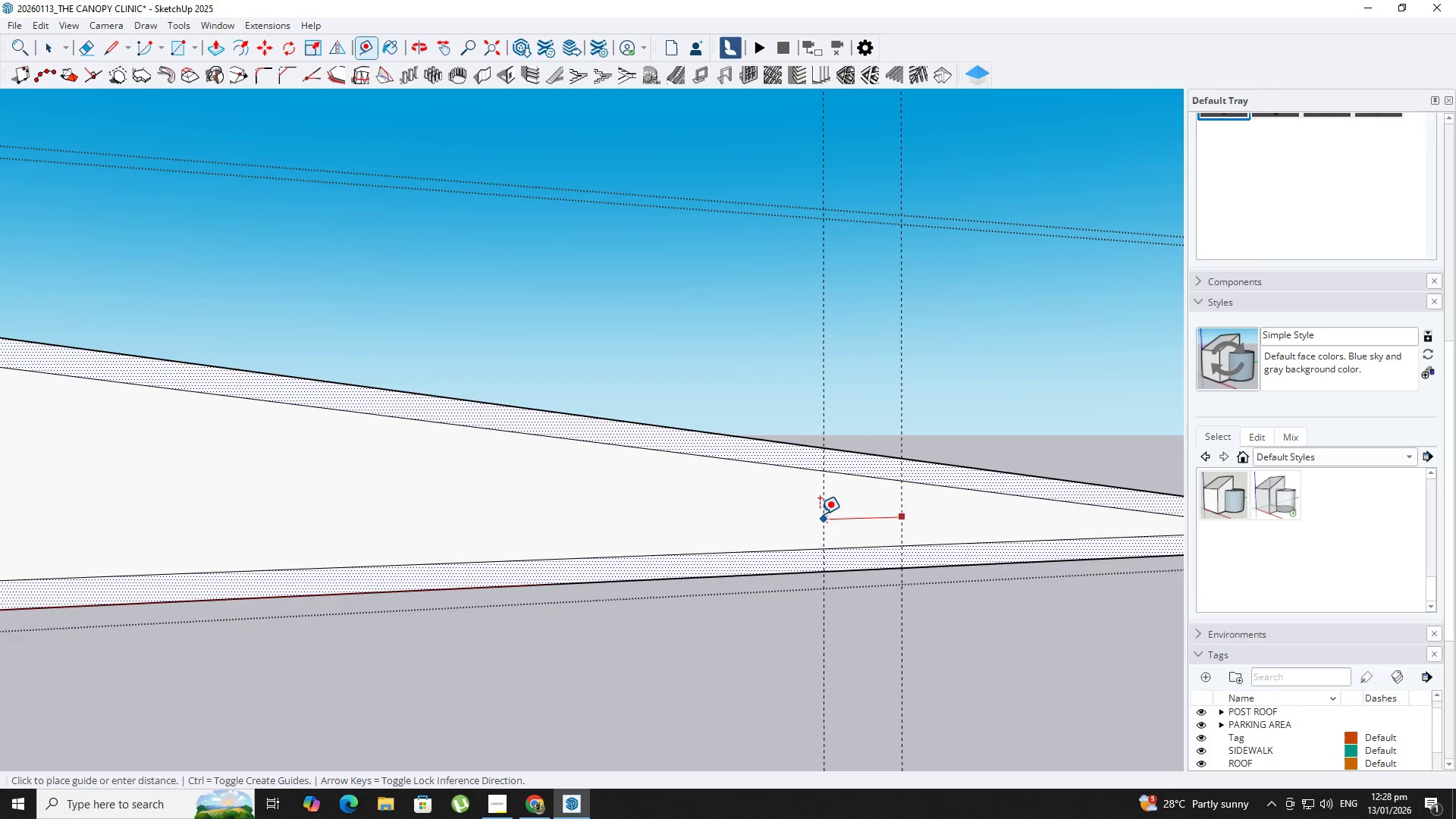 
key(Numpad2)
 